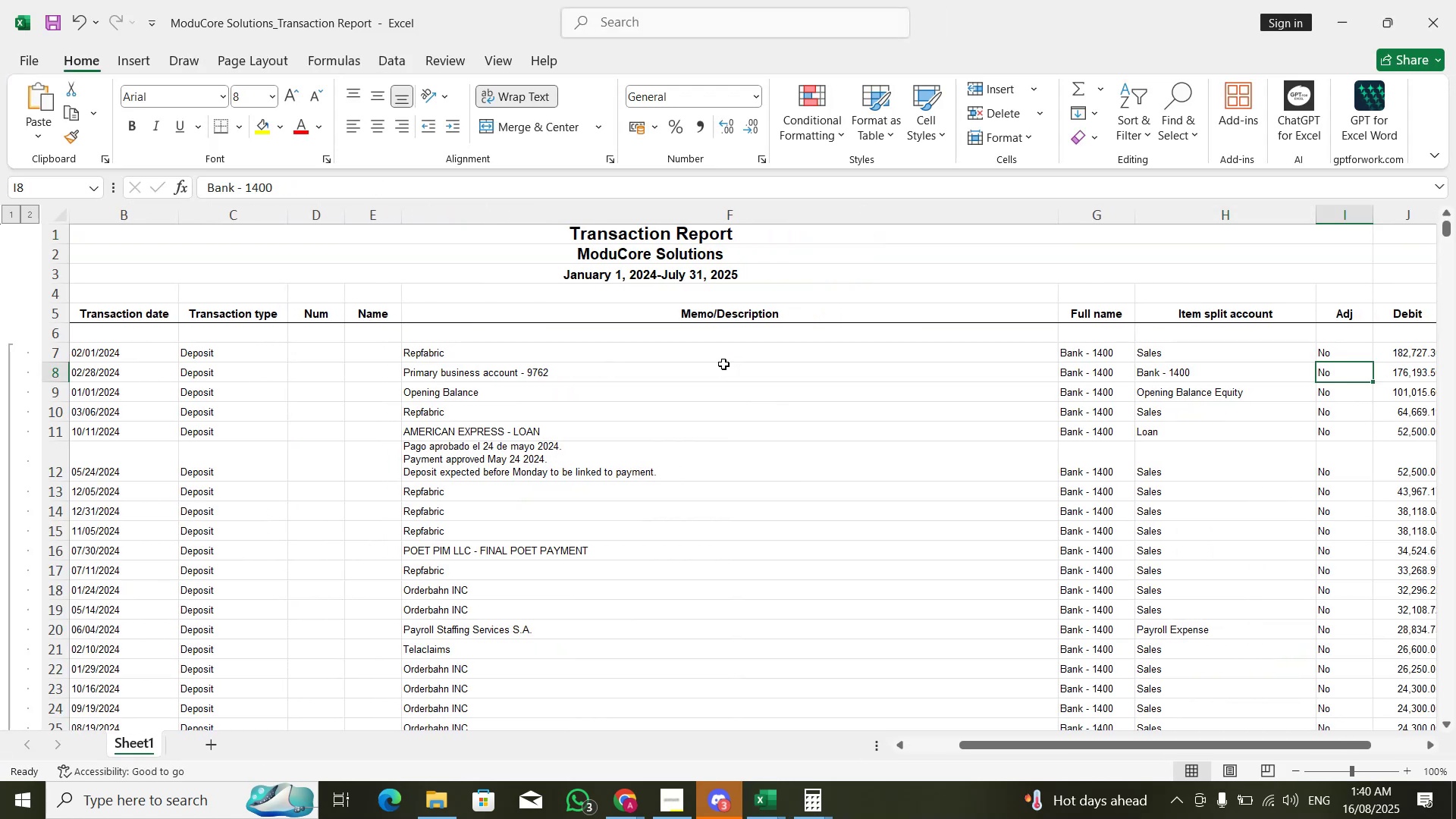 
key(ArrowRight)
 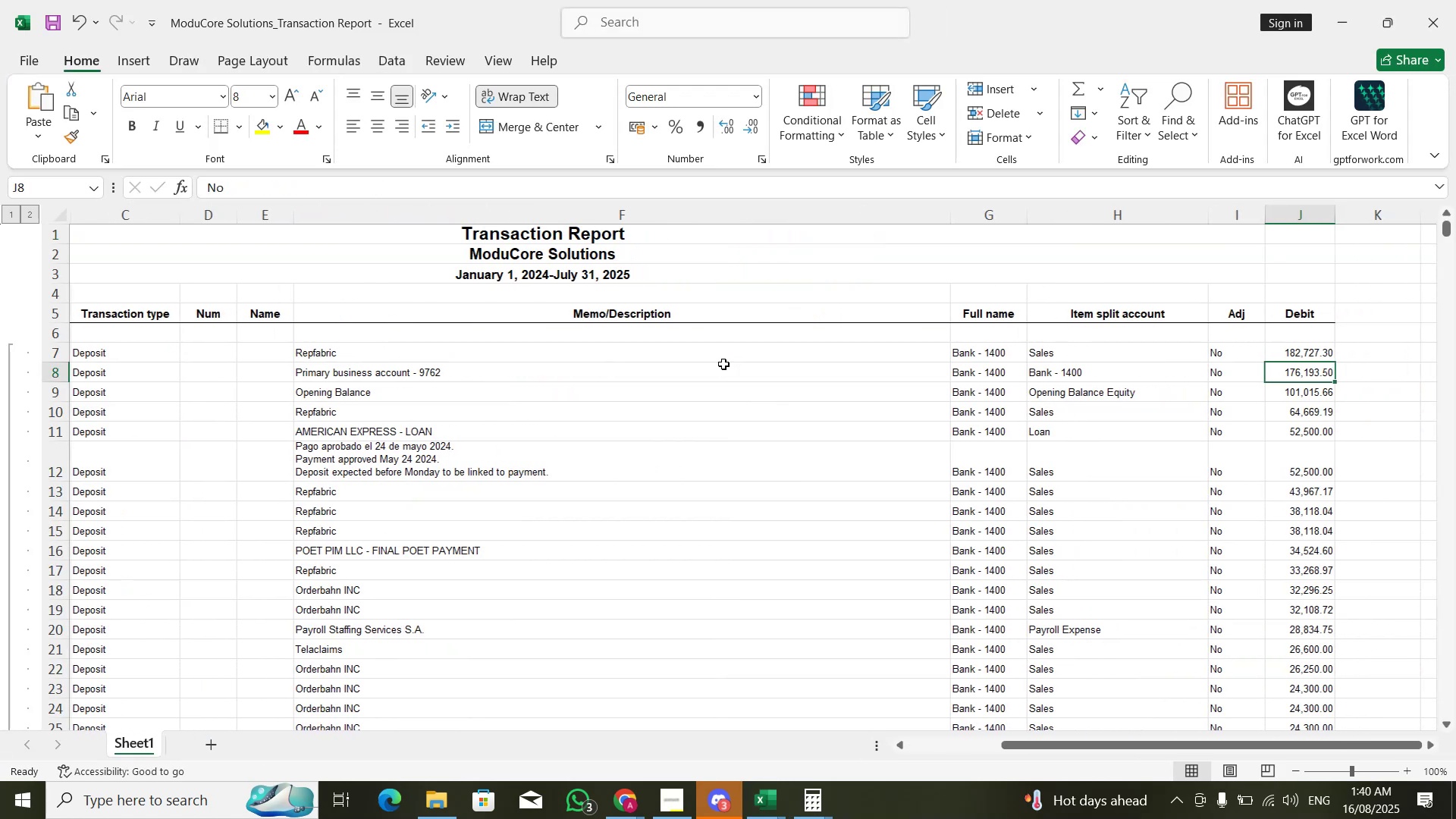 
key(ArrowRight)
 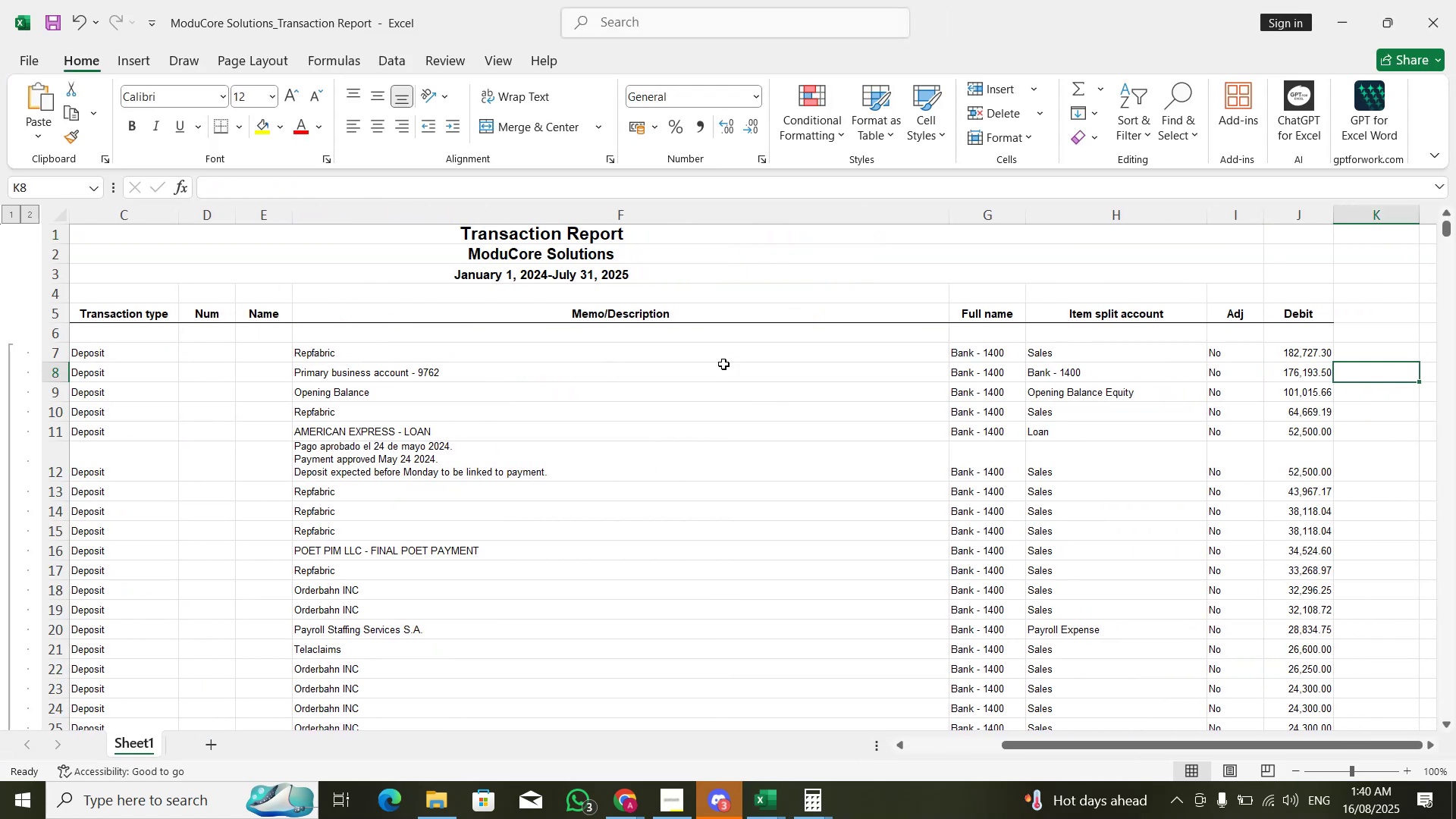 
key(ArrowLeft)
 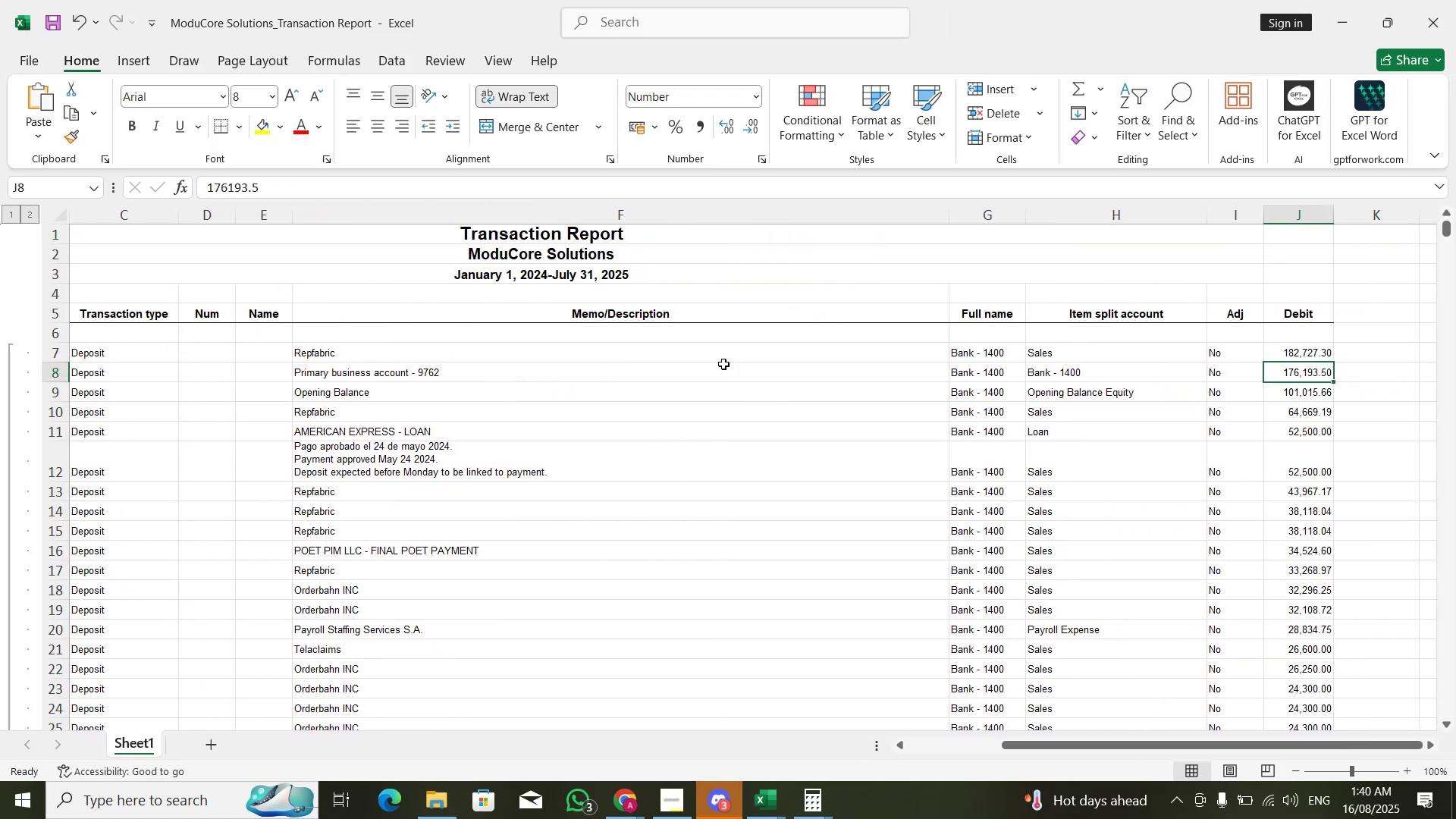 
key(ArrowUp)
 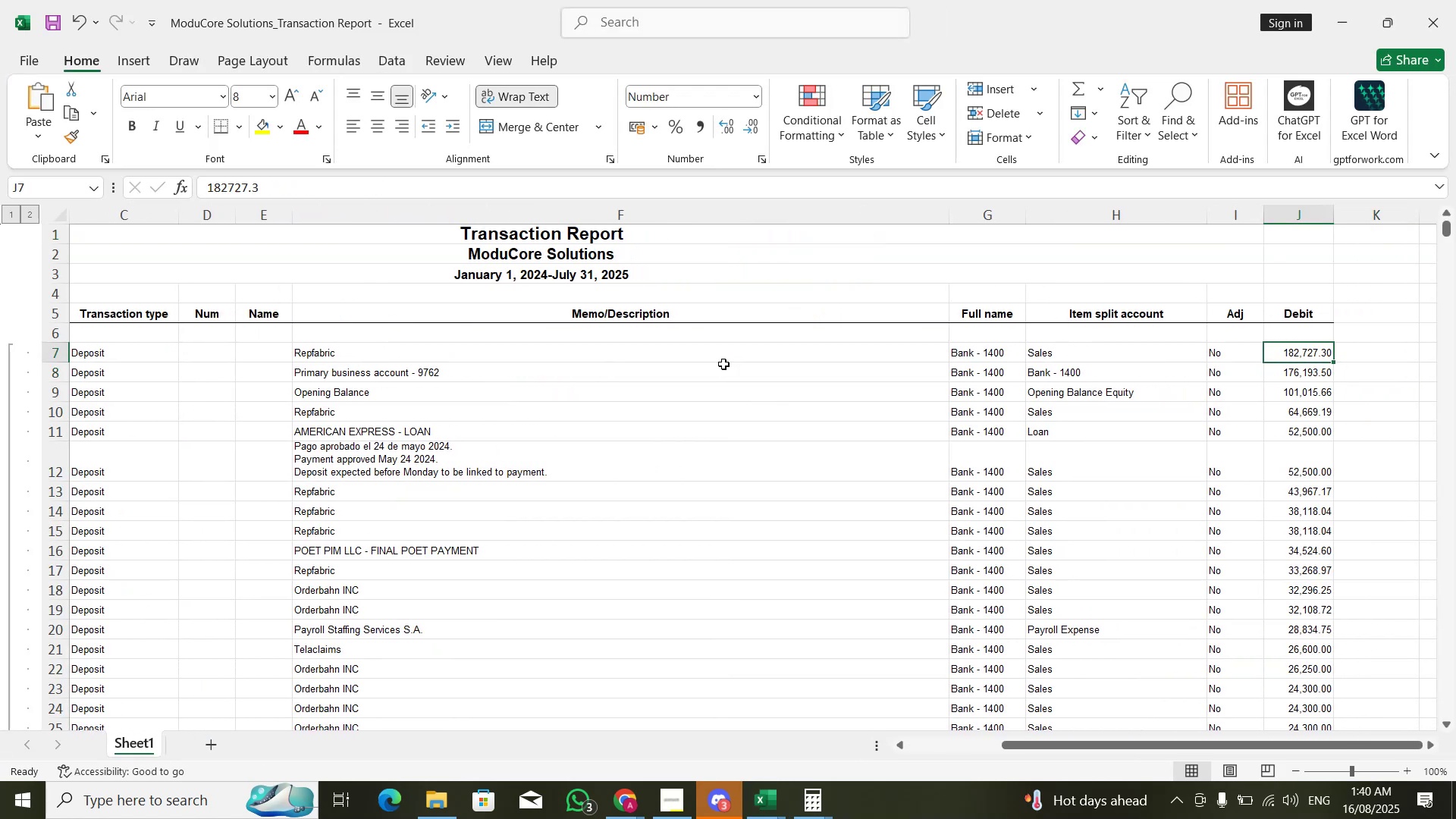 
key(ArrowUp)
 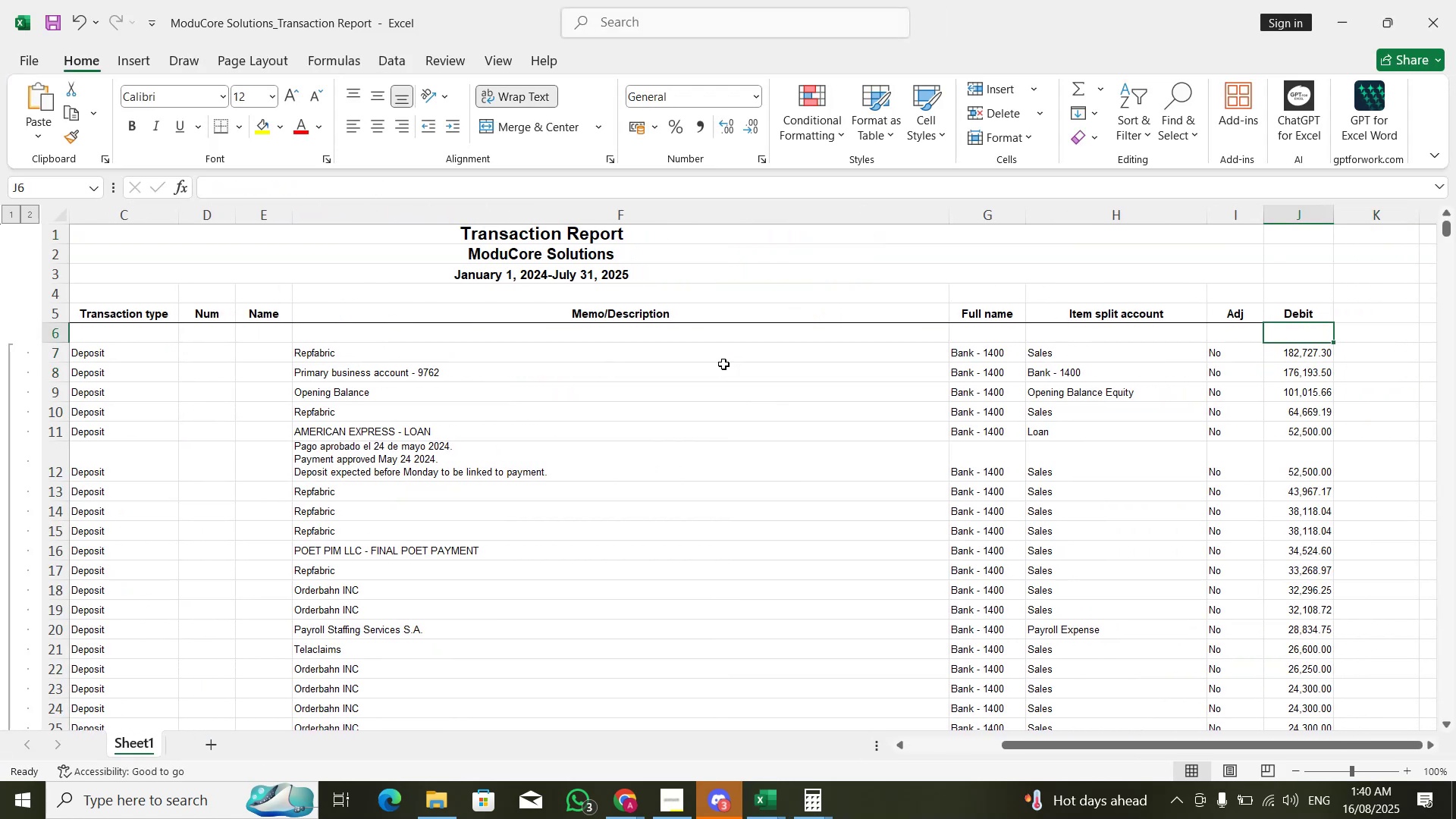 
key(ArrowUp)
 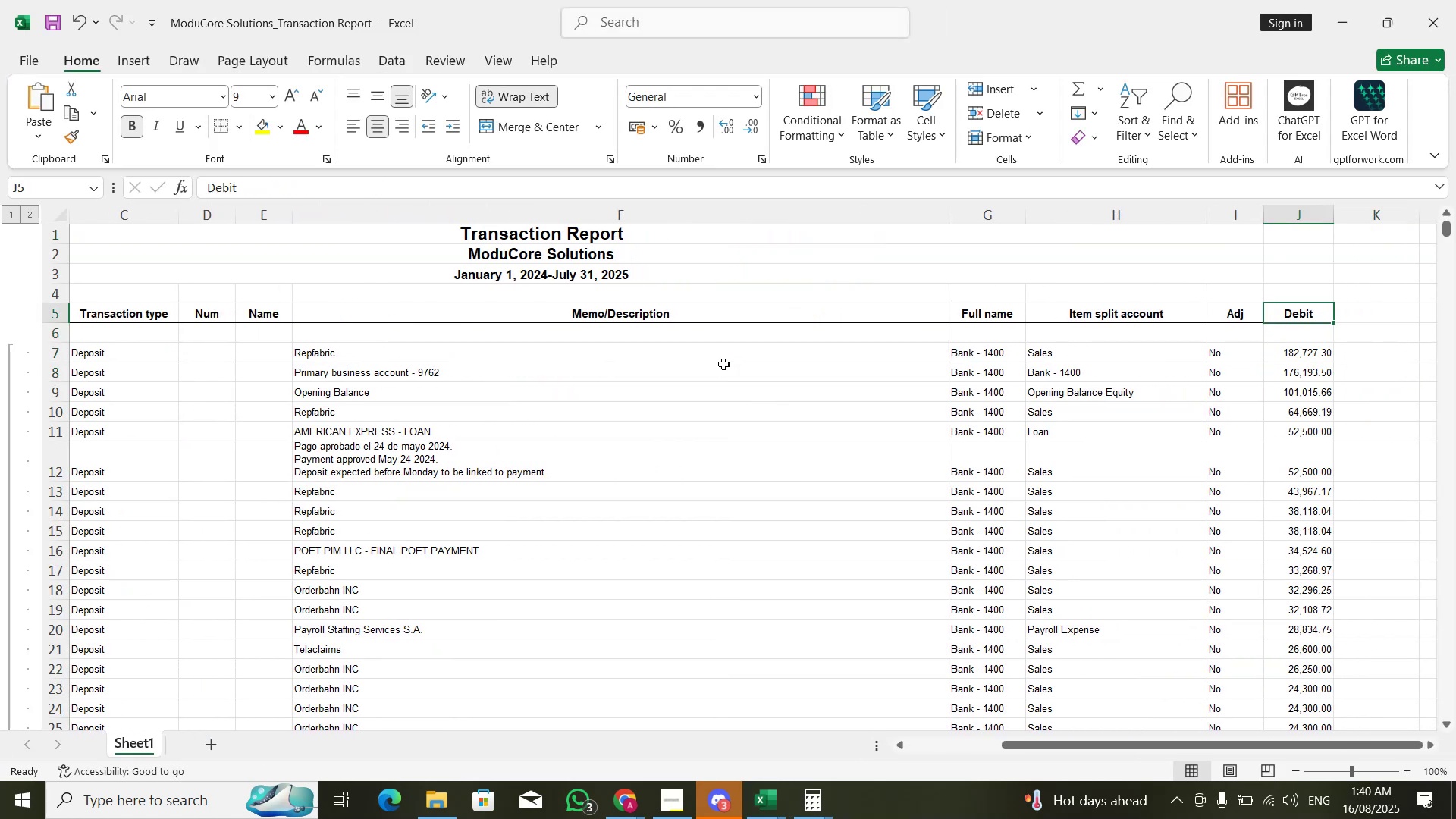 
key(ArrowLeft)
 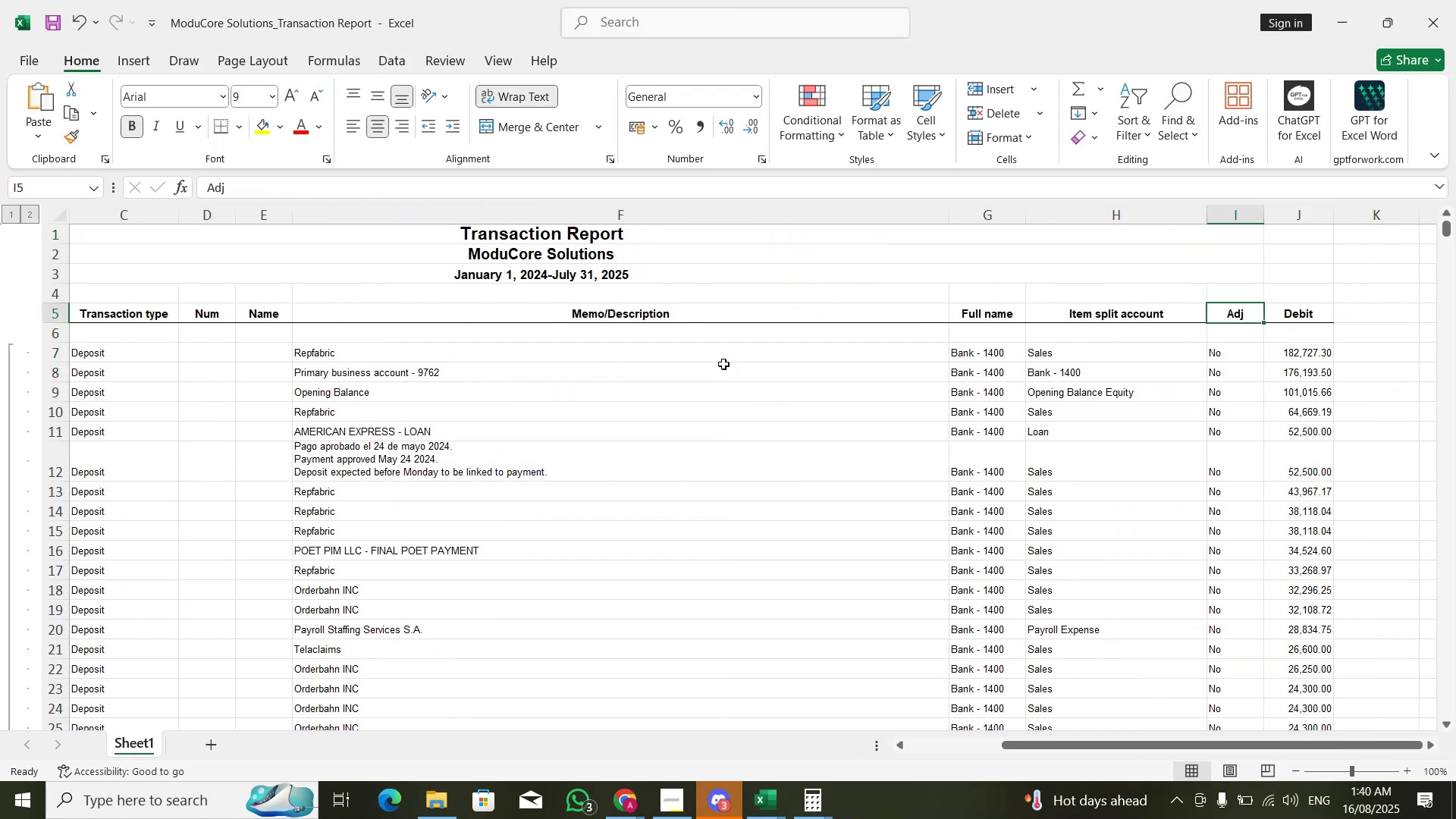 
hold_key(key=ShiftLeft, duration=0.37)
 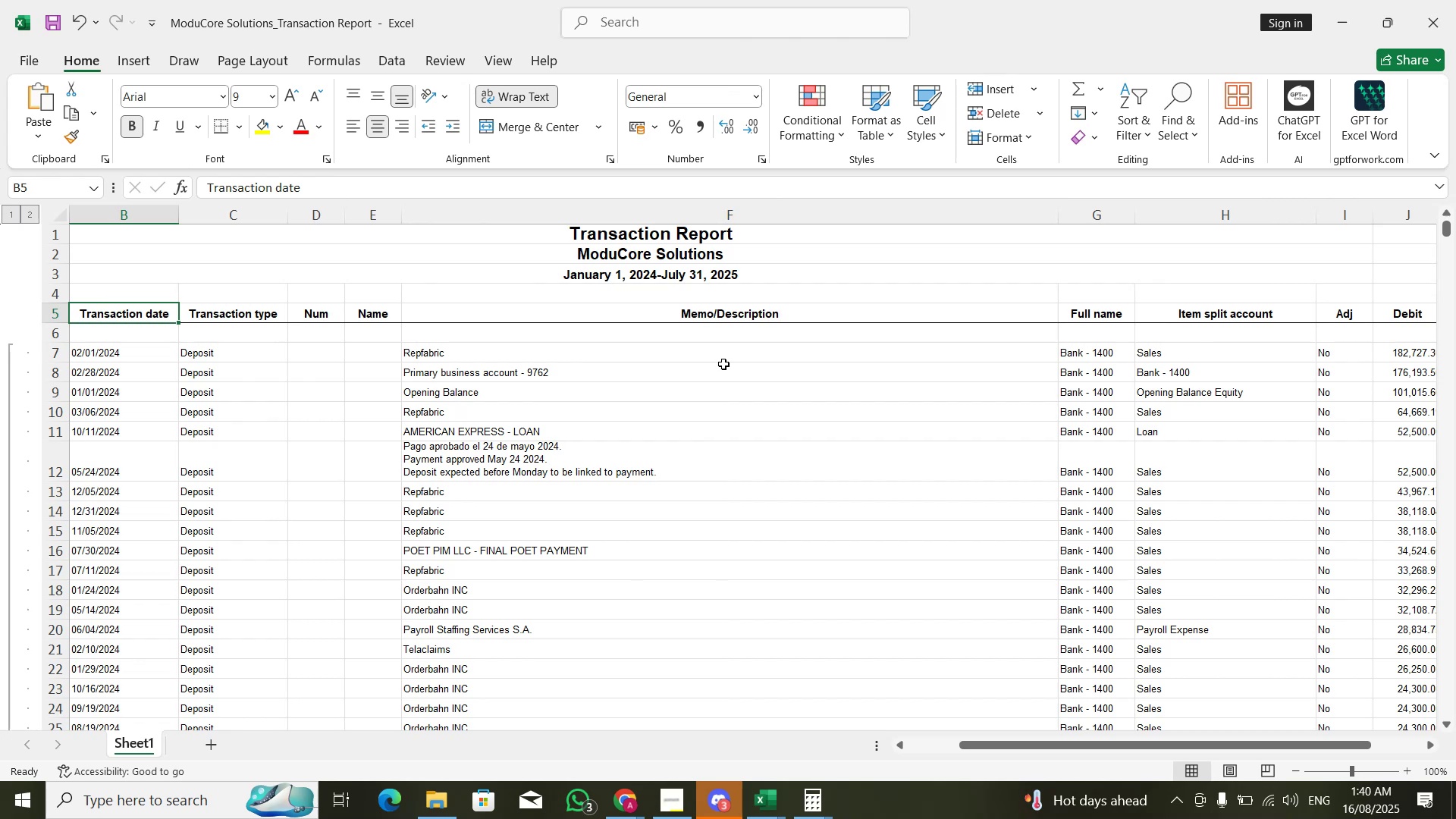 
key(Control+ArrowLeft)
 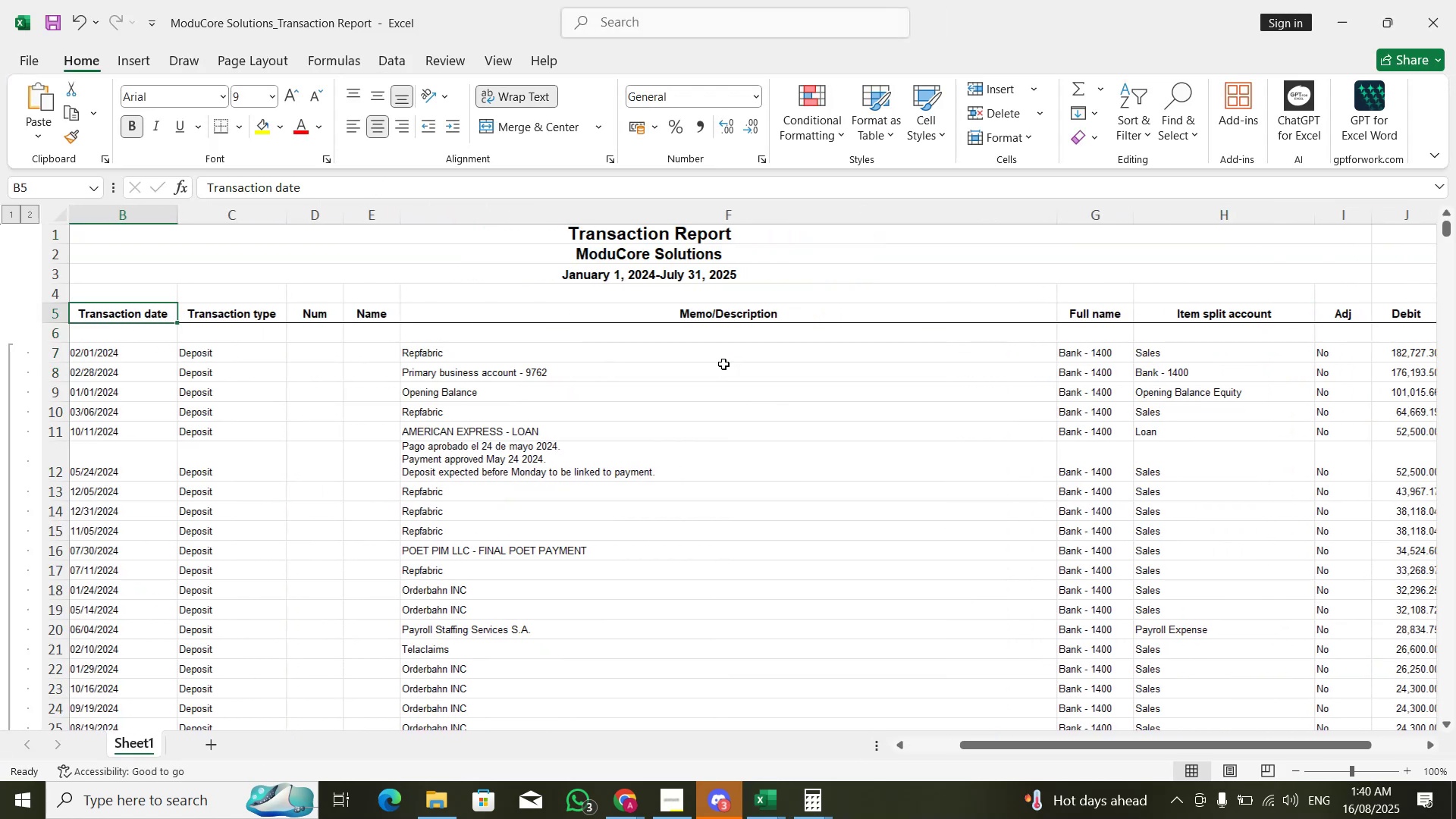 
key(Control+Shift+ArrowRight)
 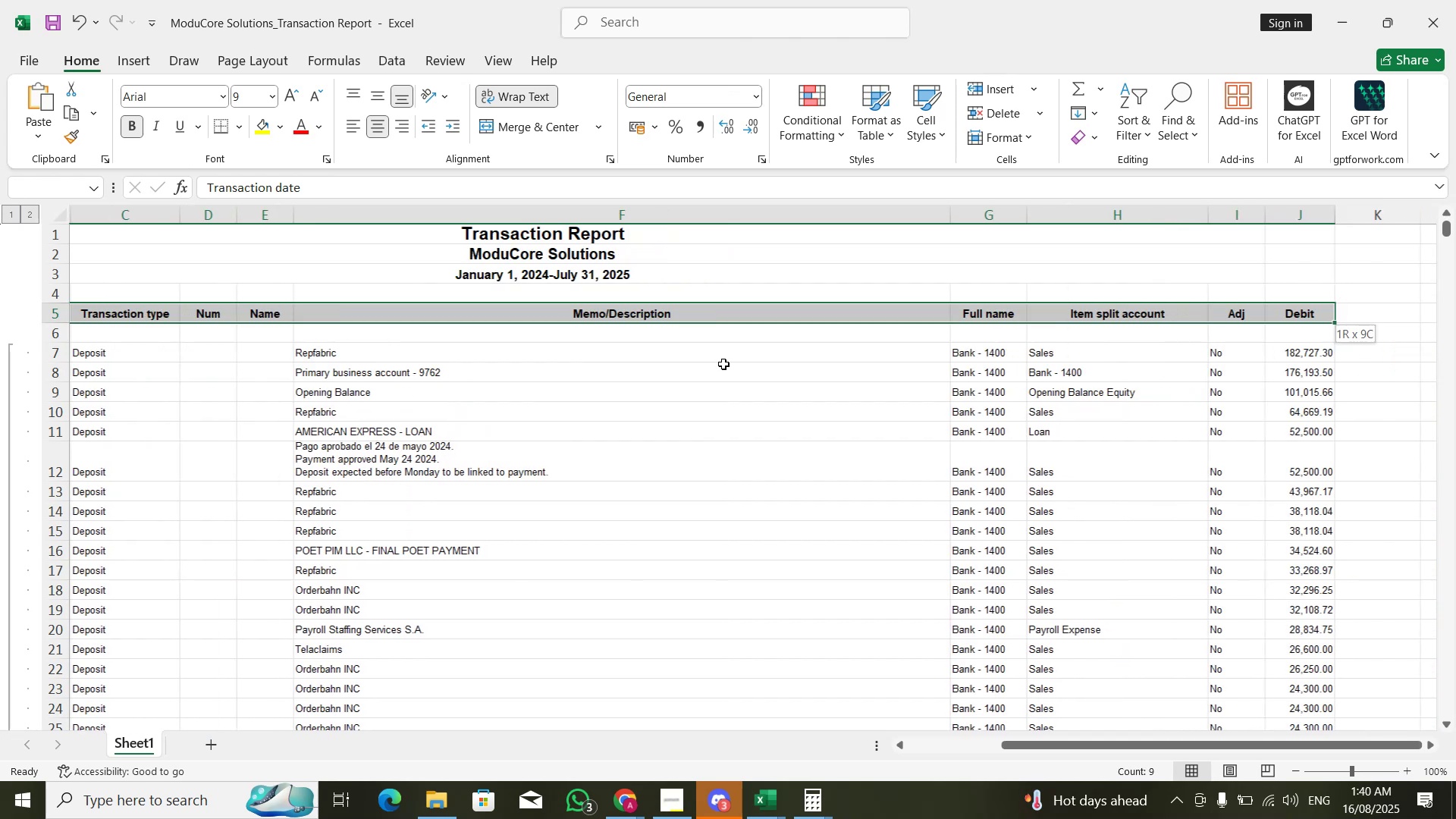 
key(Control+Shift+ArrowDown)
 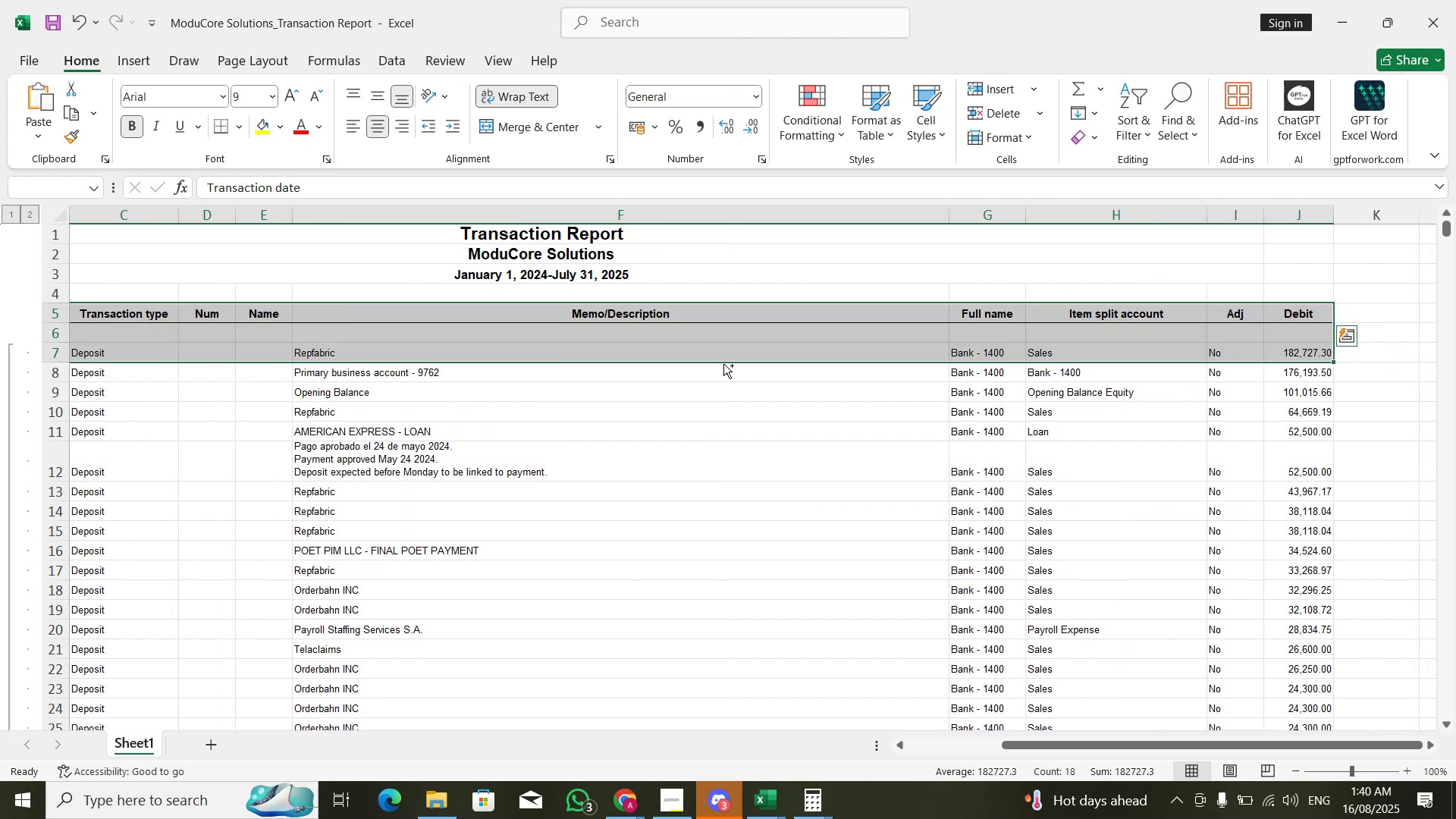 
key(Control+Shift+ArrowDown)
 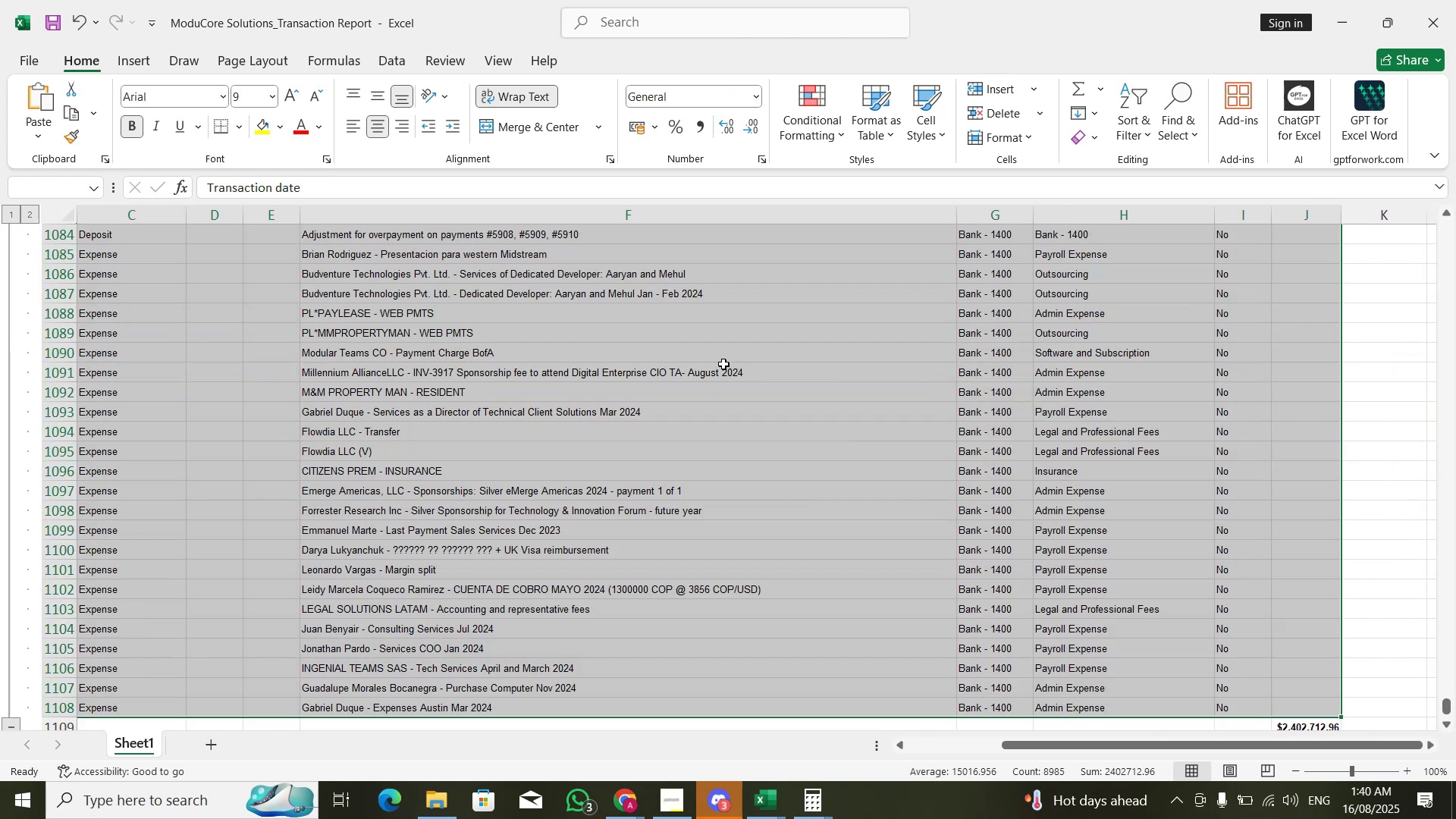 
key(Shift+ArrowDown)
 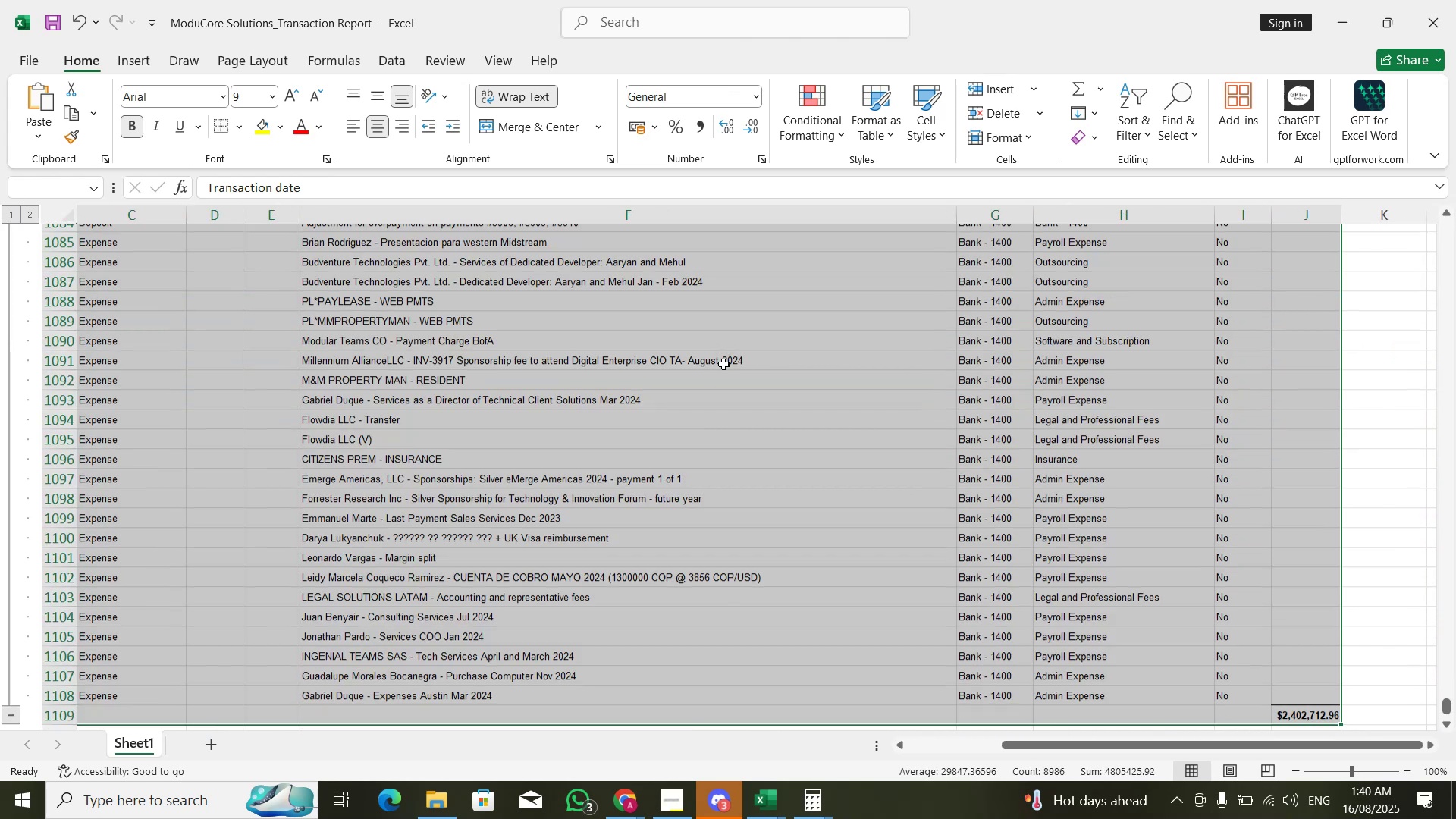 
key(Shift+ArrowDown)
 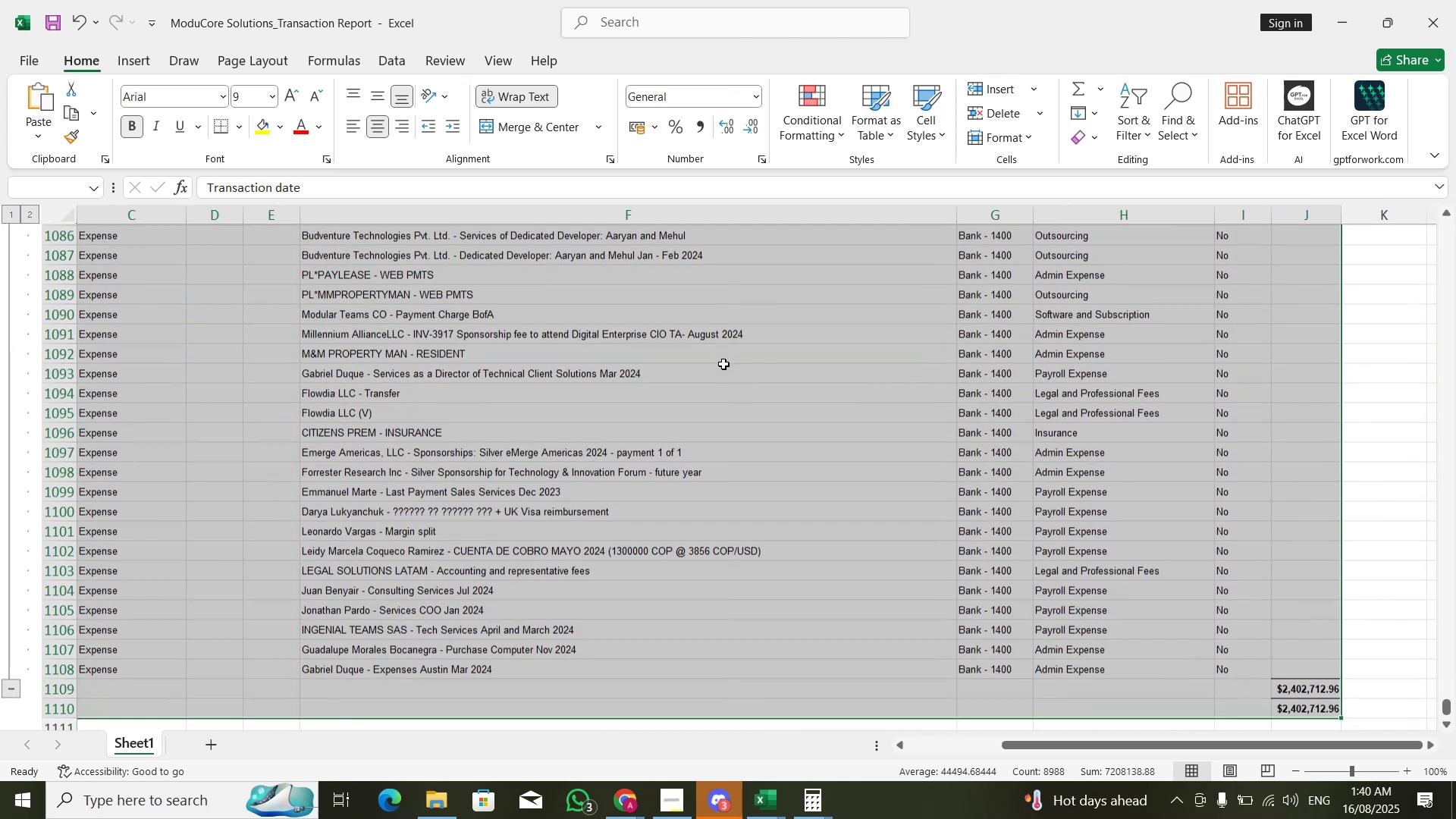 
key(Shift+ArrowUp)
 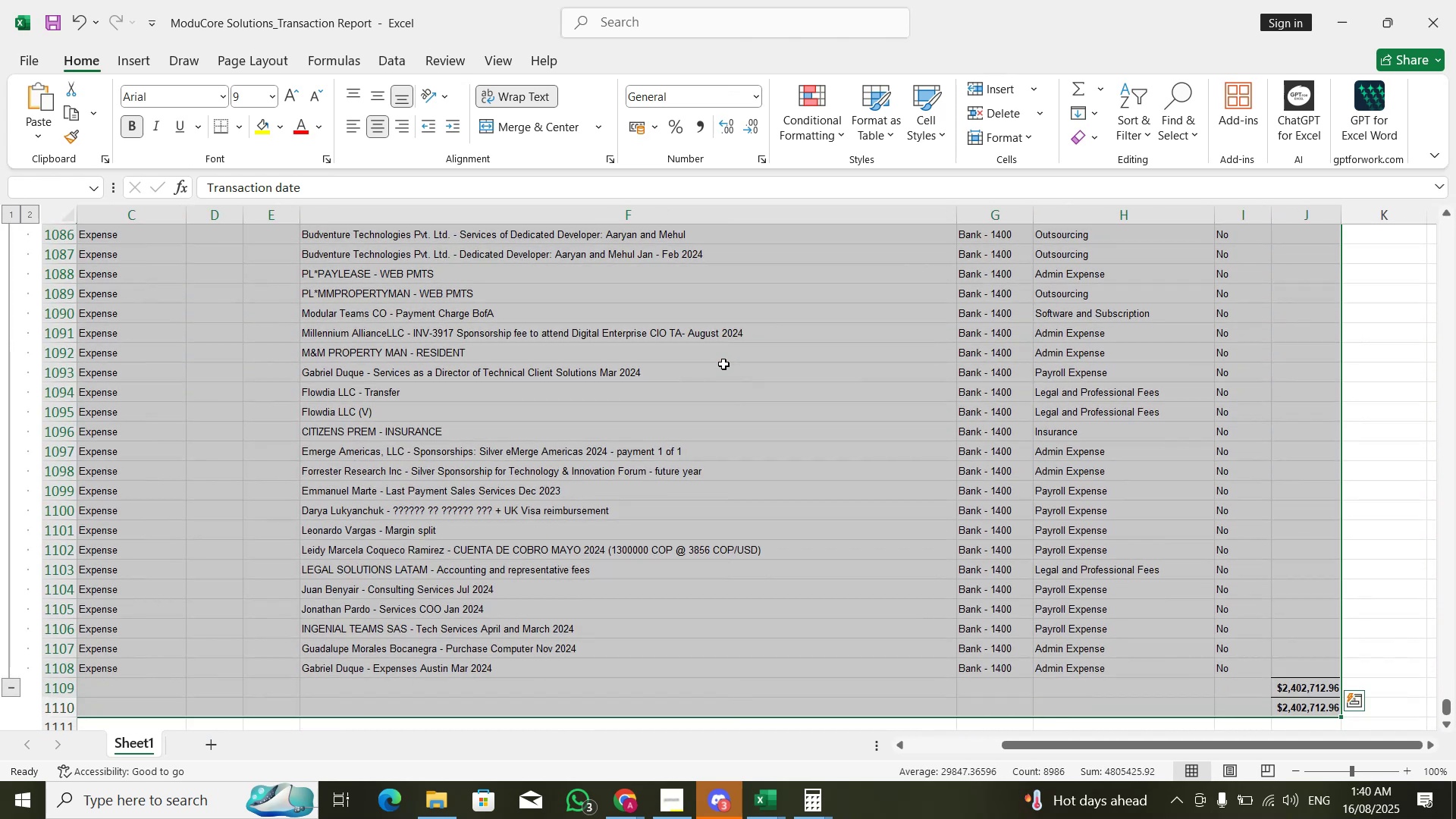 
key(Shift+ArrowUp)
 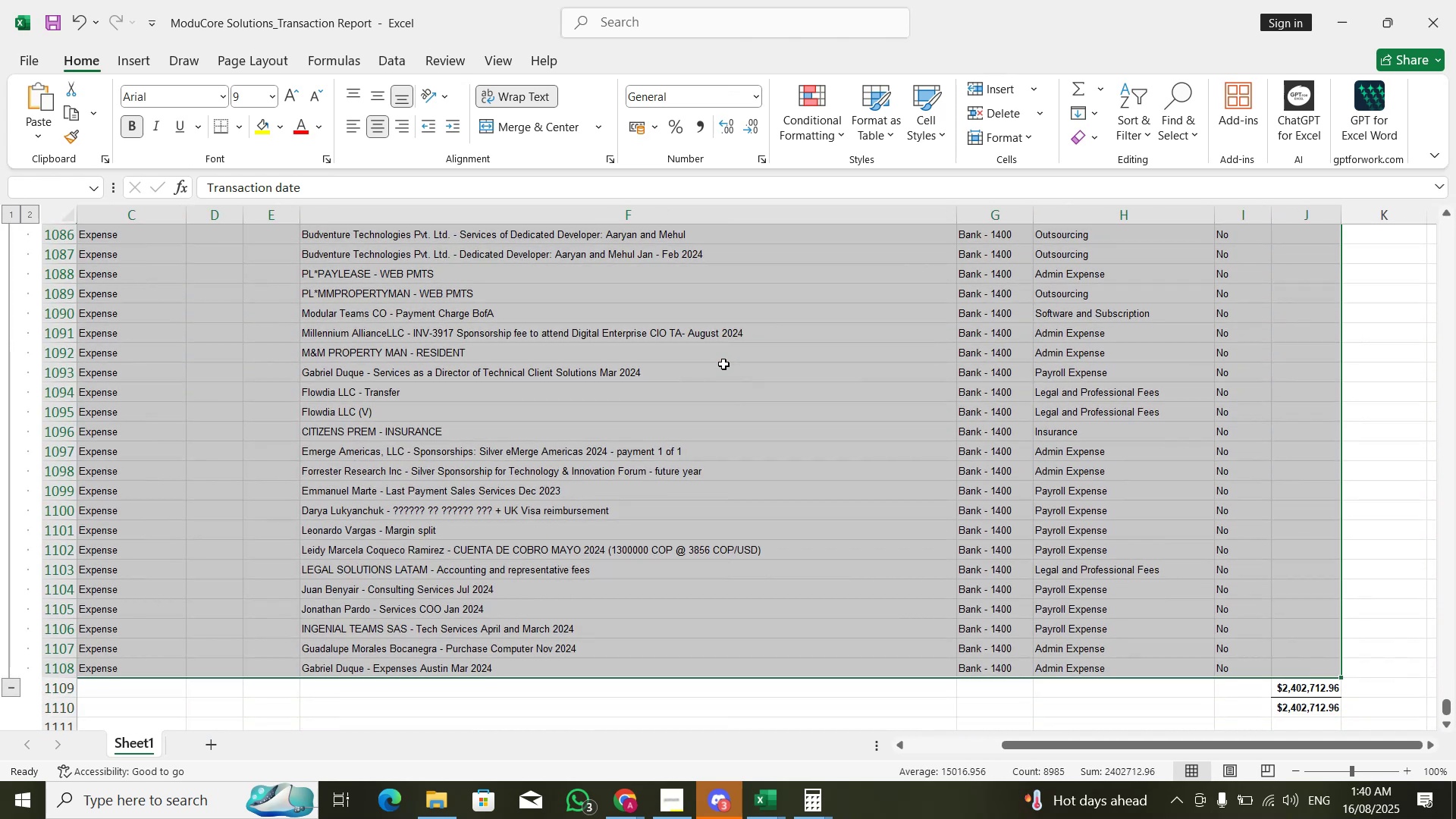 
key(Shift+ArrowUp)
 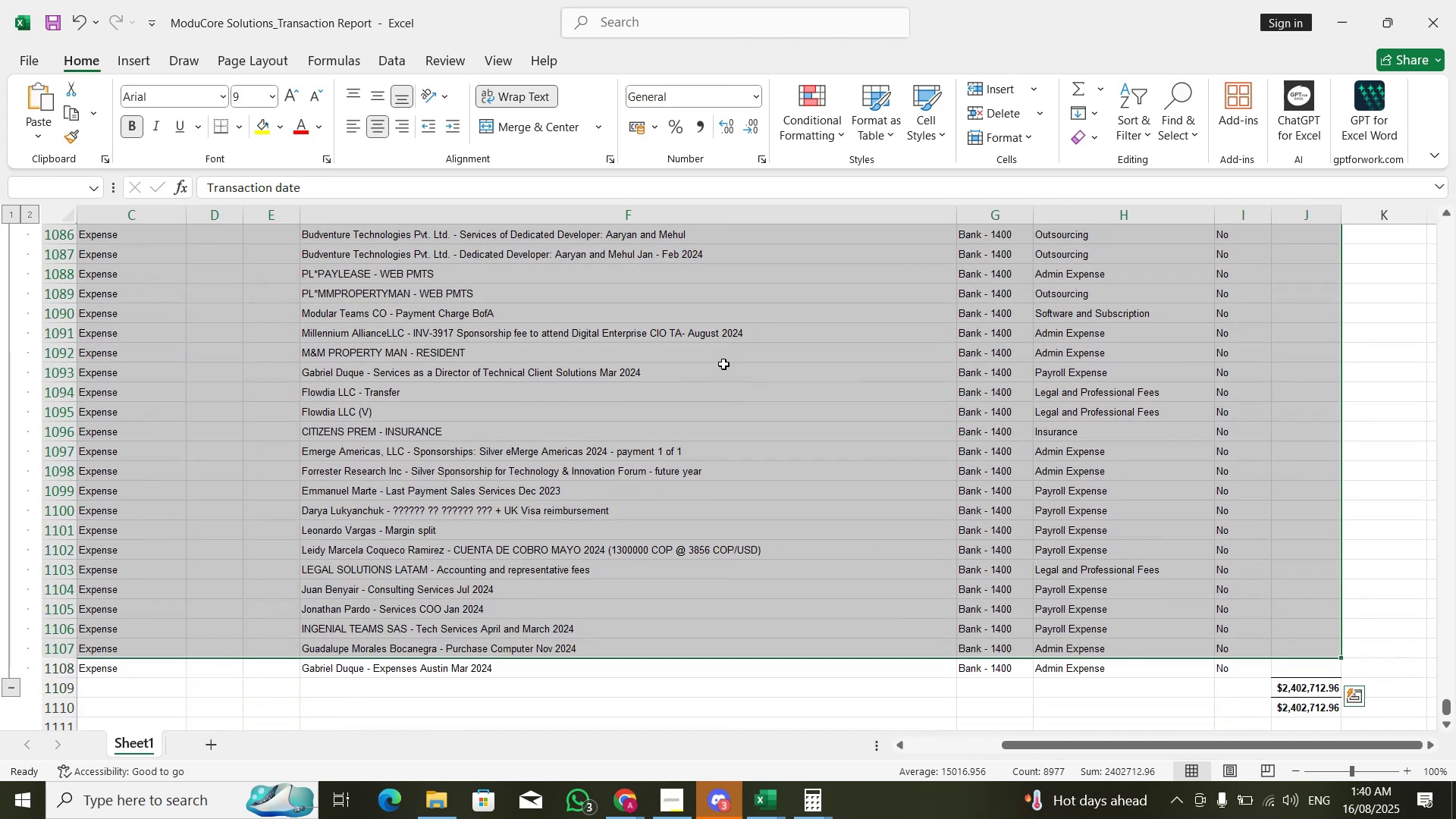 
key(Shift+ArrowDown)
 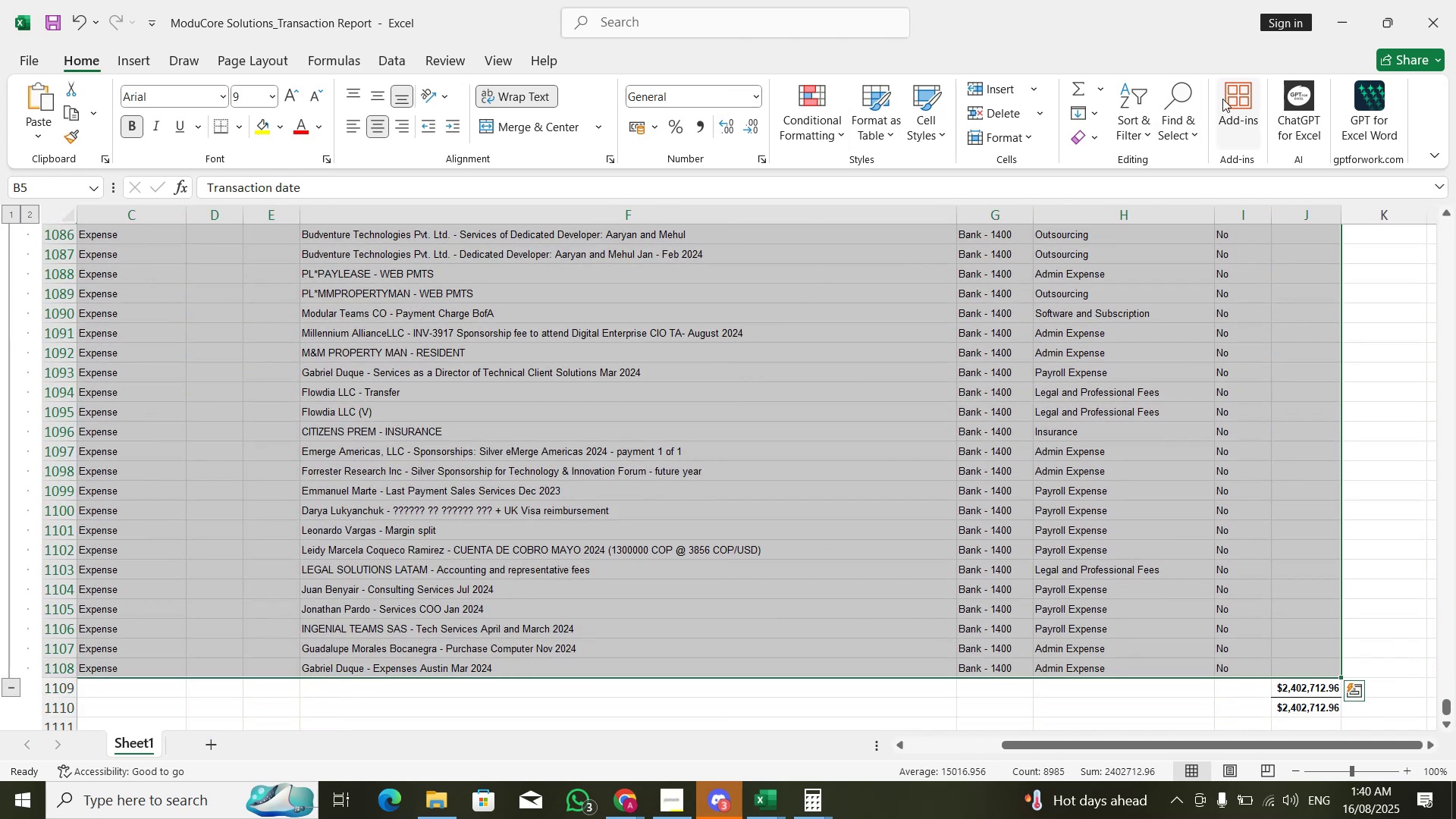 
left_click([1136, 122])
 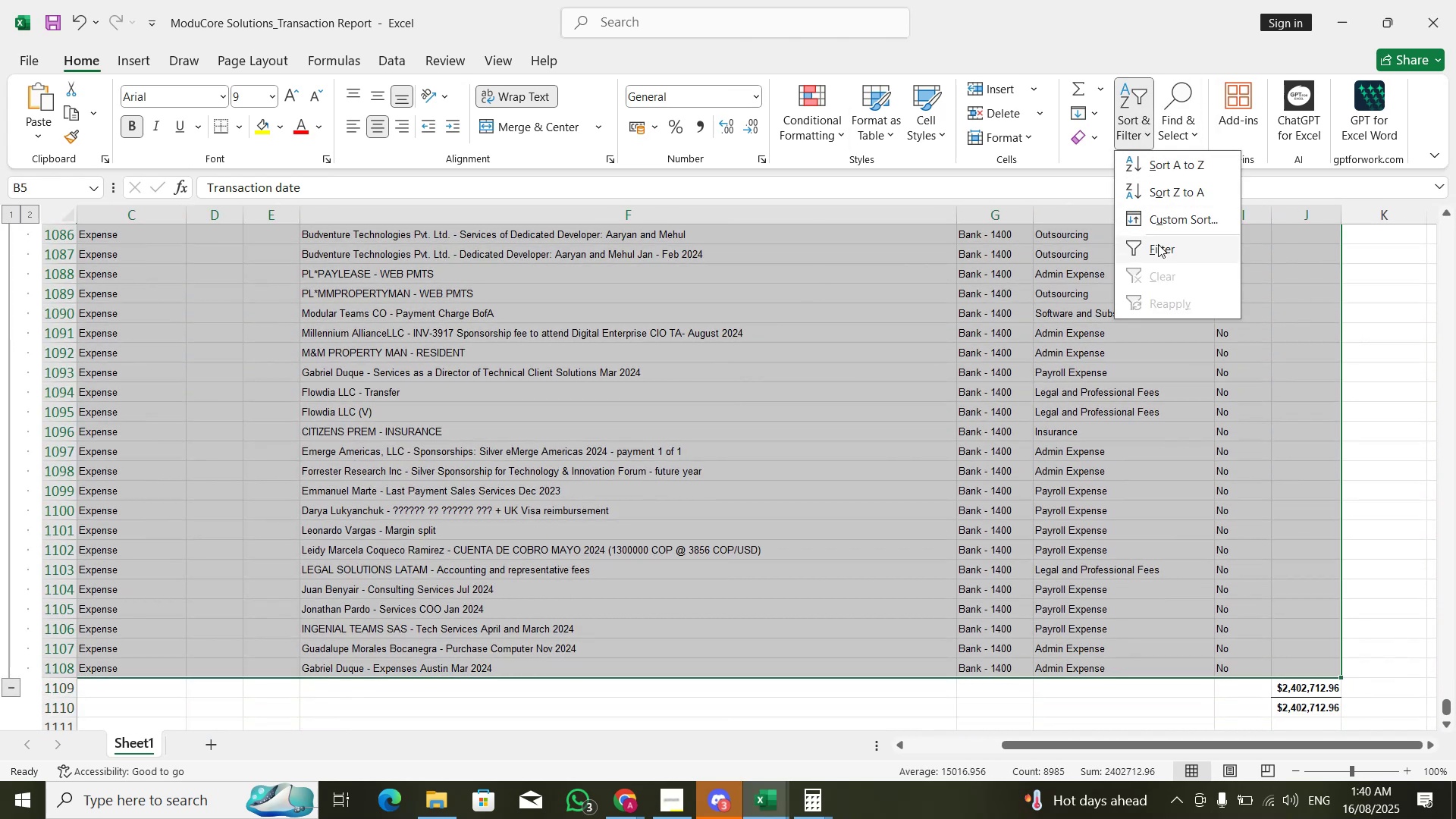 
left_click([1158, 244])
 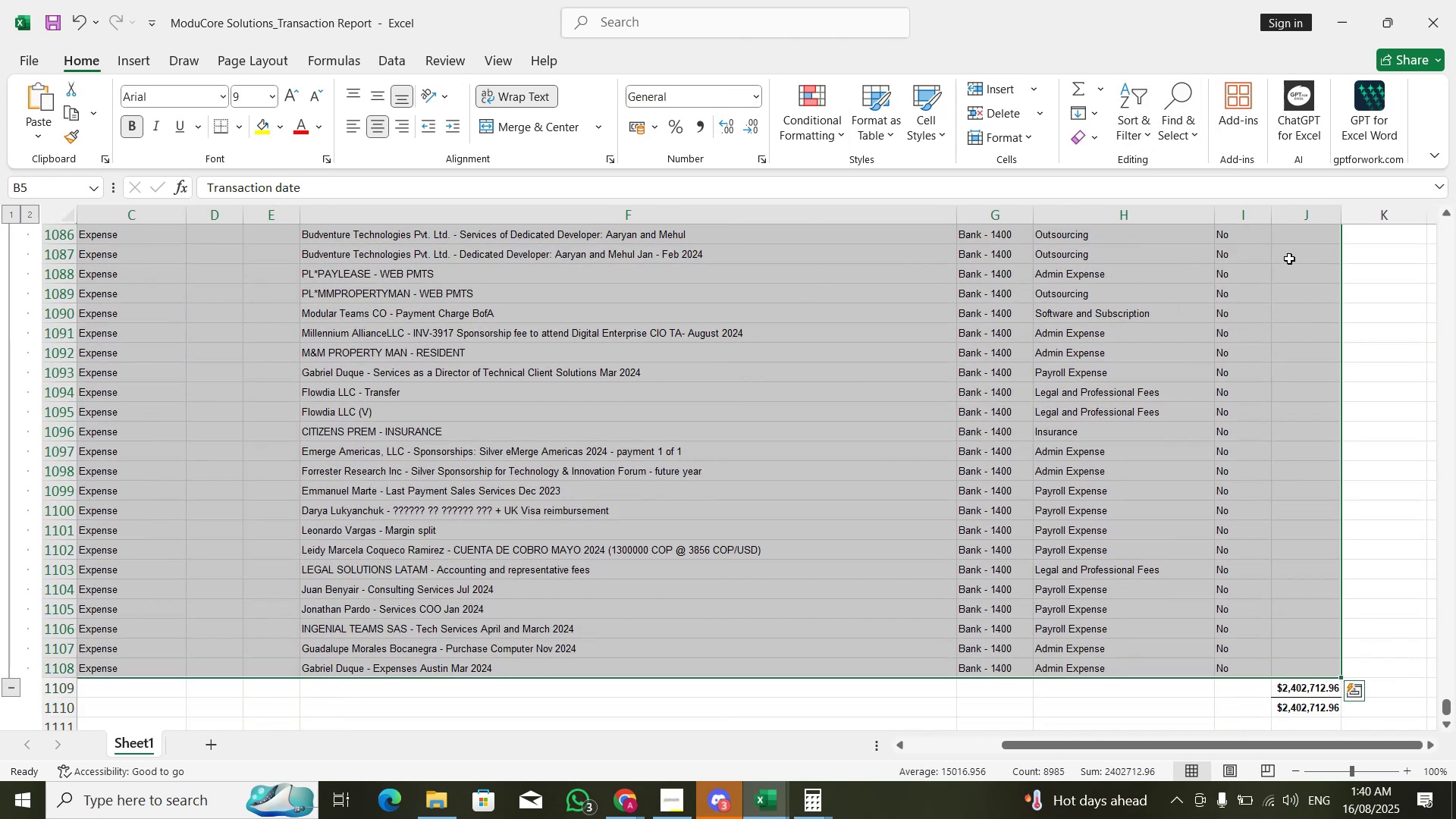 
left_click([1289, 259])
 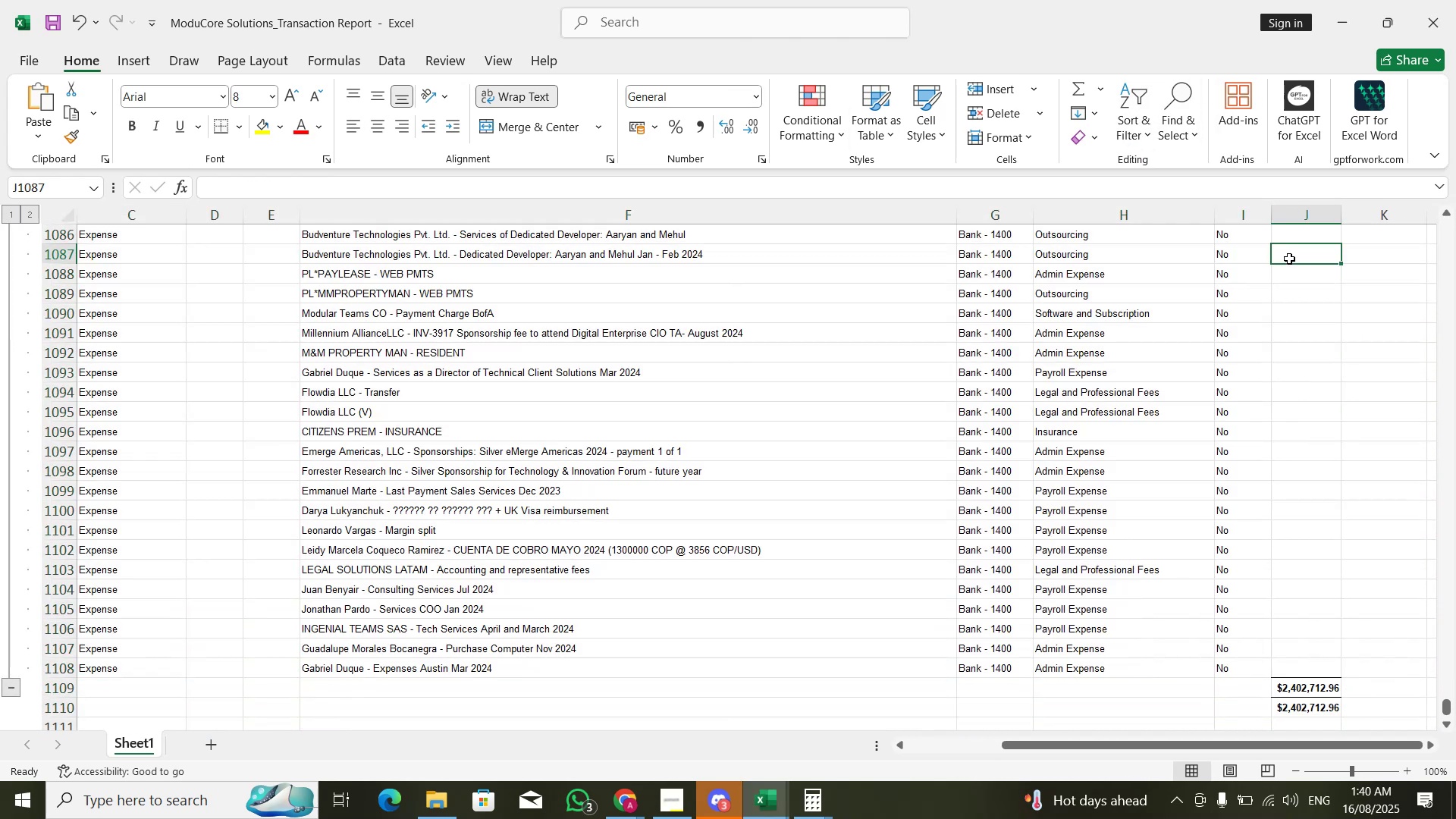 
key(ArrowLeft)
 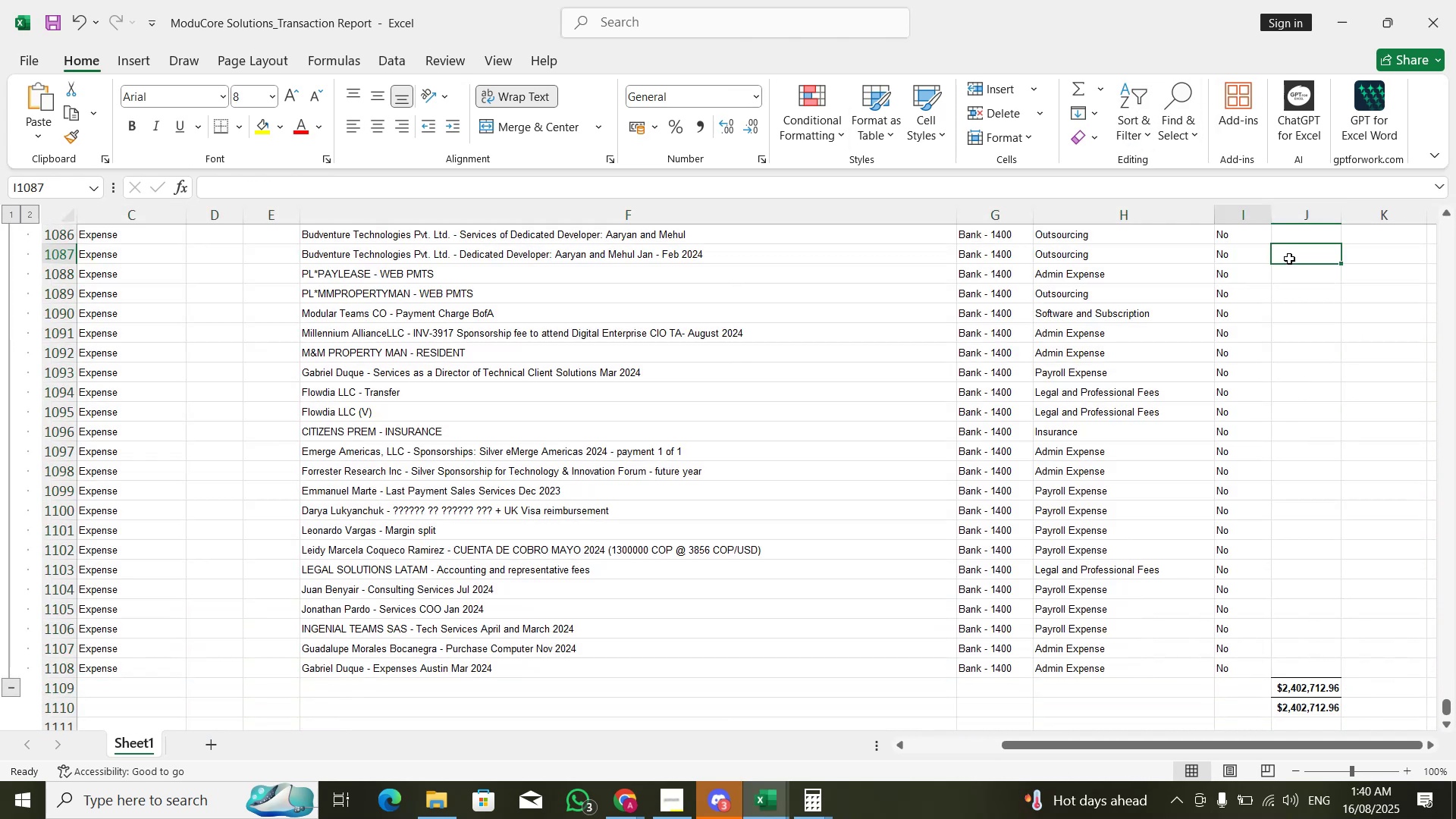 
key(Shift+ShiftLeft)
 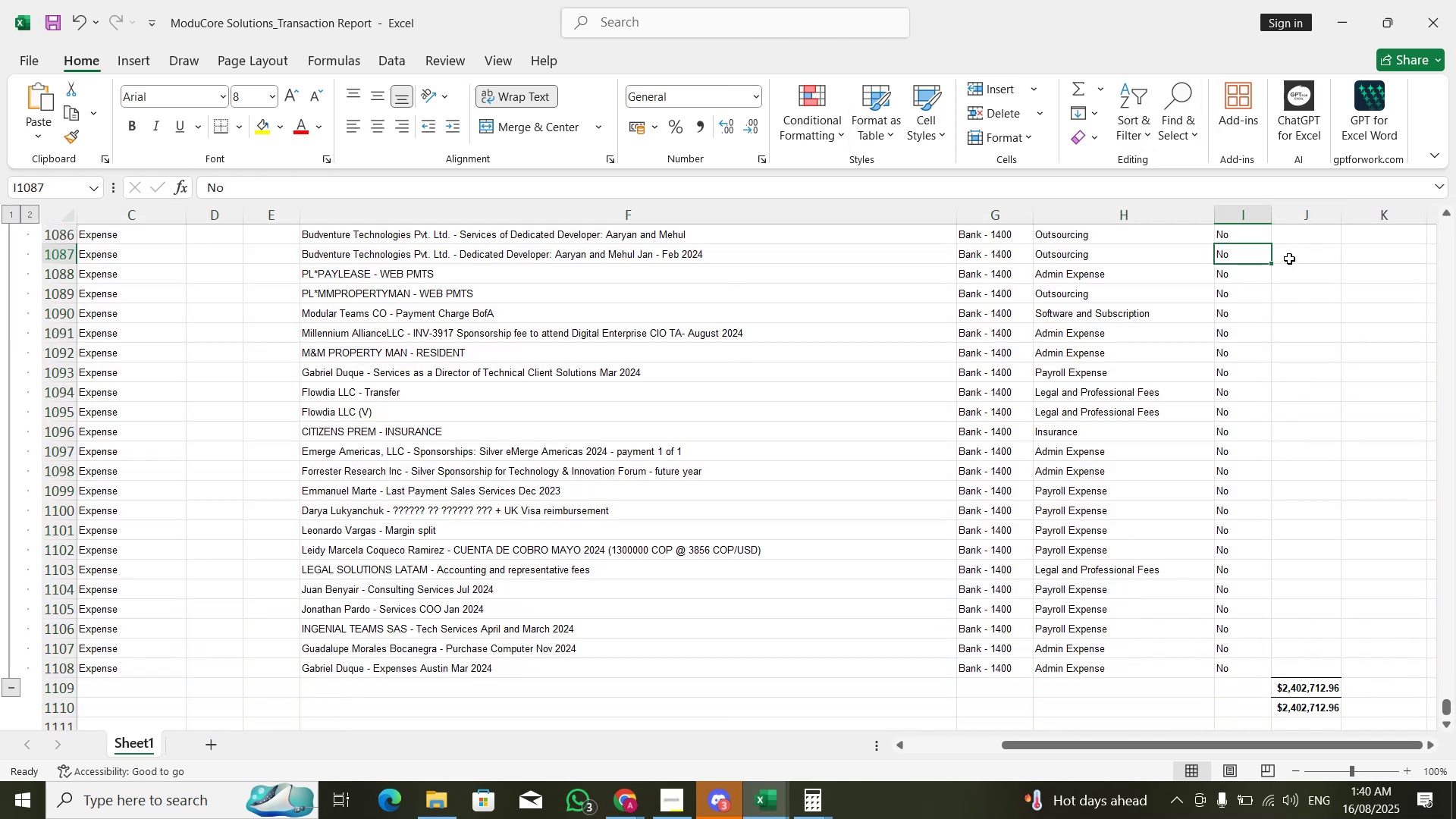 
key(Shift+ArrowUp)
 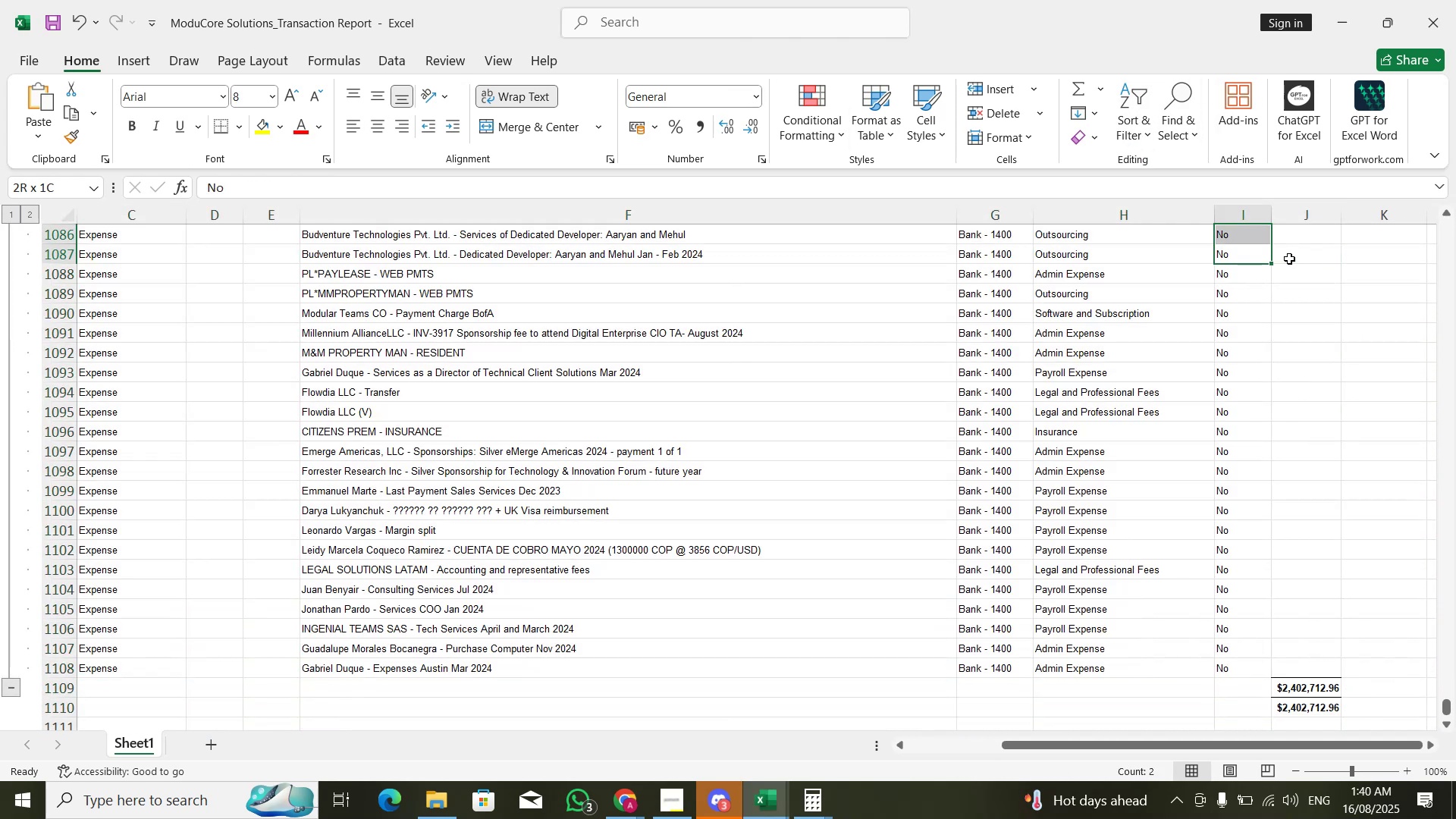 
key(Control+ControlLeft)
 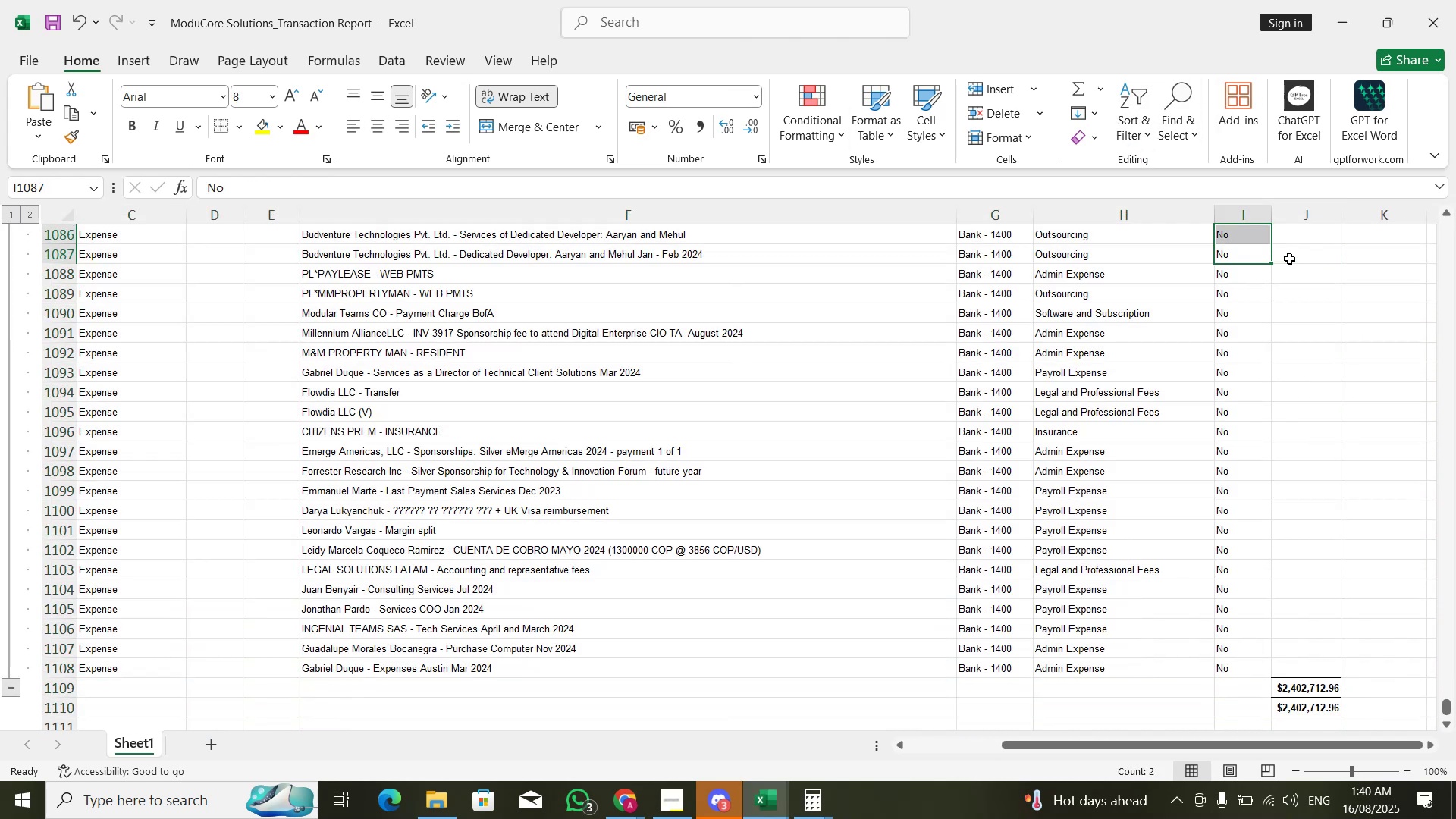 
key(Control+ArrowUp)
 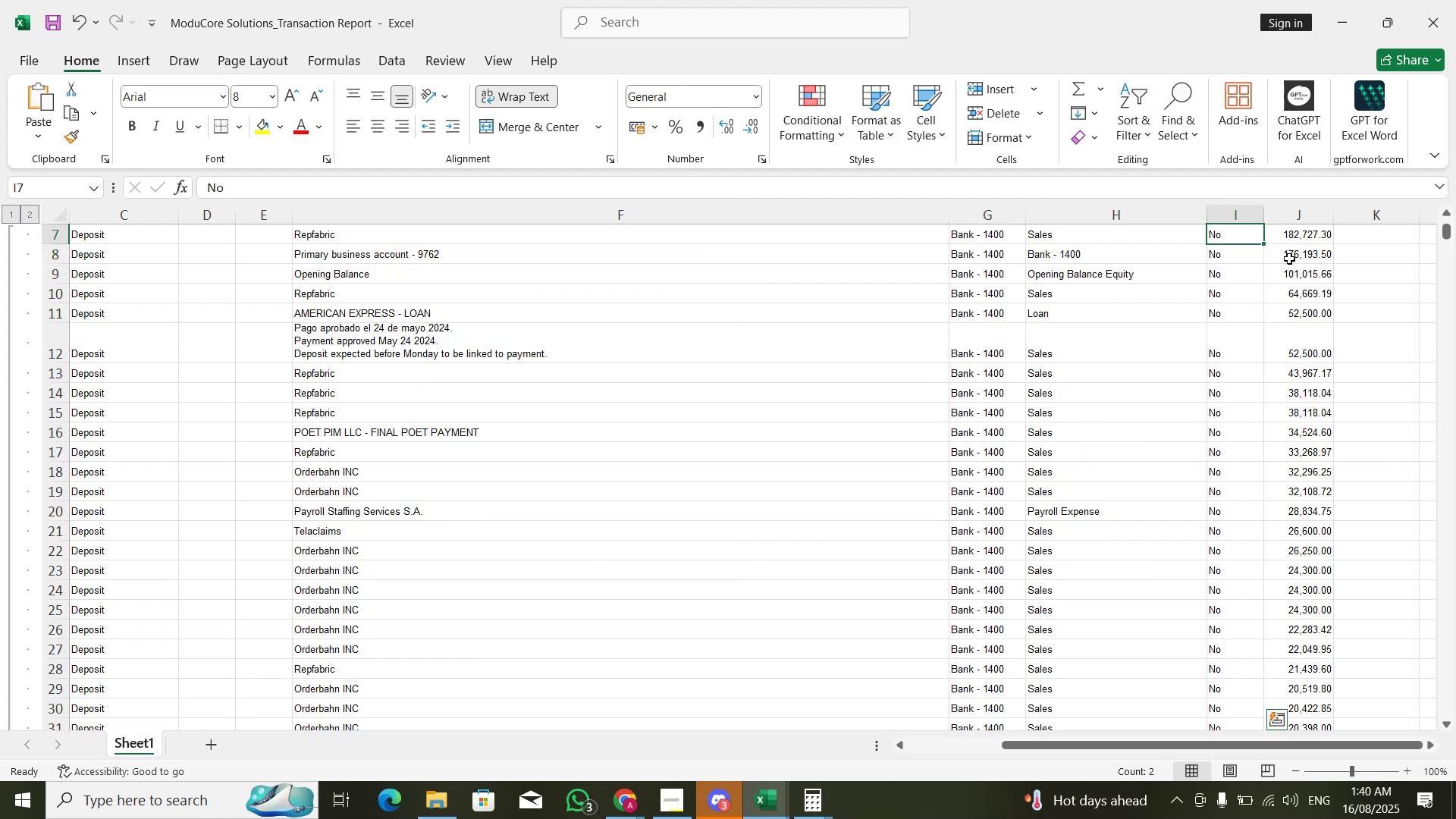 
key(ArrowRight)
 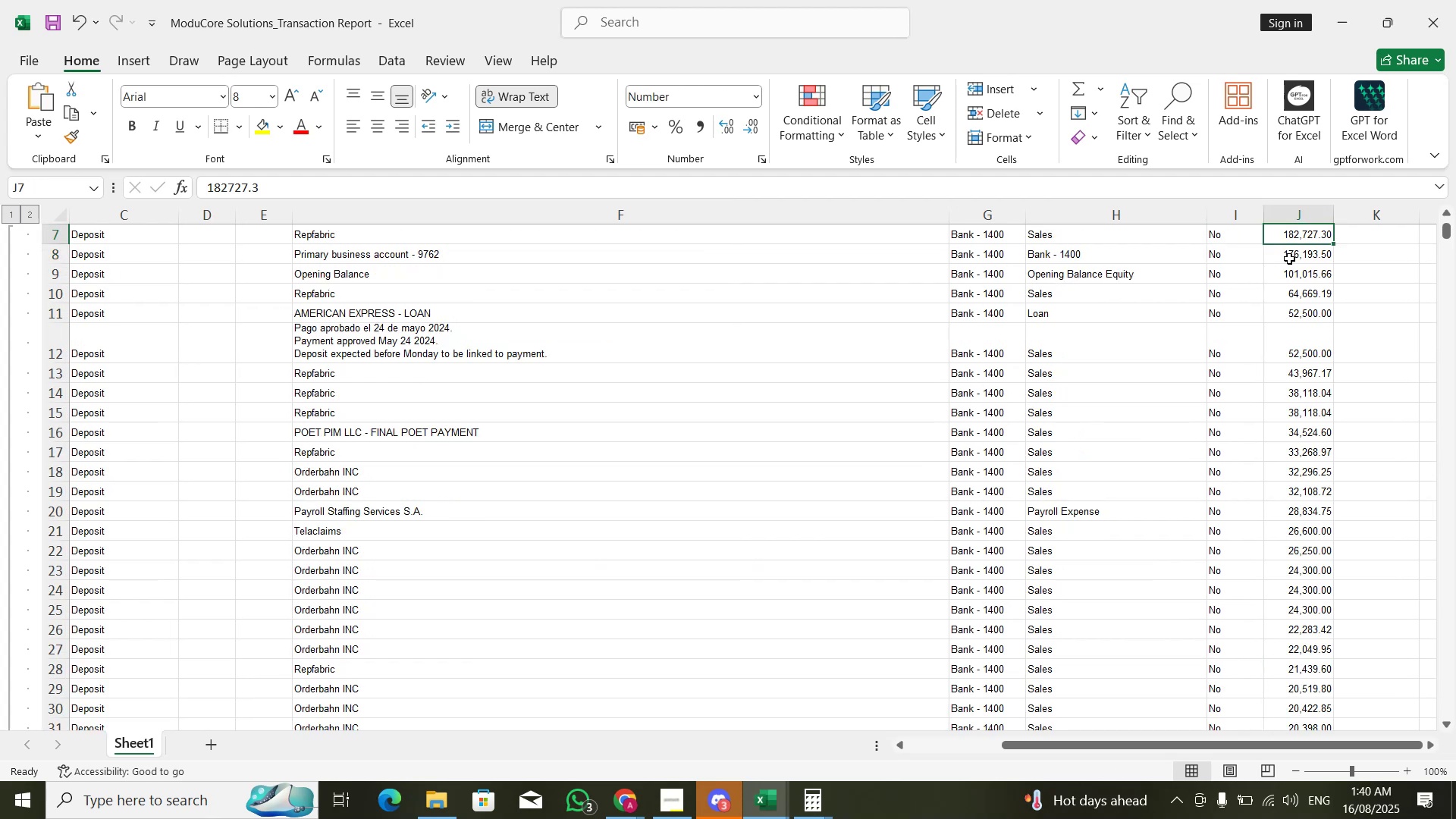 
hold_key(key=ArrowUp, duration=0.86)
 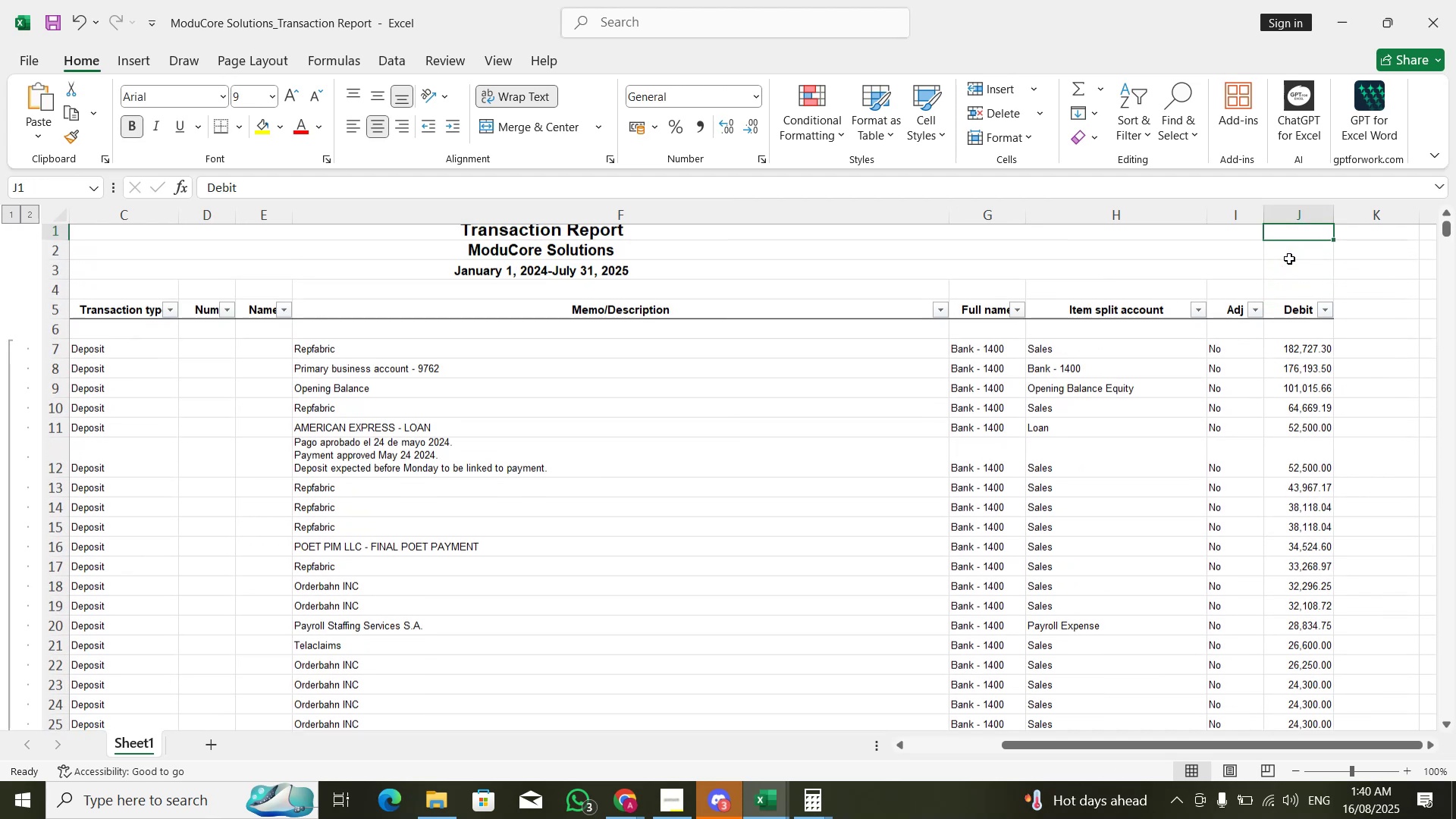 
key(ArrowDown)
 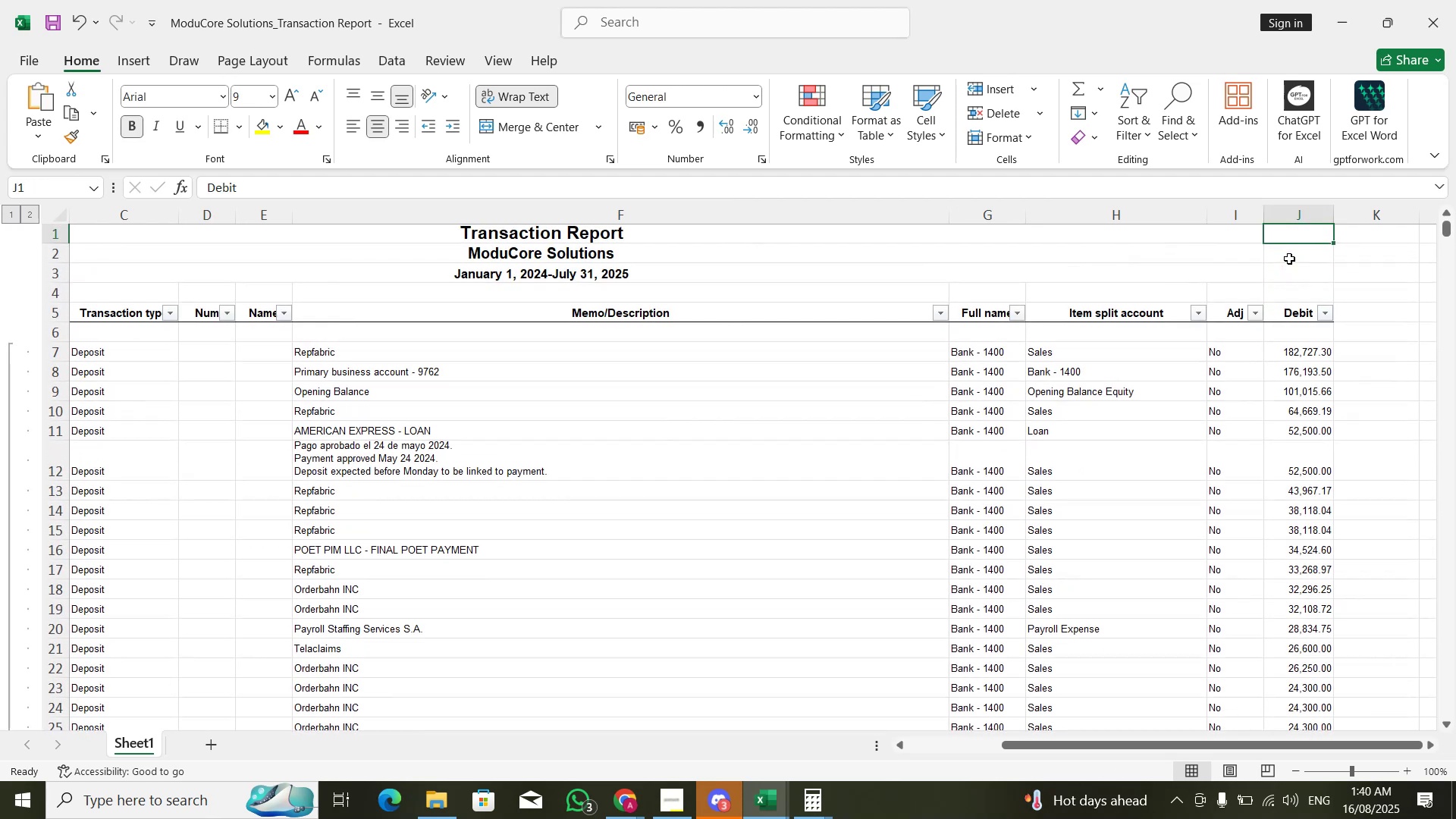 
key(ArrowDown)
 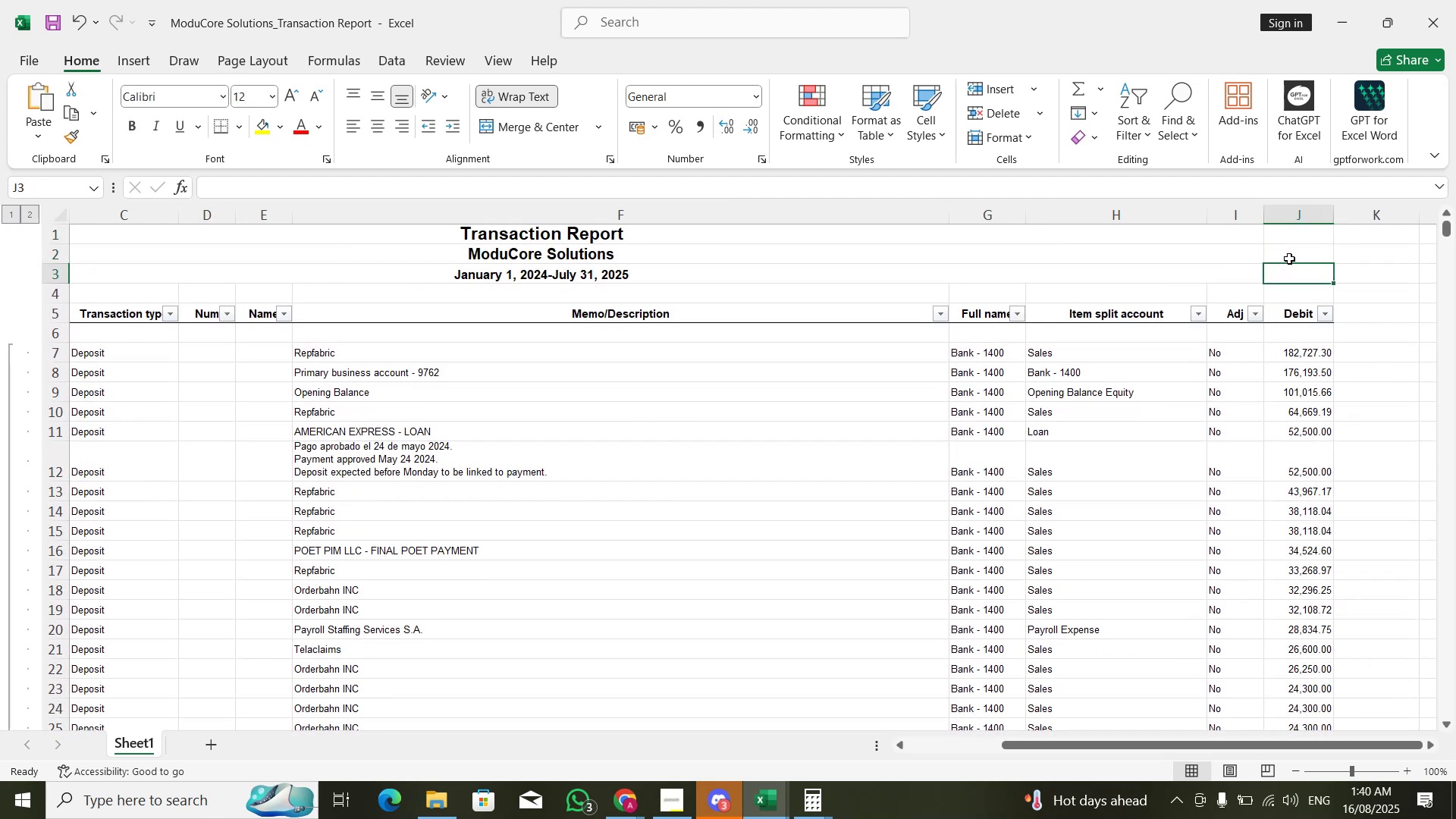 
key(ArrowDown)
 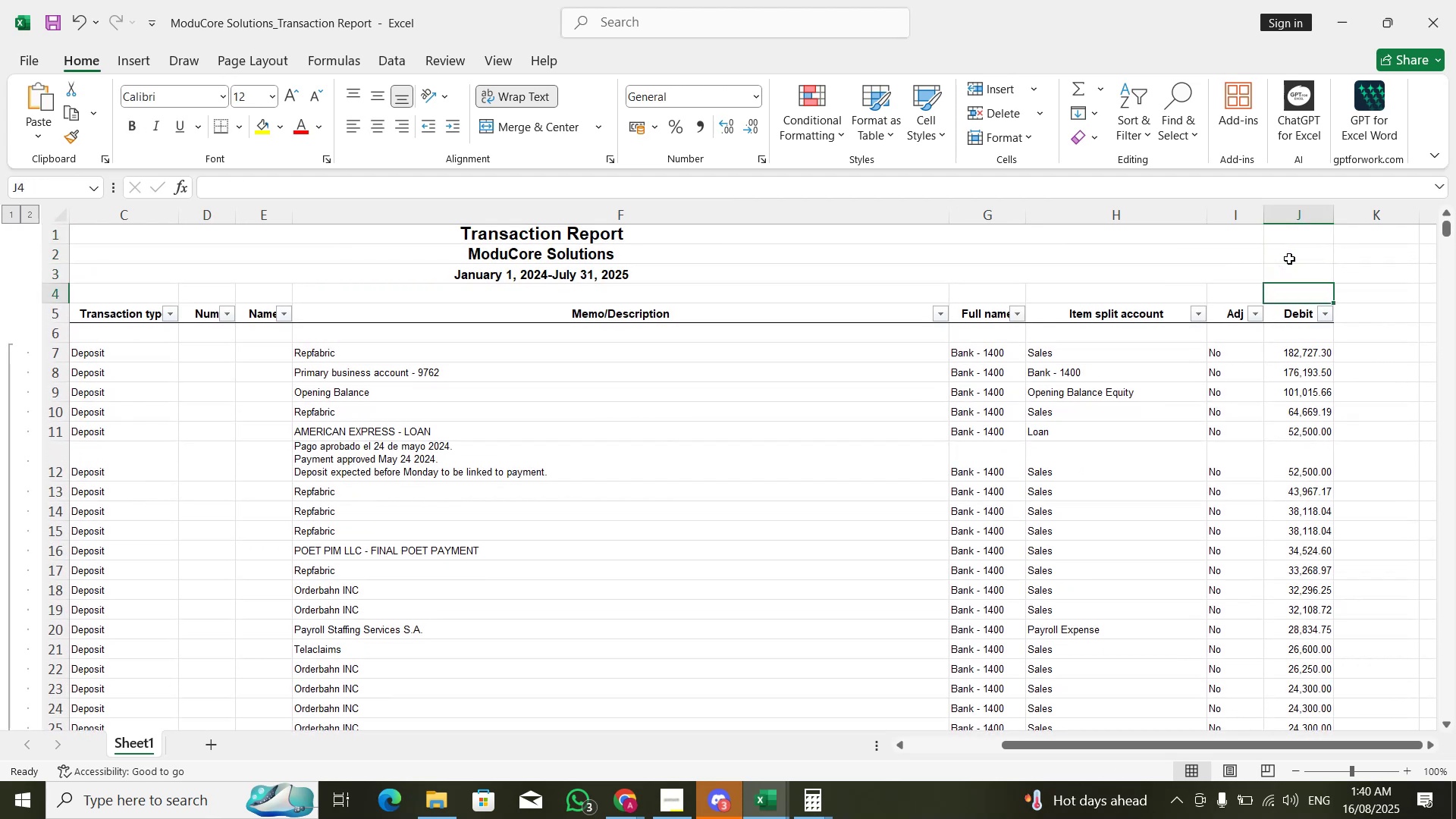 
key(ArrowDown)
 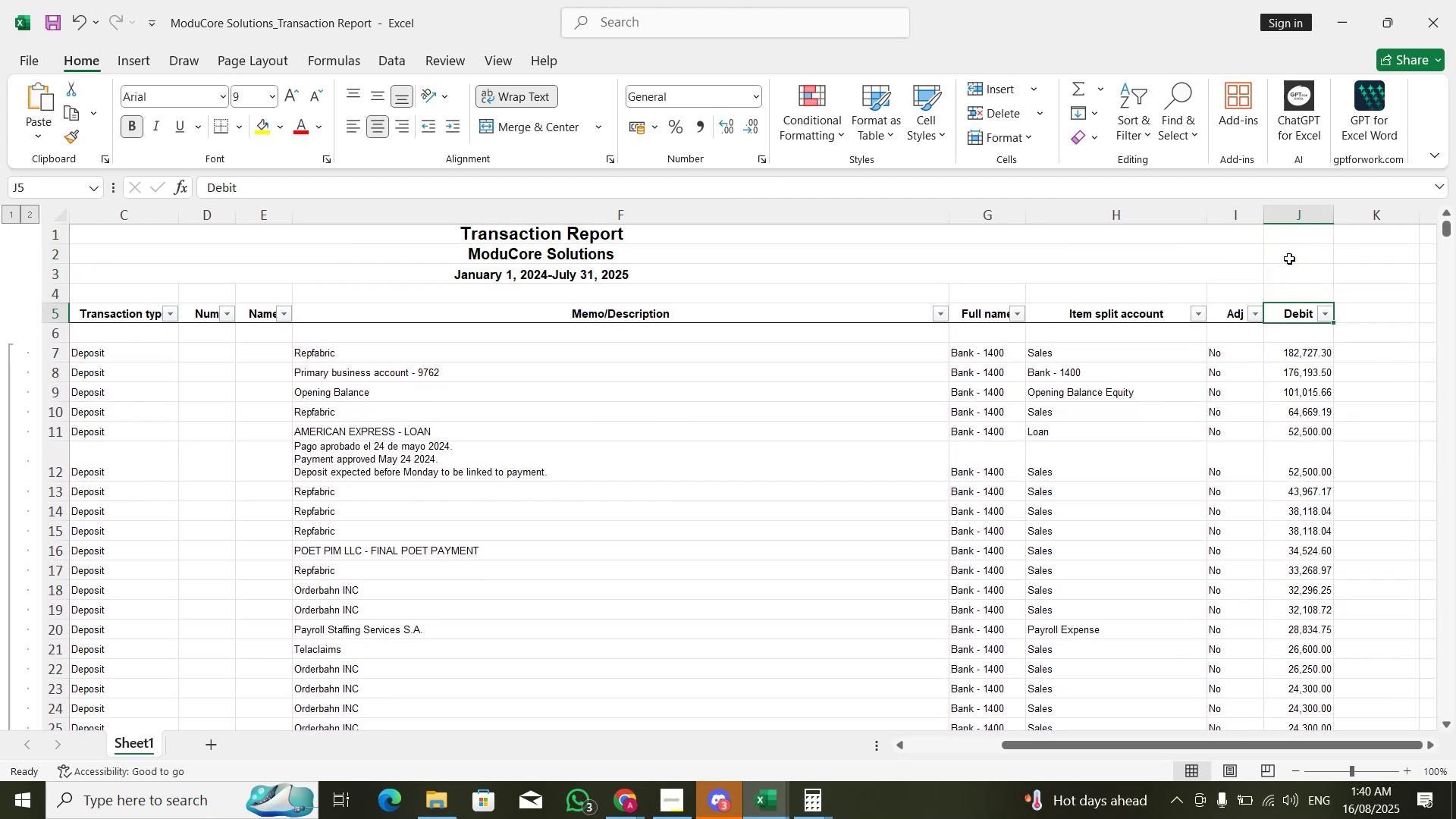 
key(Alt+AltLeft)
 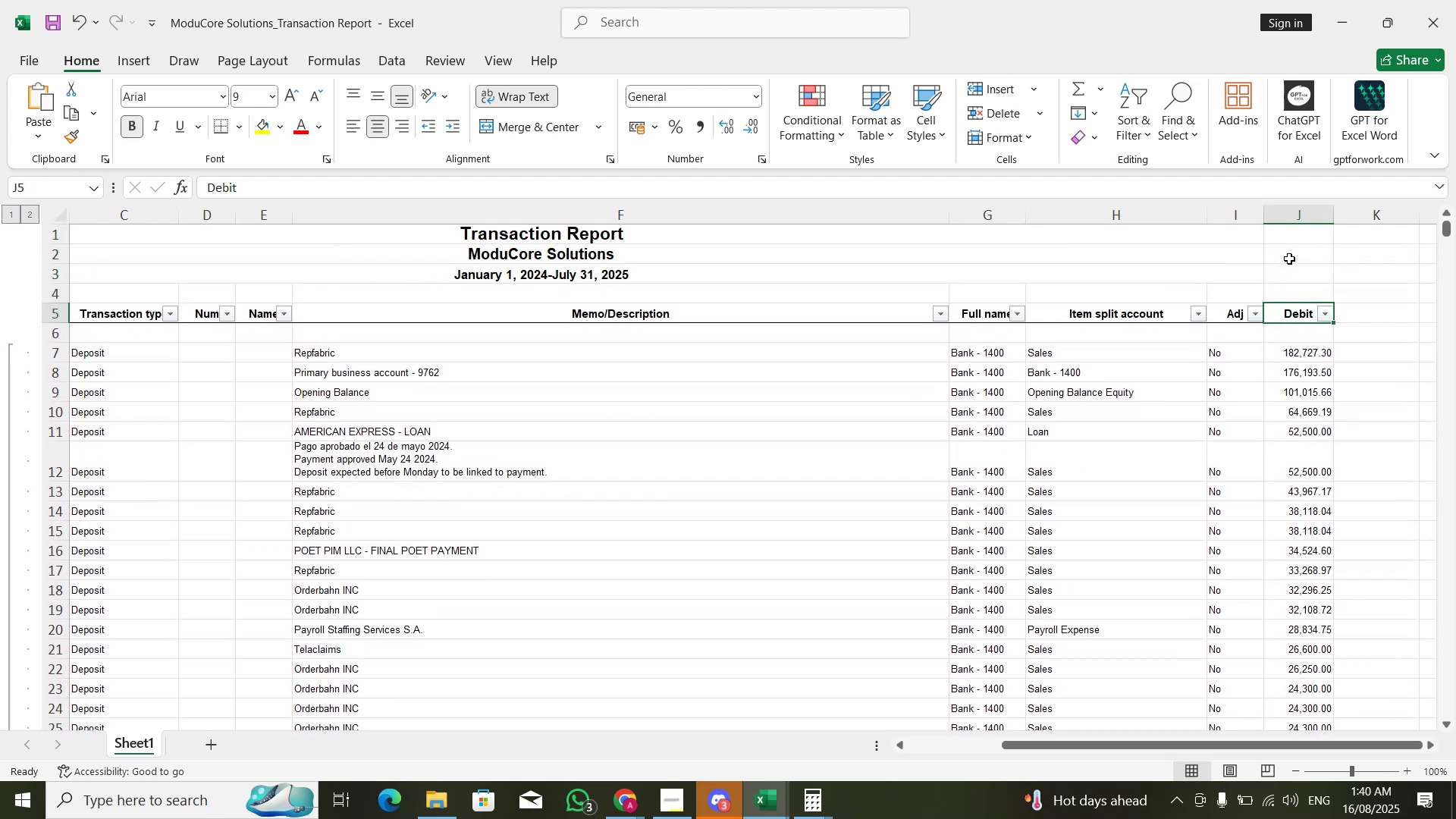 
hold_key(key=ArrowDown, duration=0.72)
 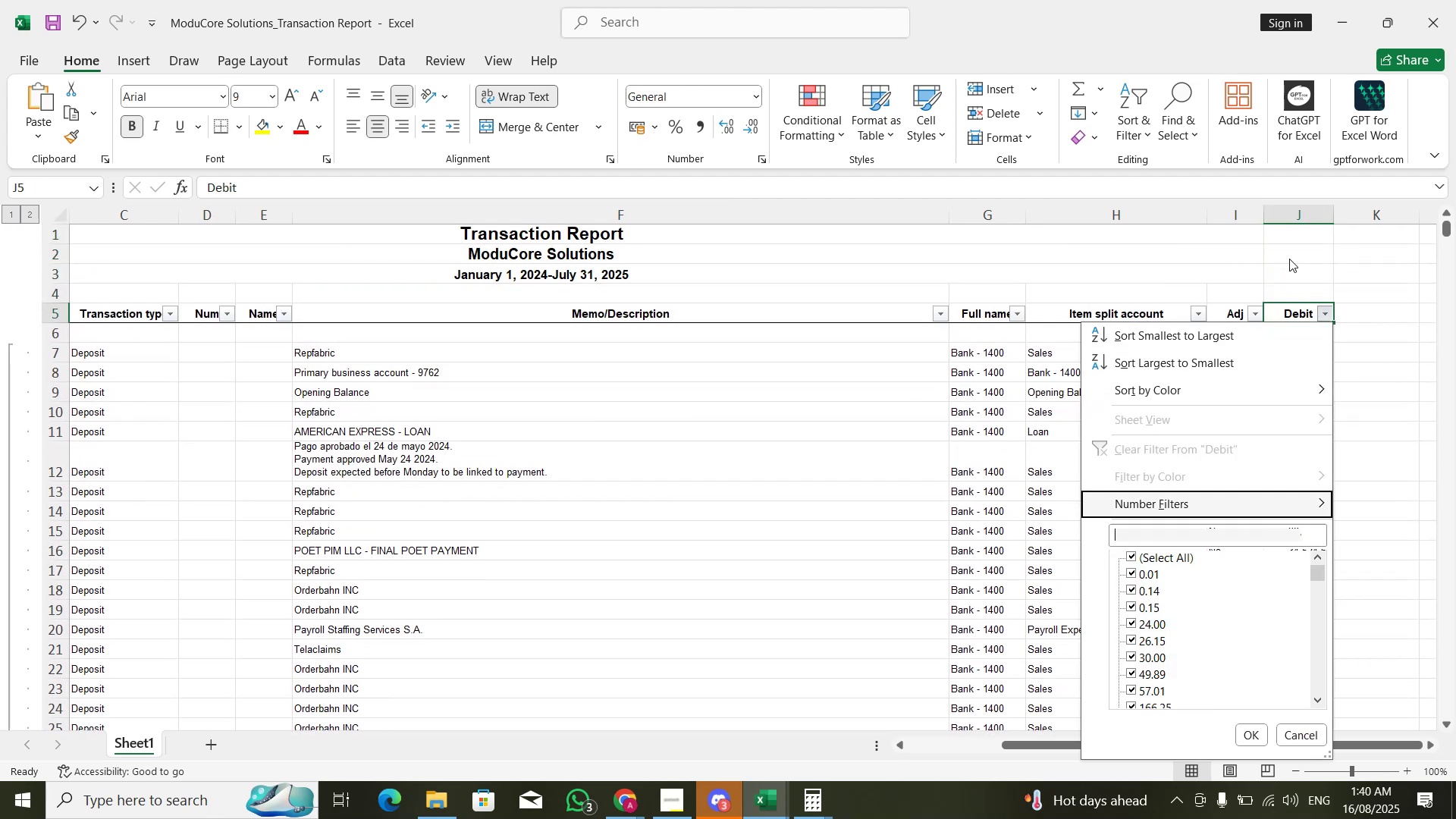 
key(ArrowDown)
 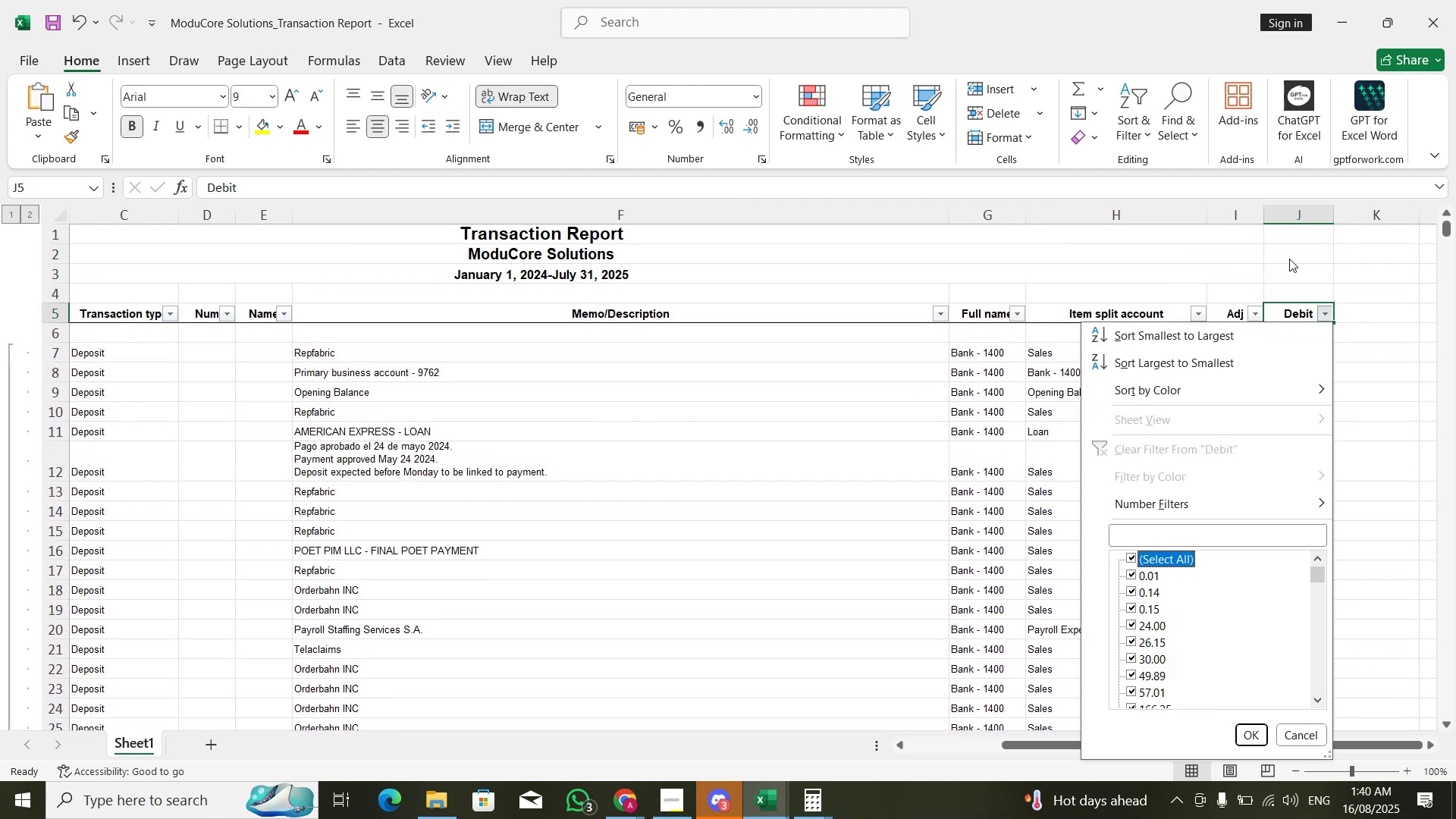 
hold_key(key=ArrowUp, duration=0.76)
 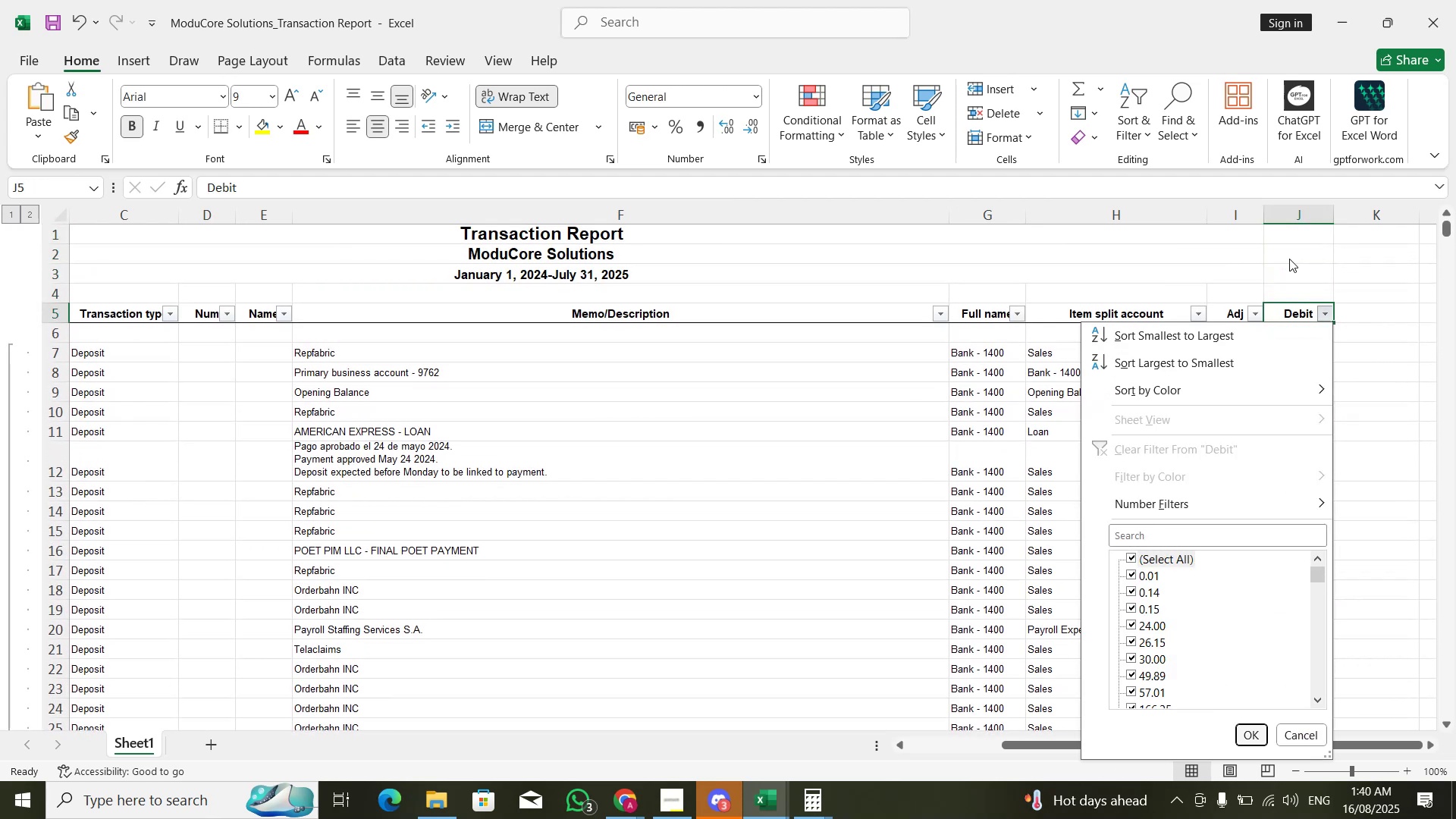 
key(ArrowUp)
 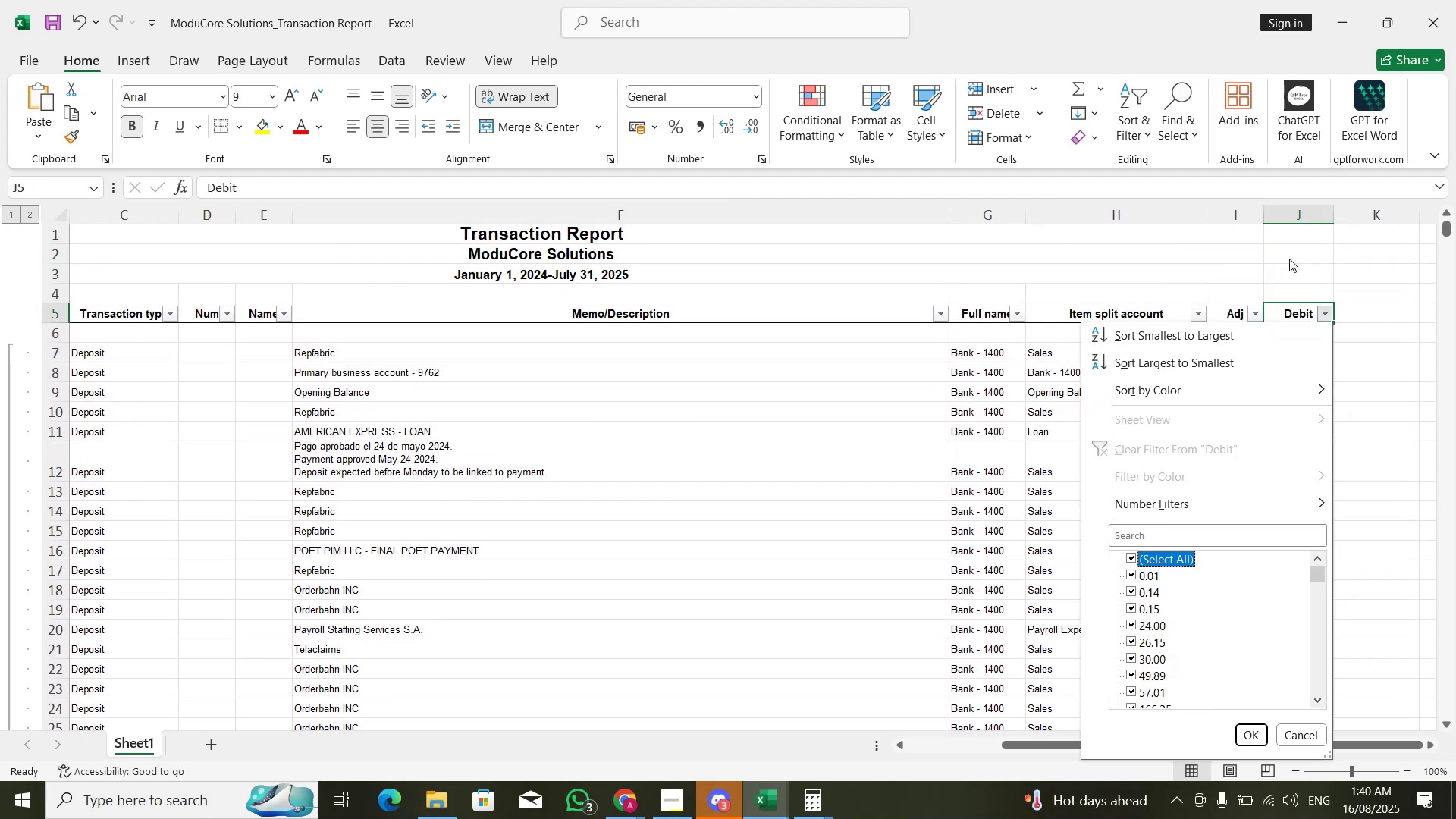 
key(ArrowUp)
 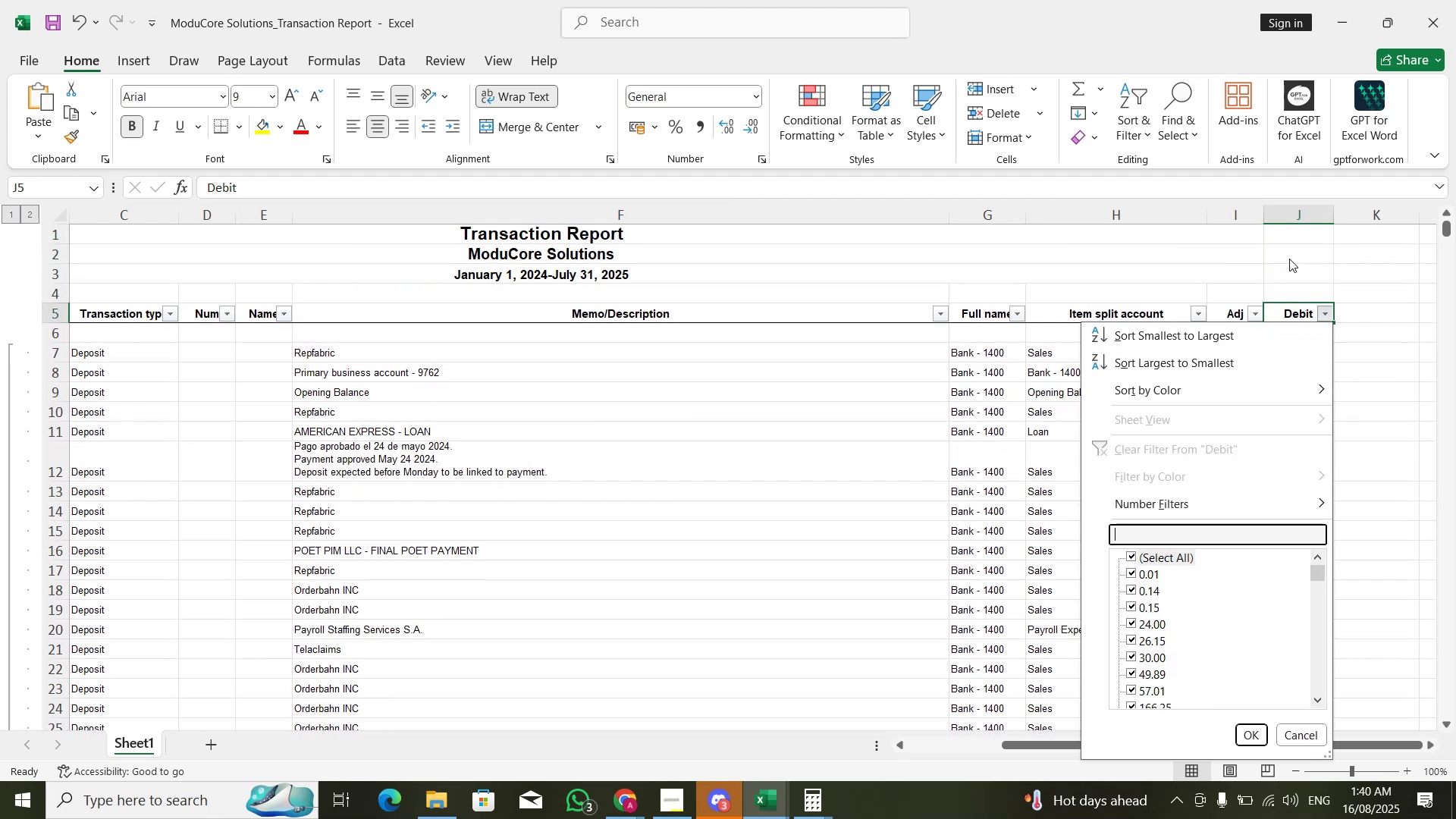 
key(Alt+Tab)
 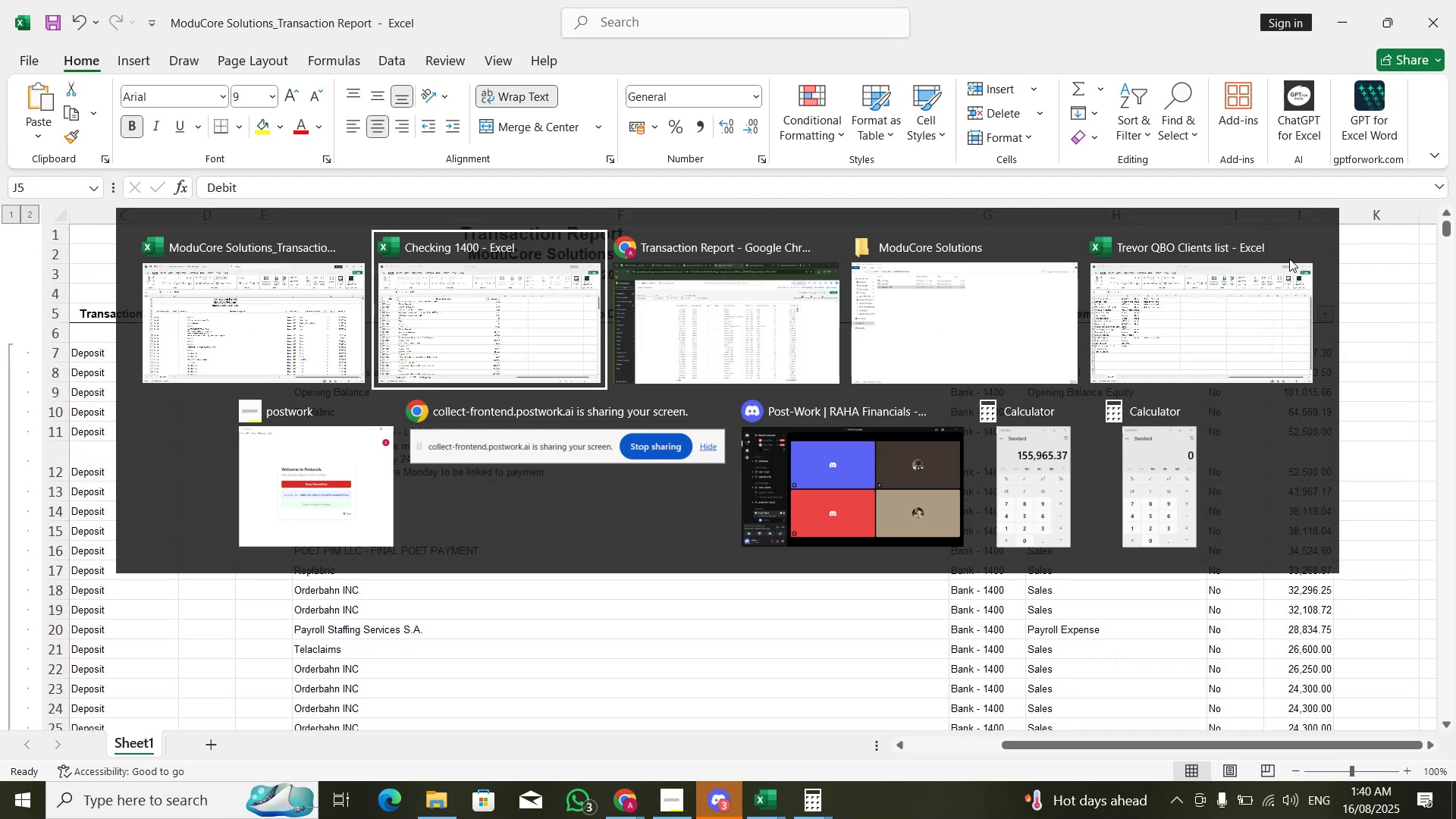 
key(Alt+ArrowRight)
 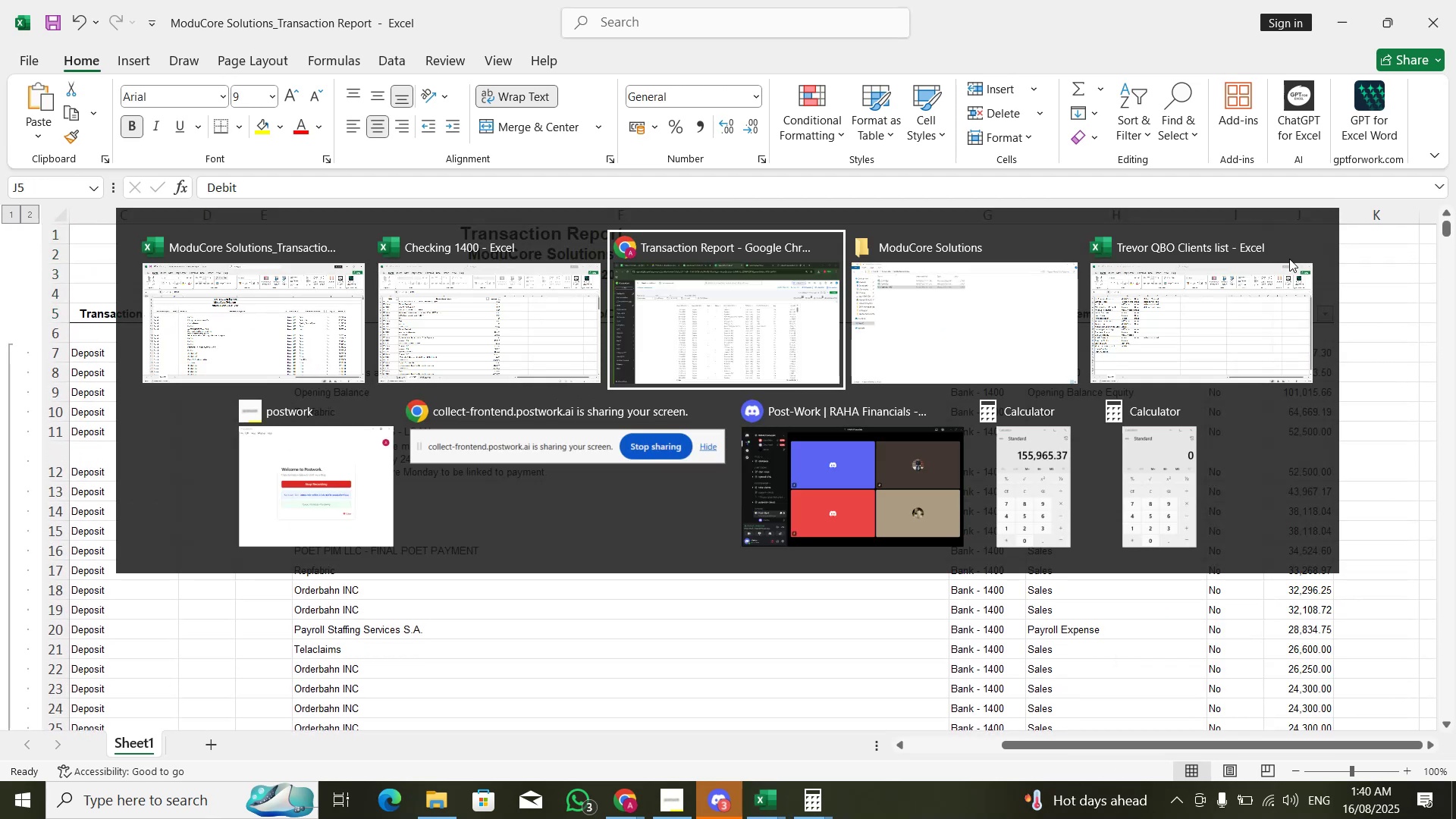 
key(Alt+ArrowLeft)
 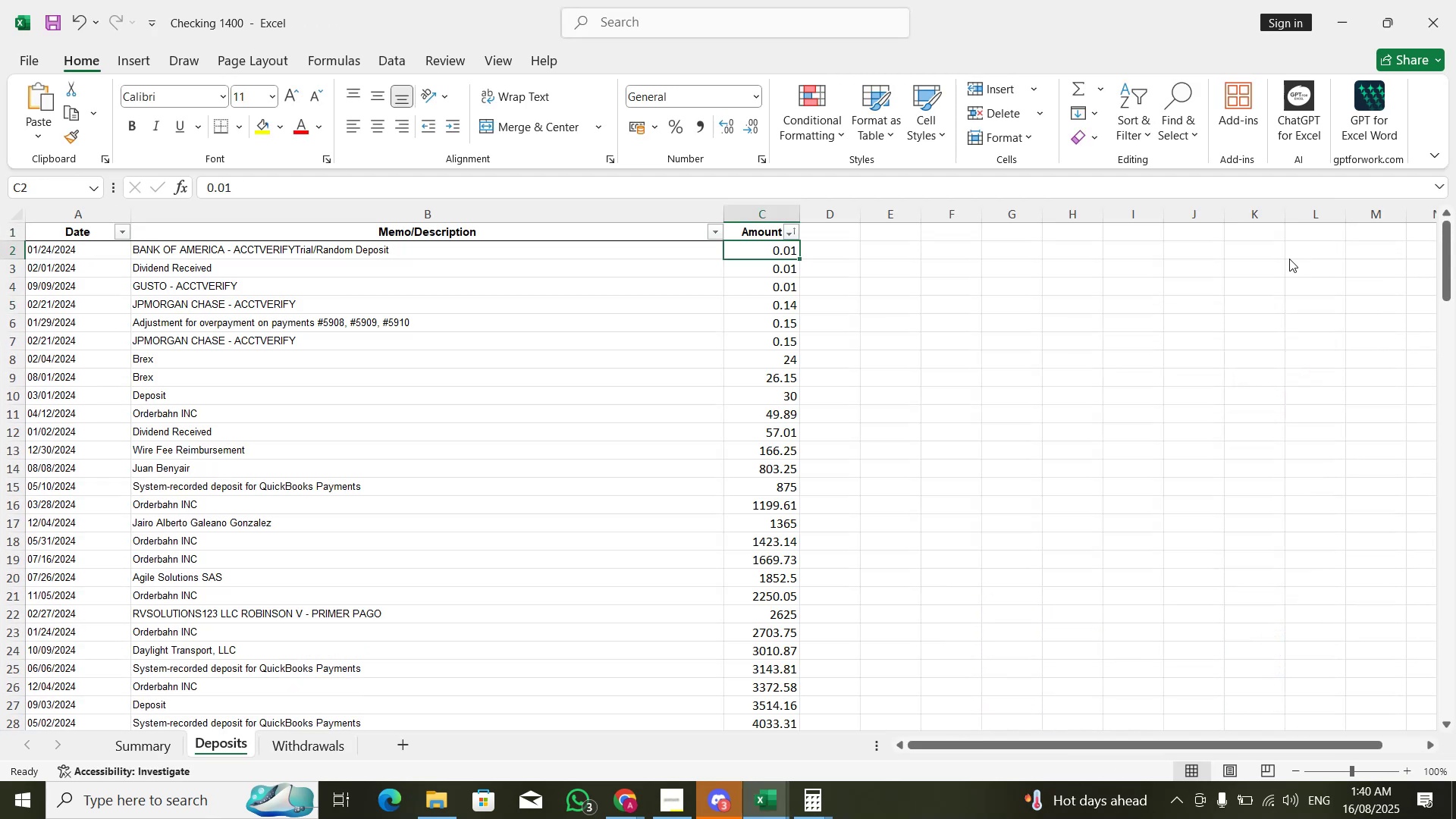 
key(ArrowUp)
 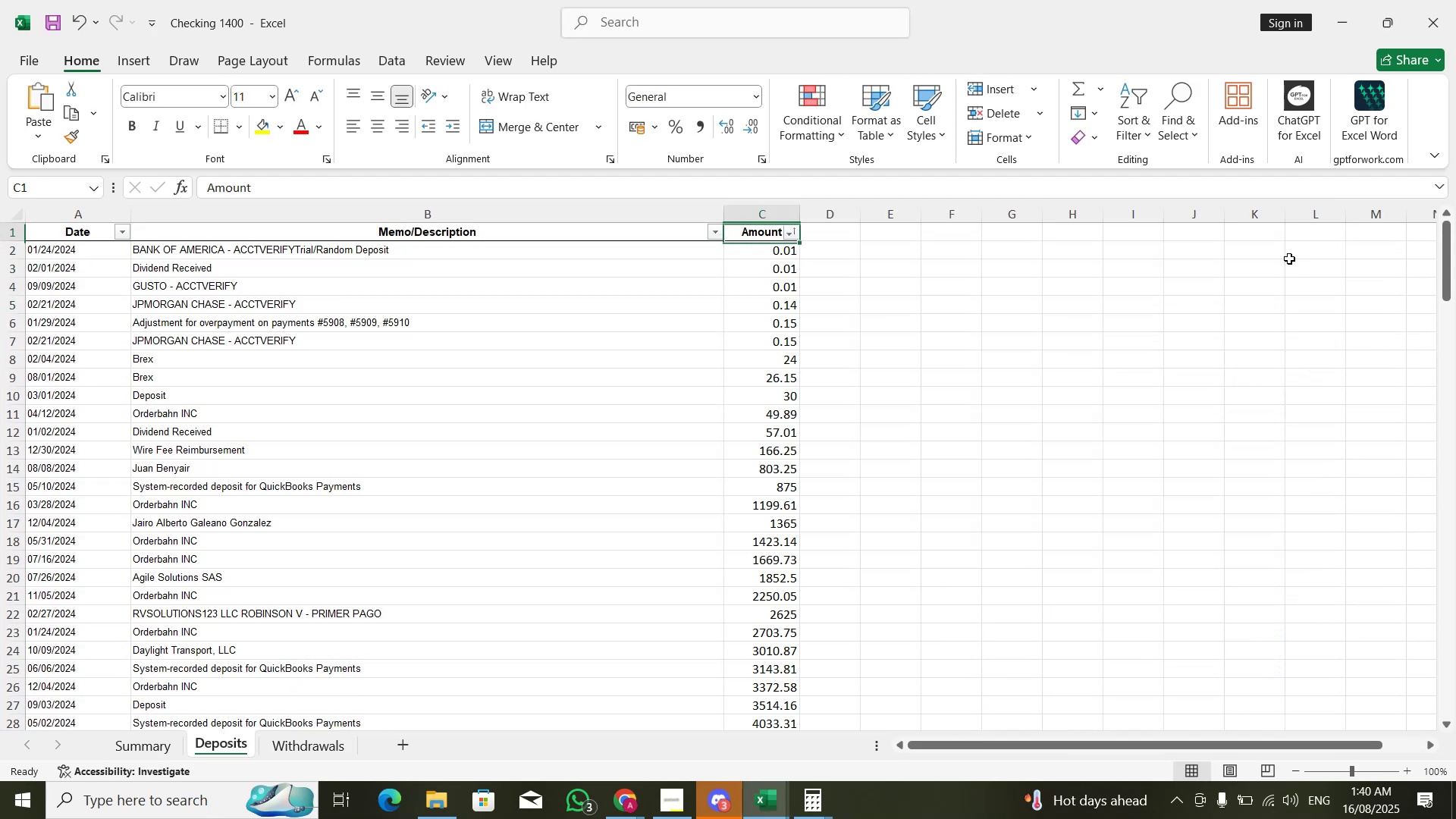 
hold_key(key=AltLeft, duration=0.36)
 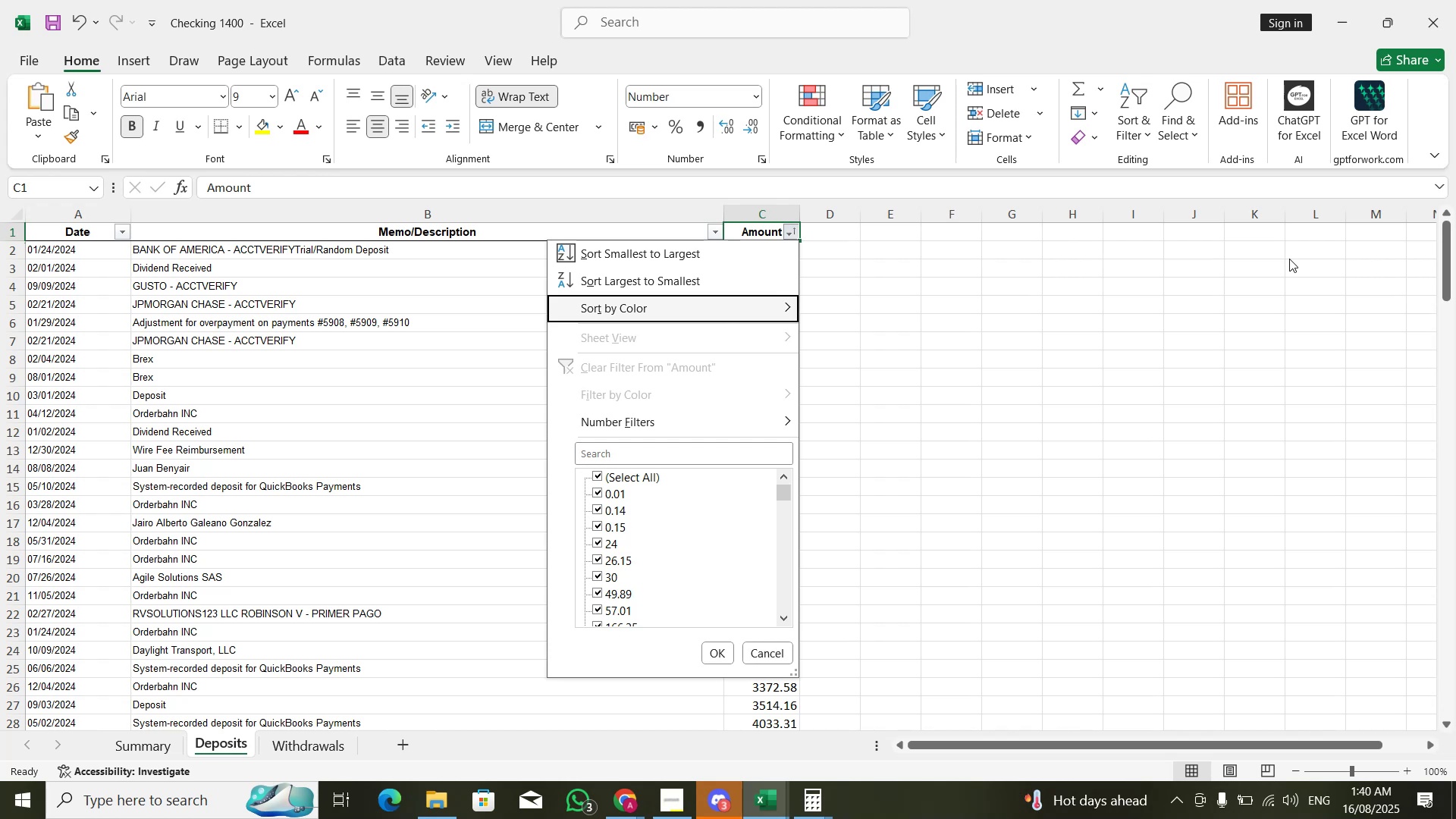 
hold_key(key=ArrowDown, duration=0.55)
 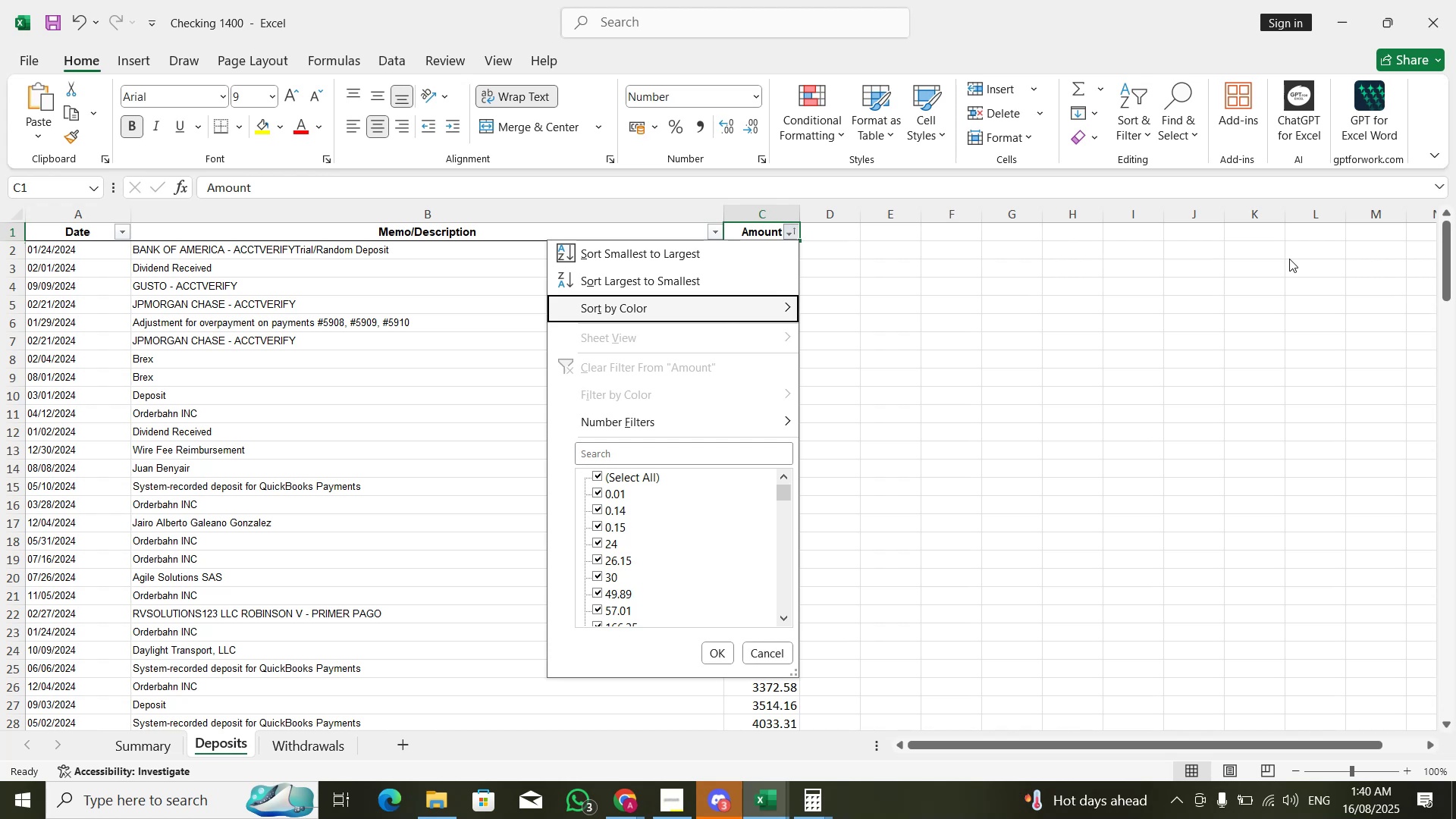 
key(ArrowUp)
 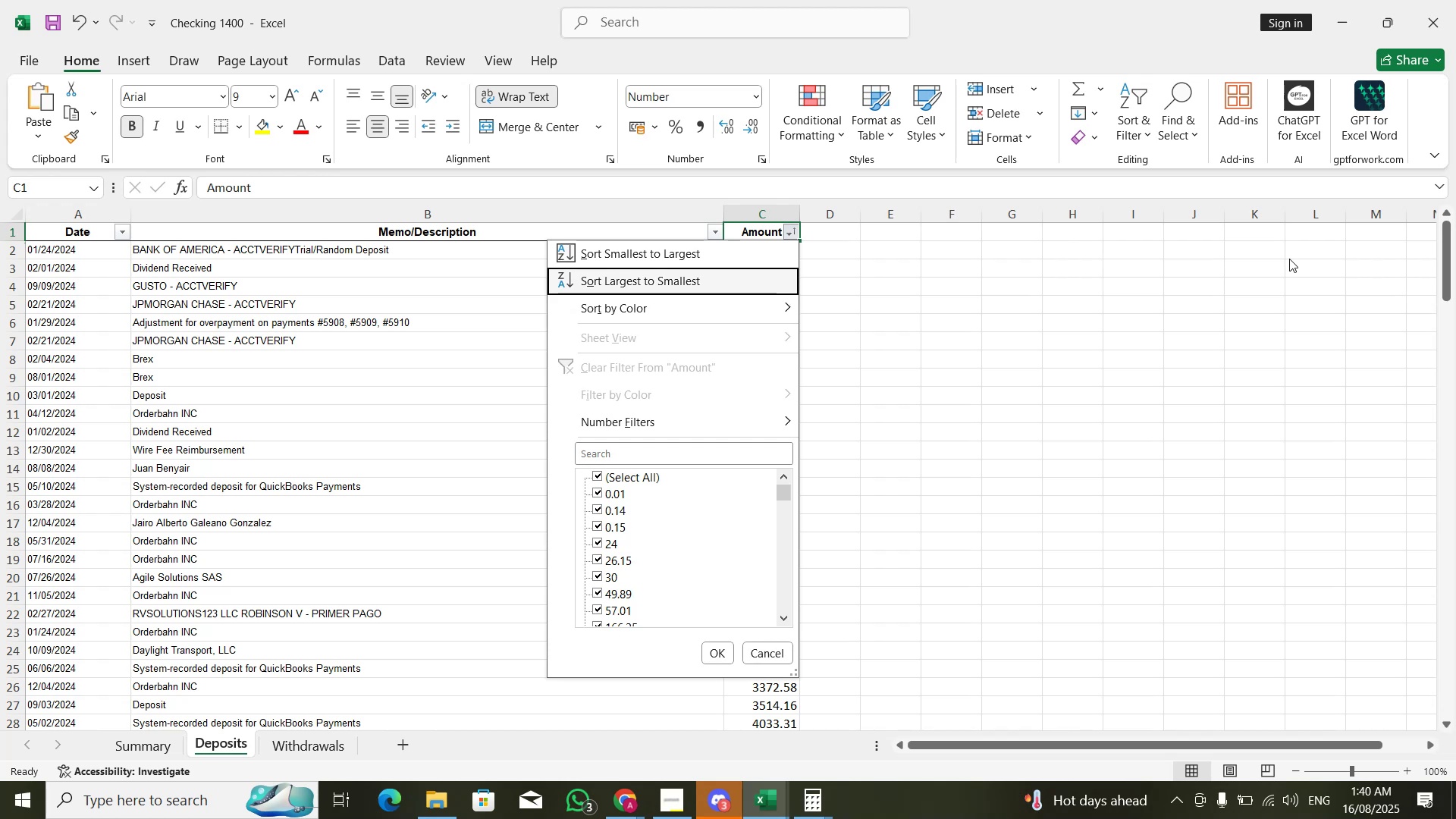 
key(Space)
 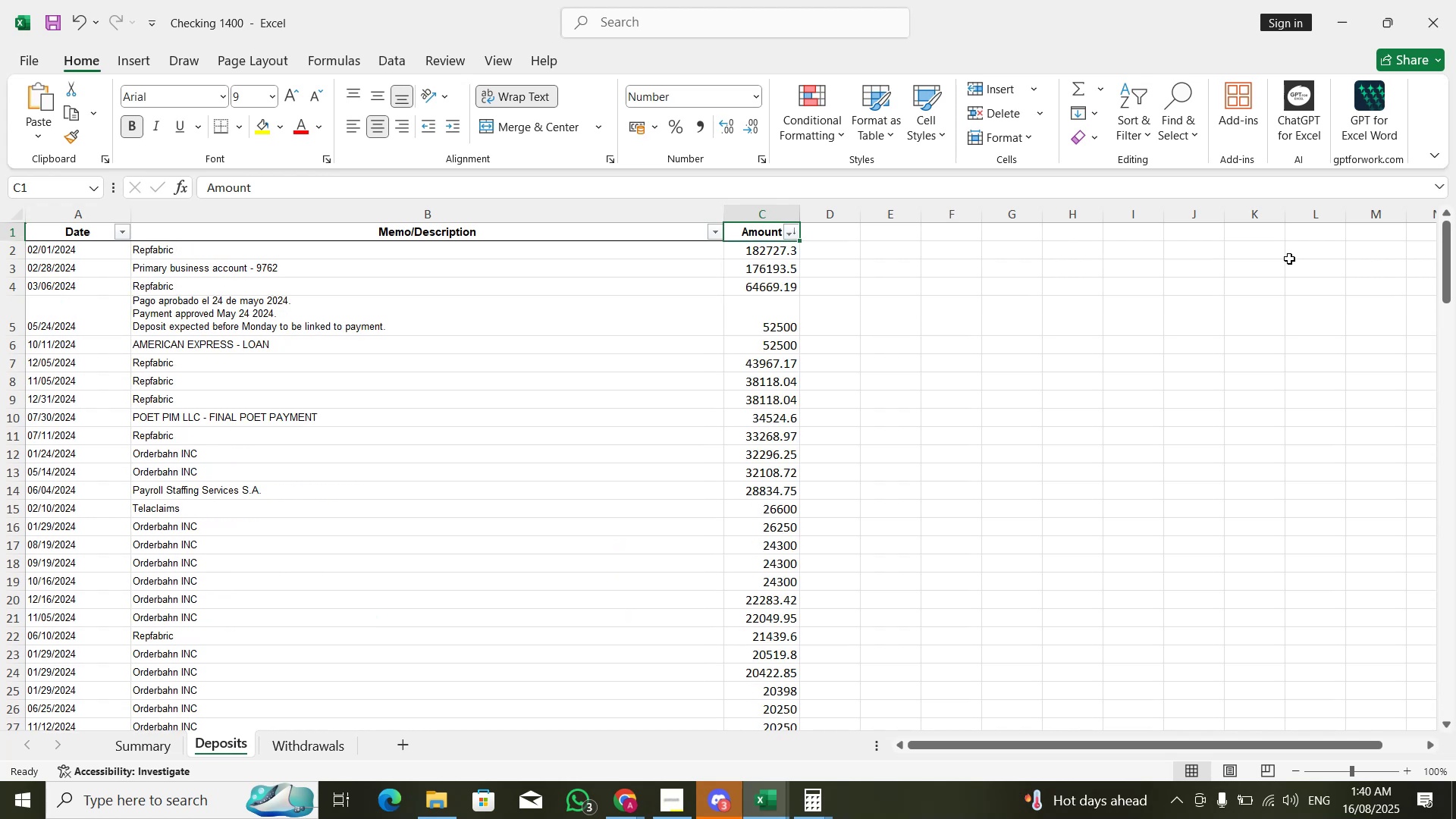 
key(ArrowDown)
 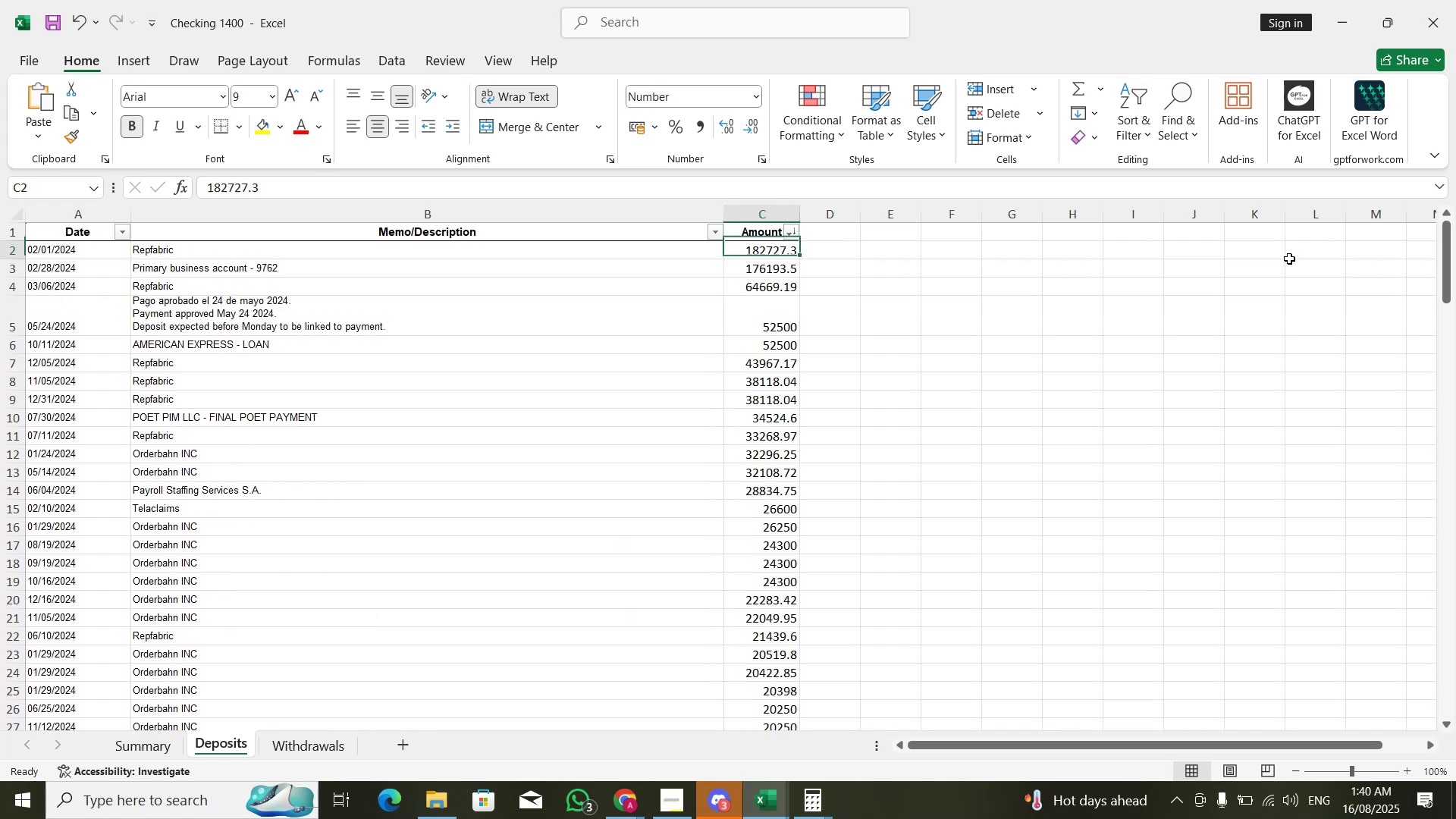 
key(Alt+AltLeft)
 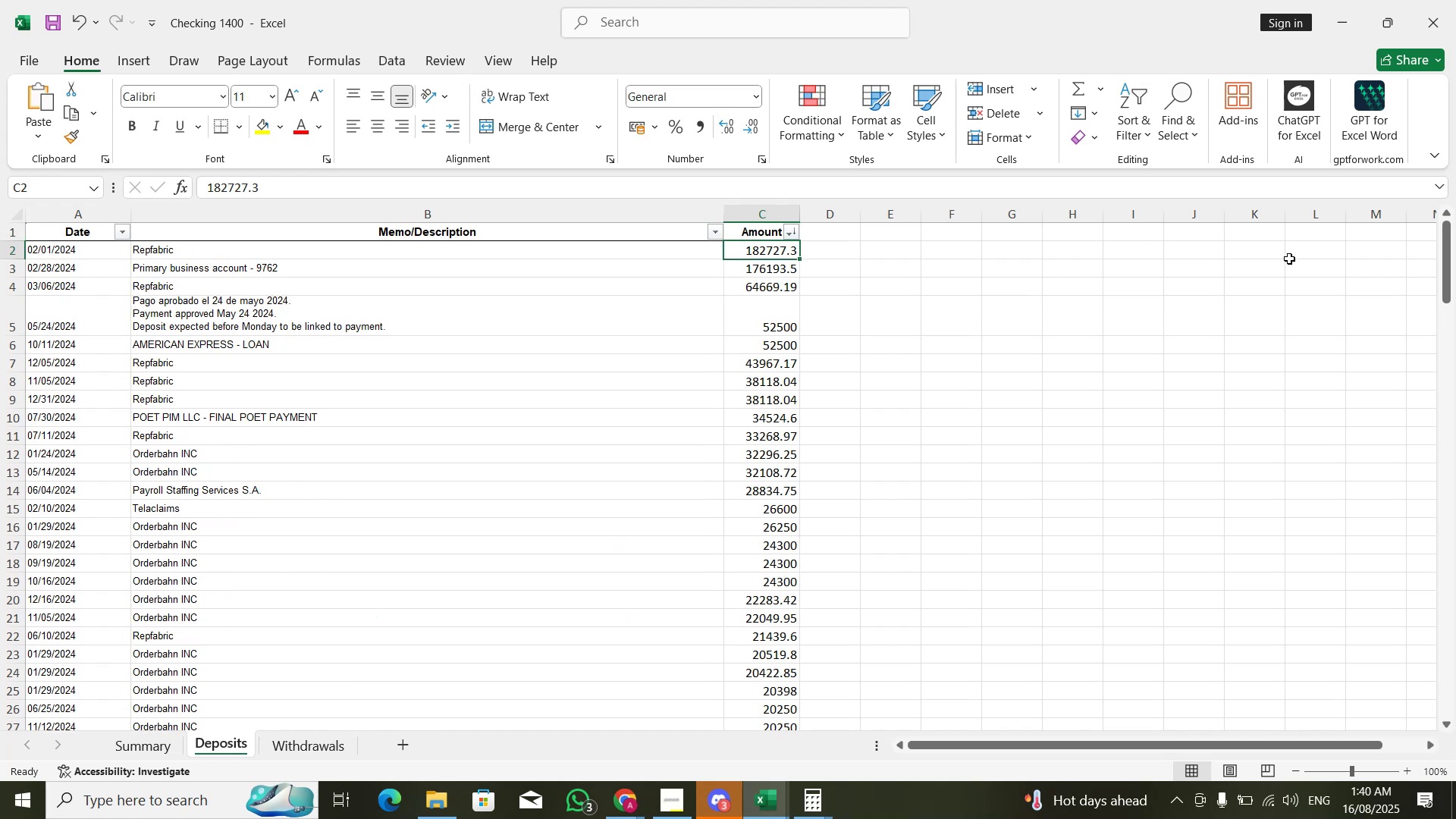 
key(Alt+Tab)
 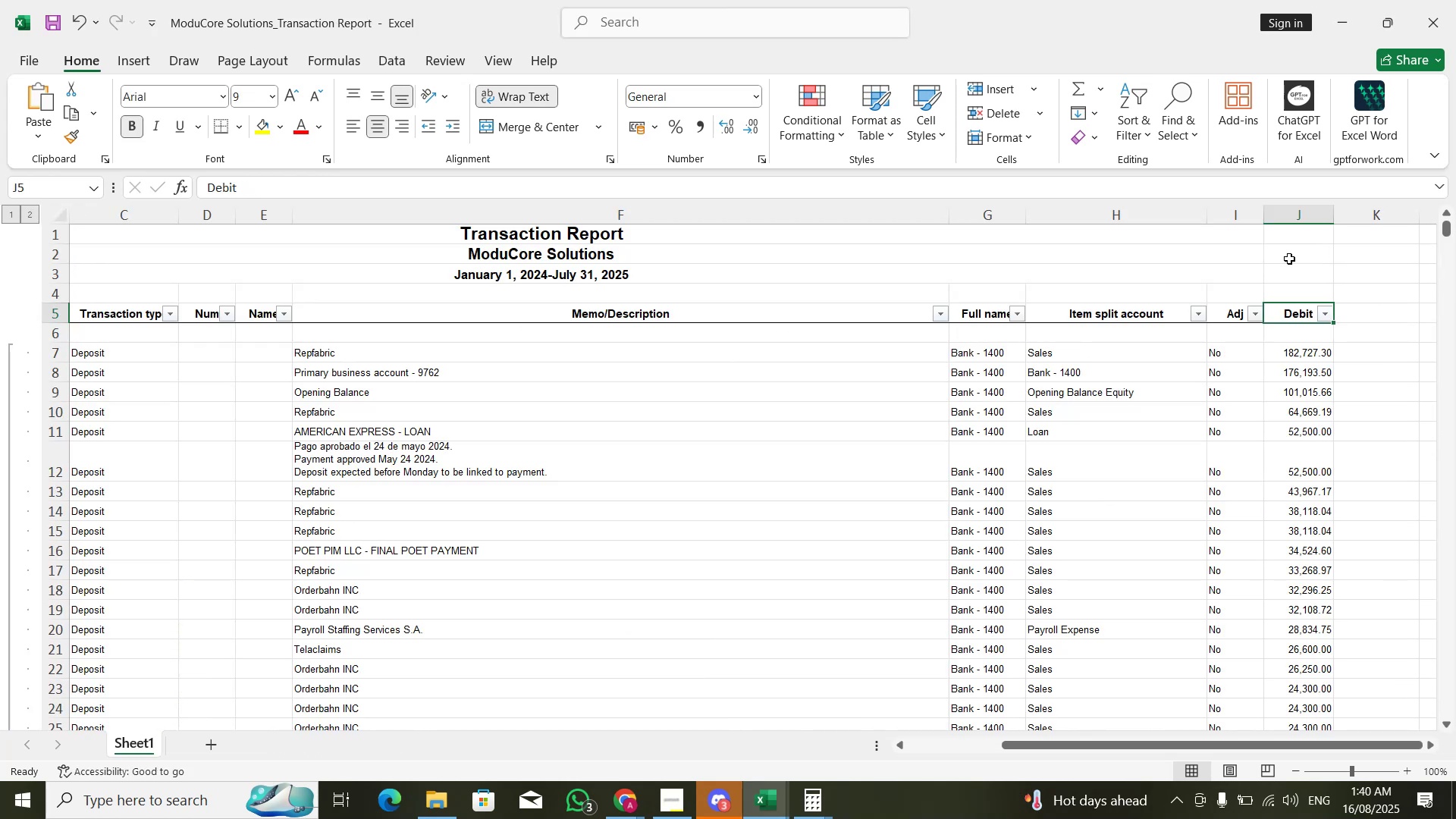 
key(ArrowDown)
 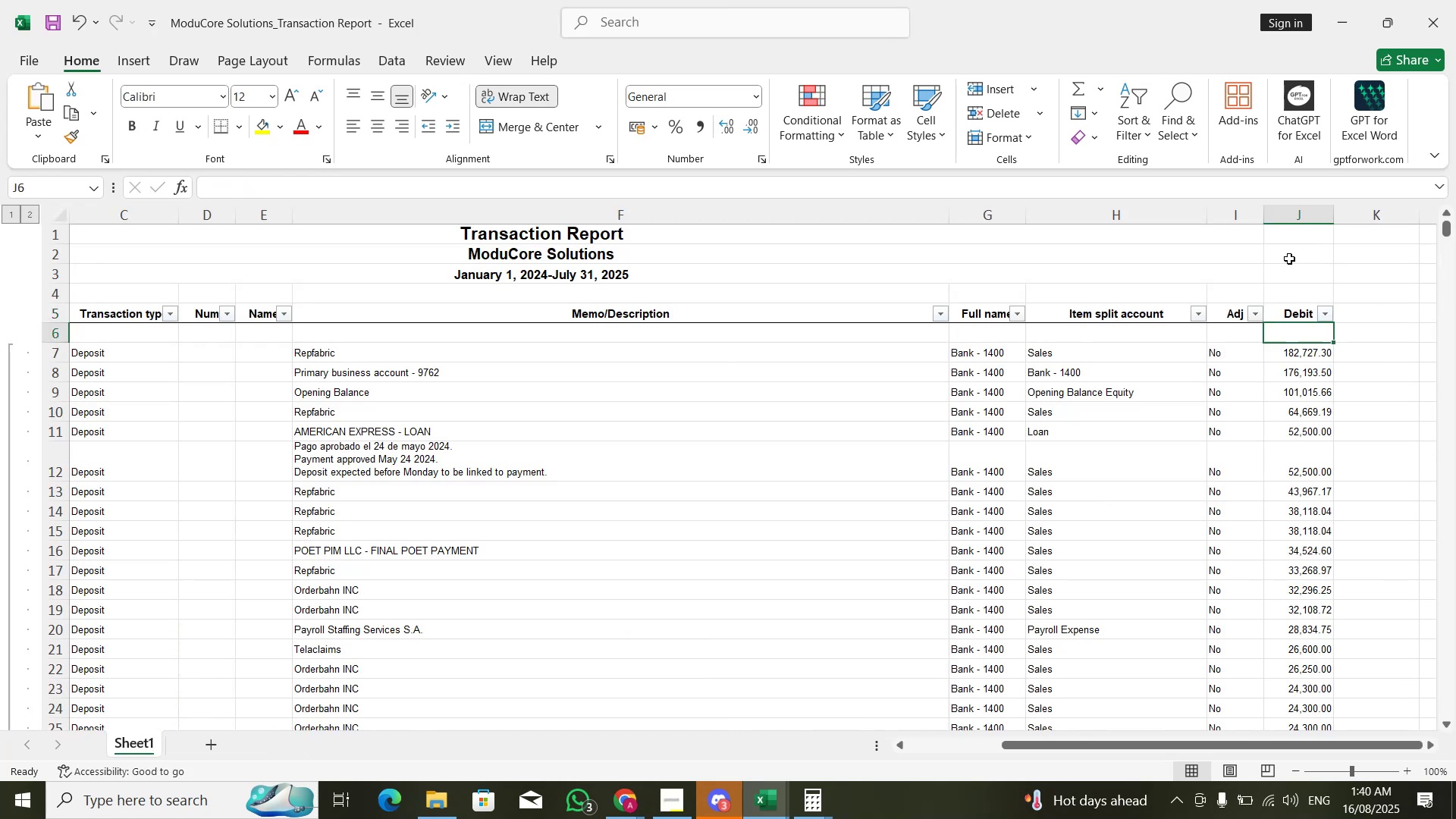 
key(ArrowDown)
 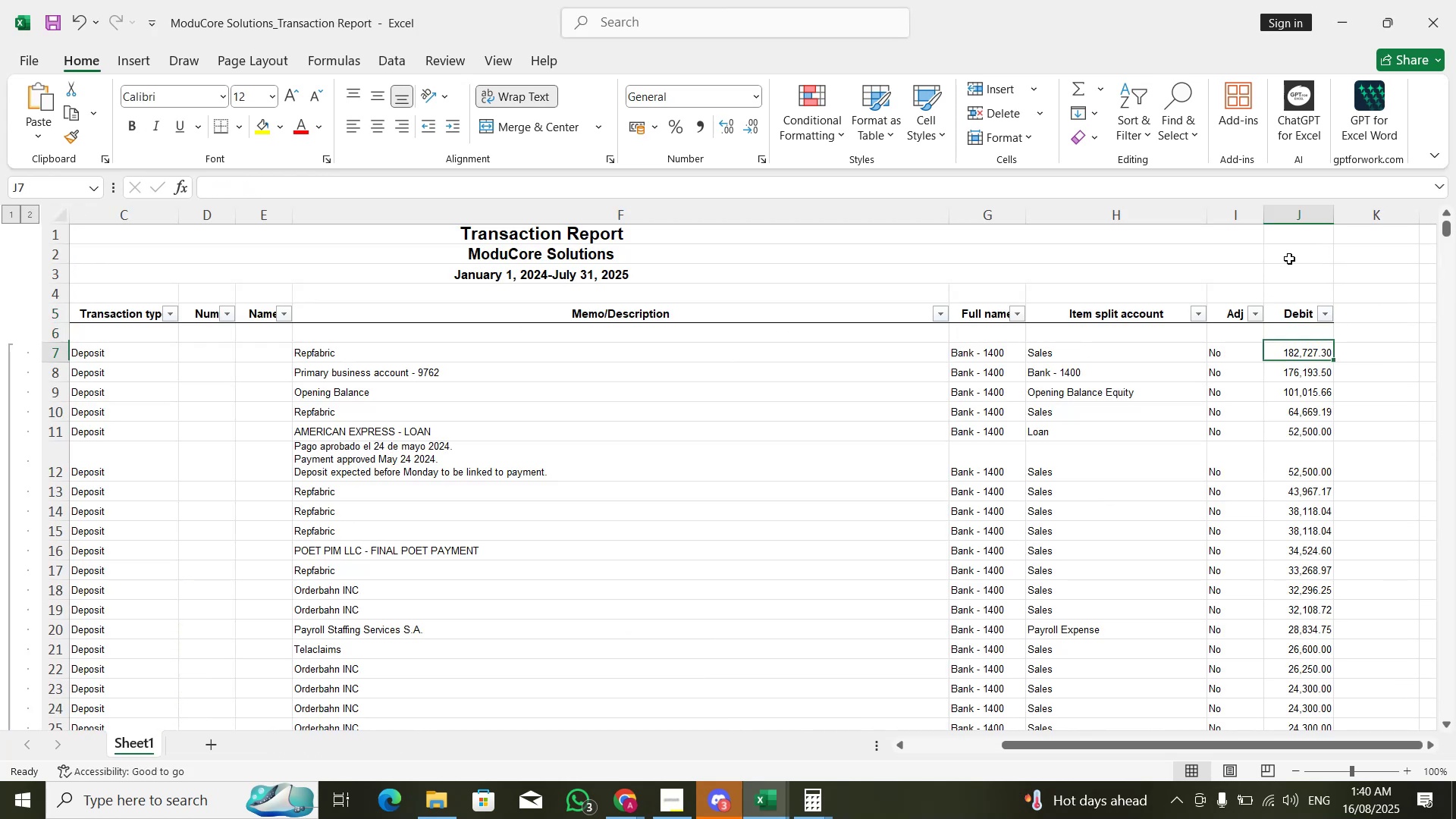 
key(Control+Shift+ArrowDown)
 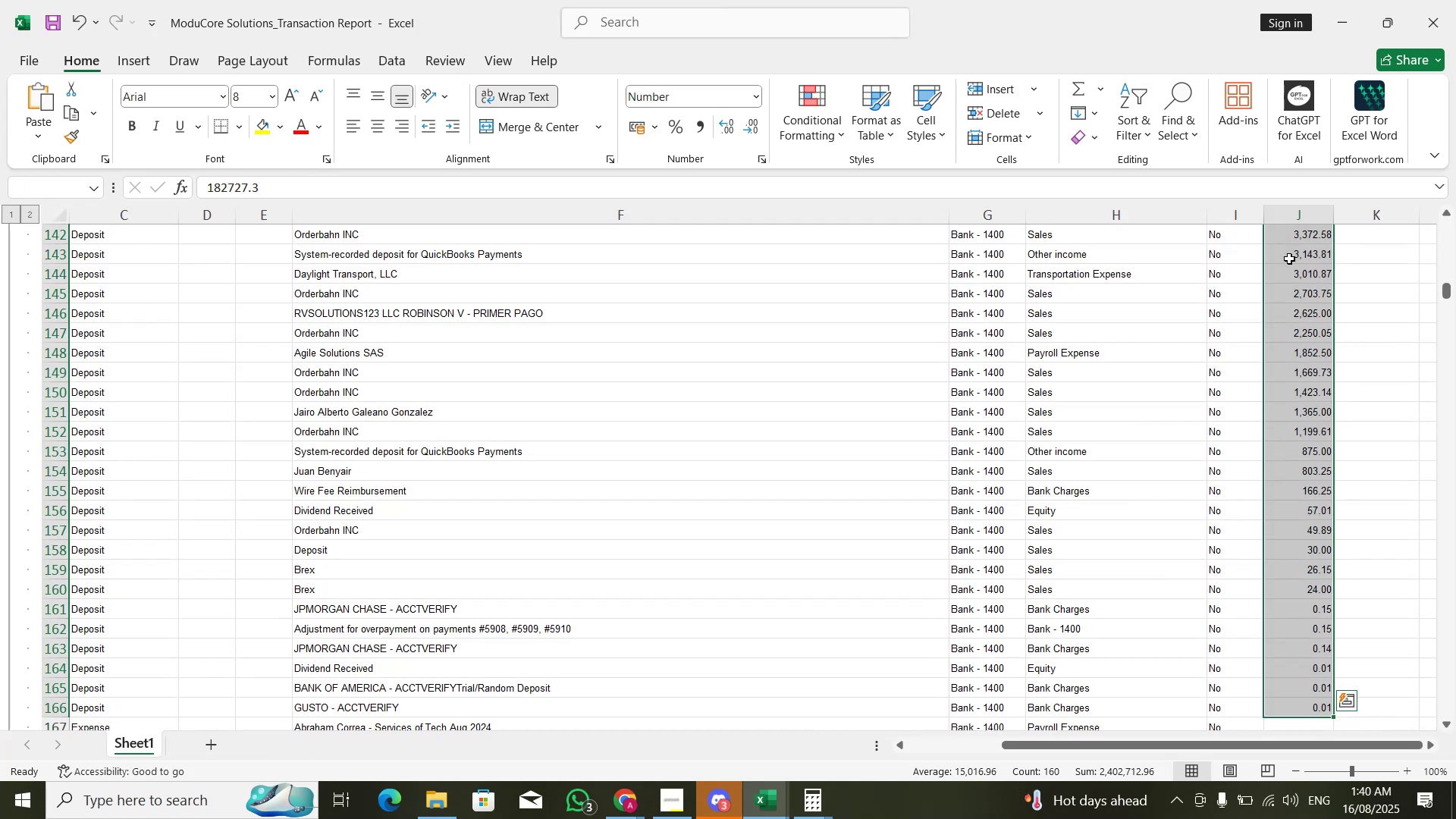 
key(Control+C)
 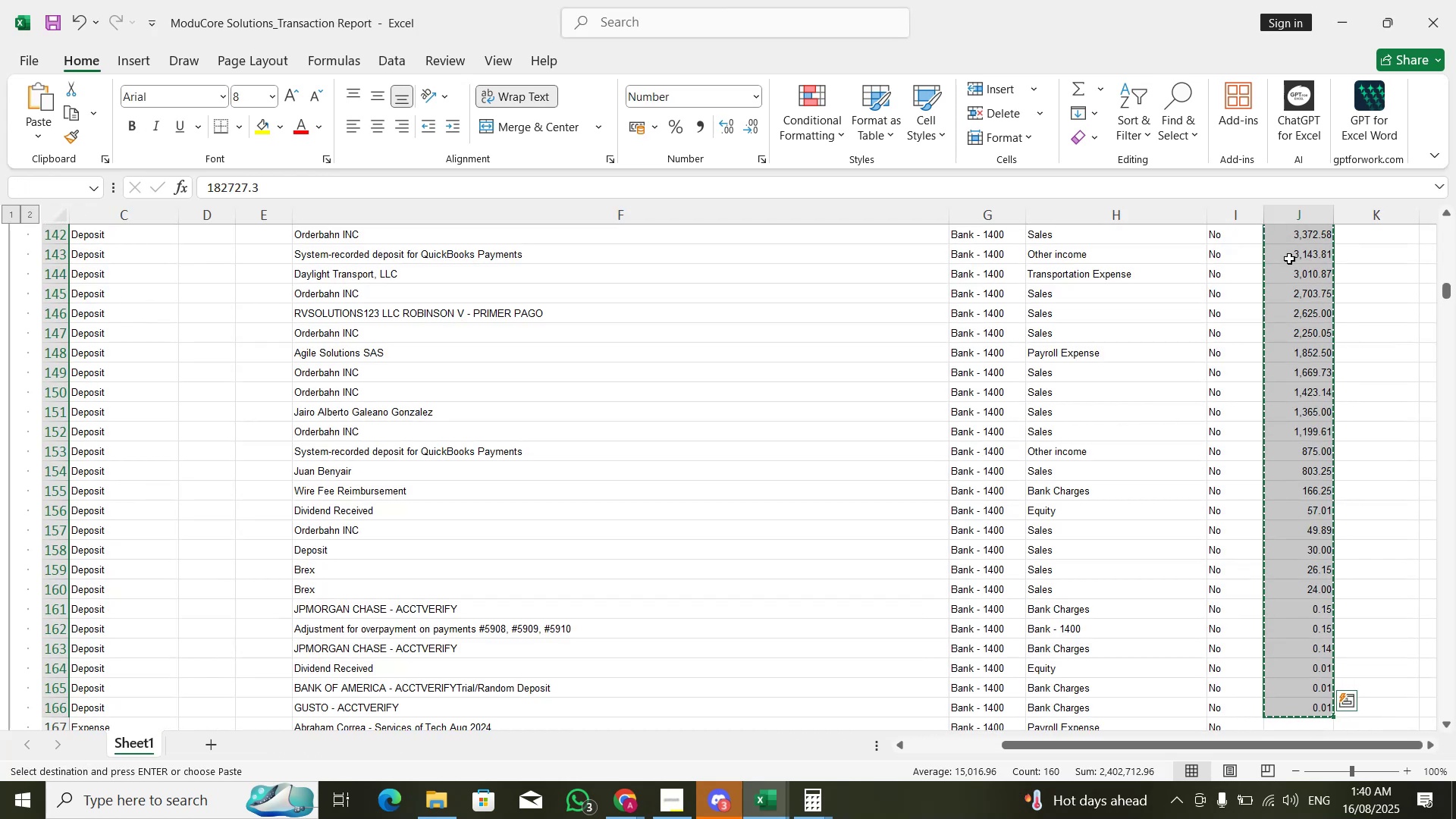 
key(Alt+AltLeft)
 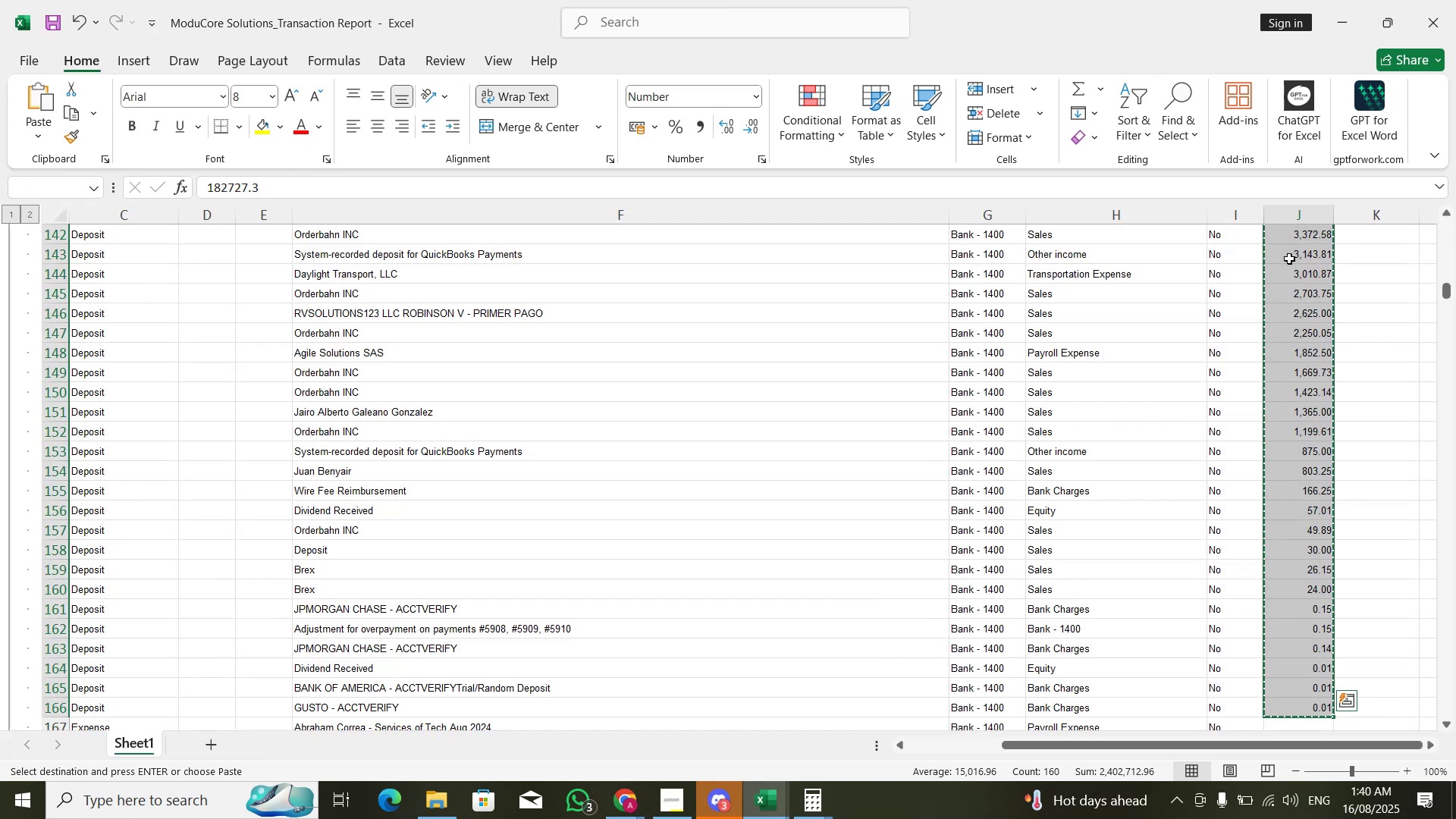 
key(Alt+Tab)
 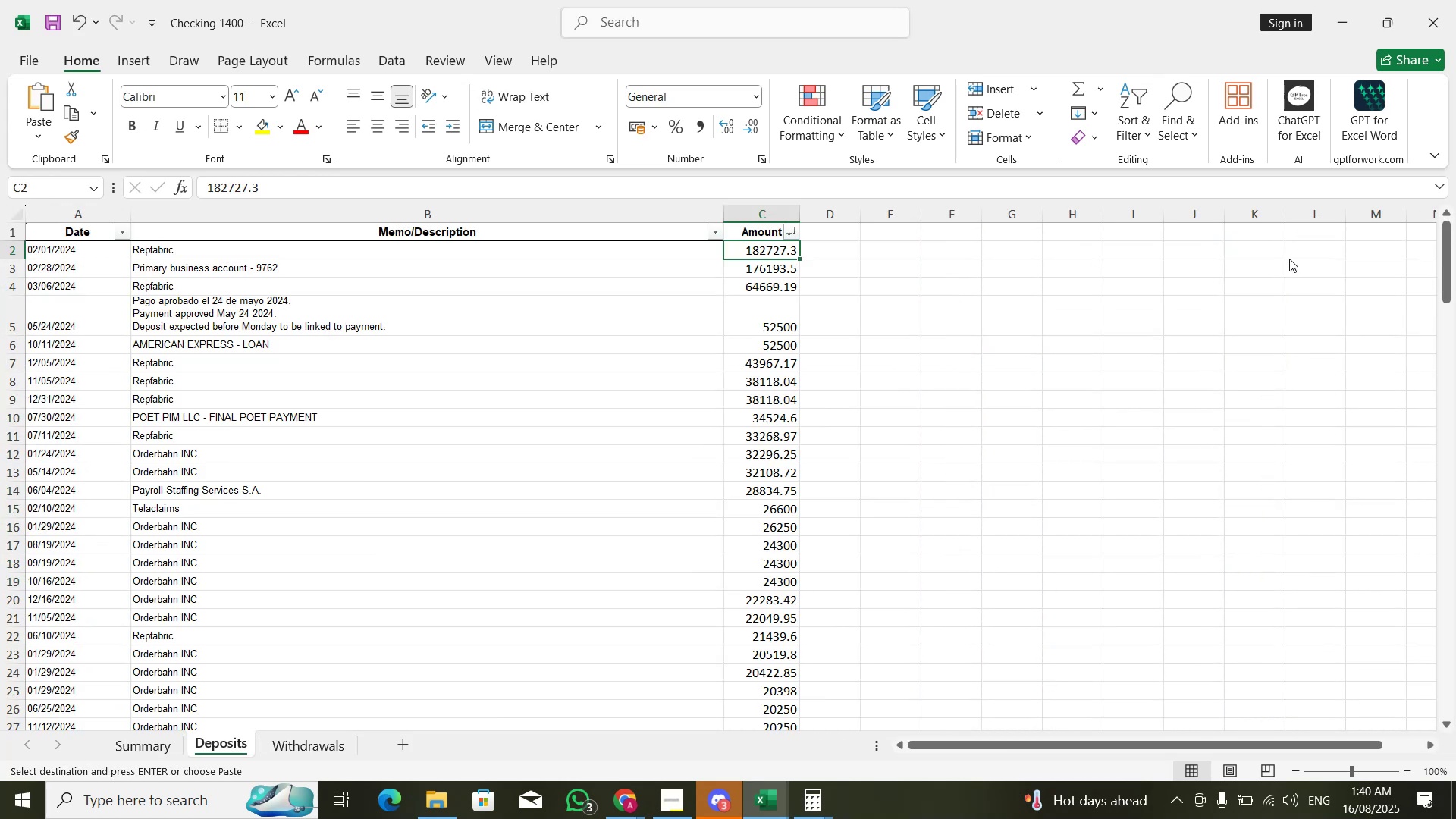 
key(ArrowRight)
 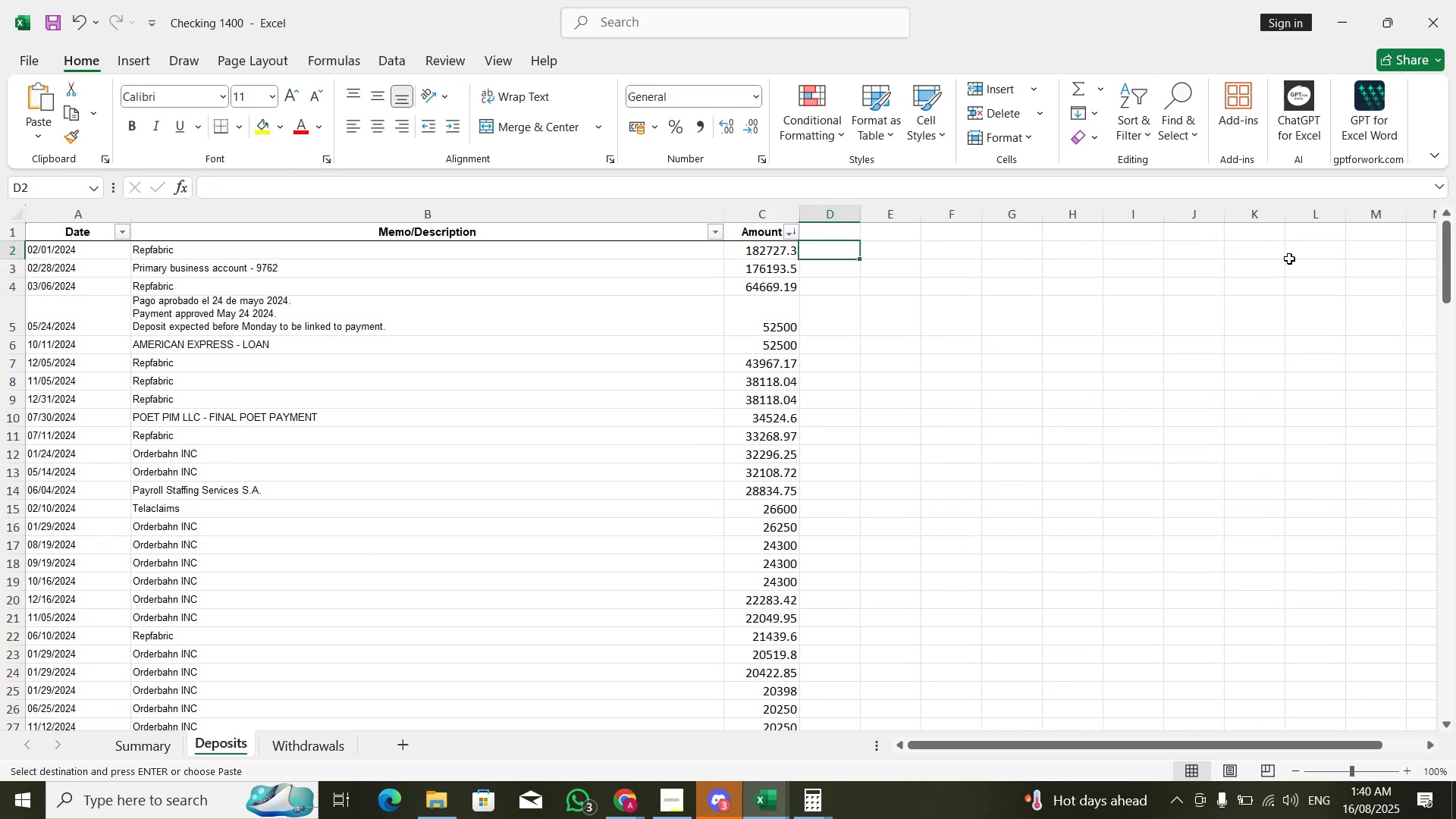 
key(Control+V)
 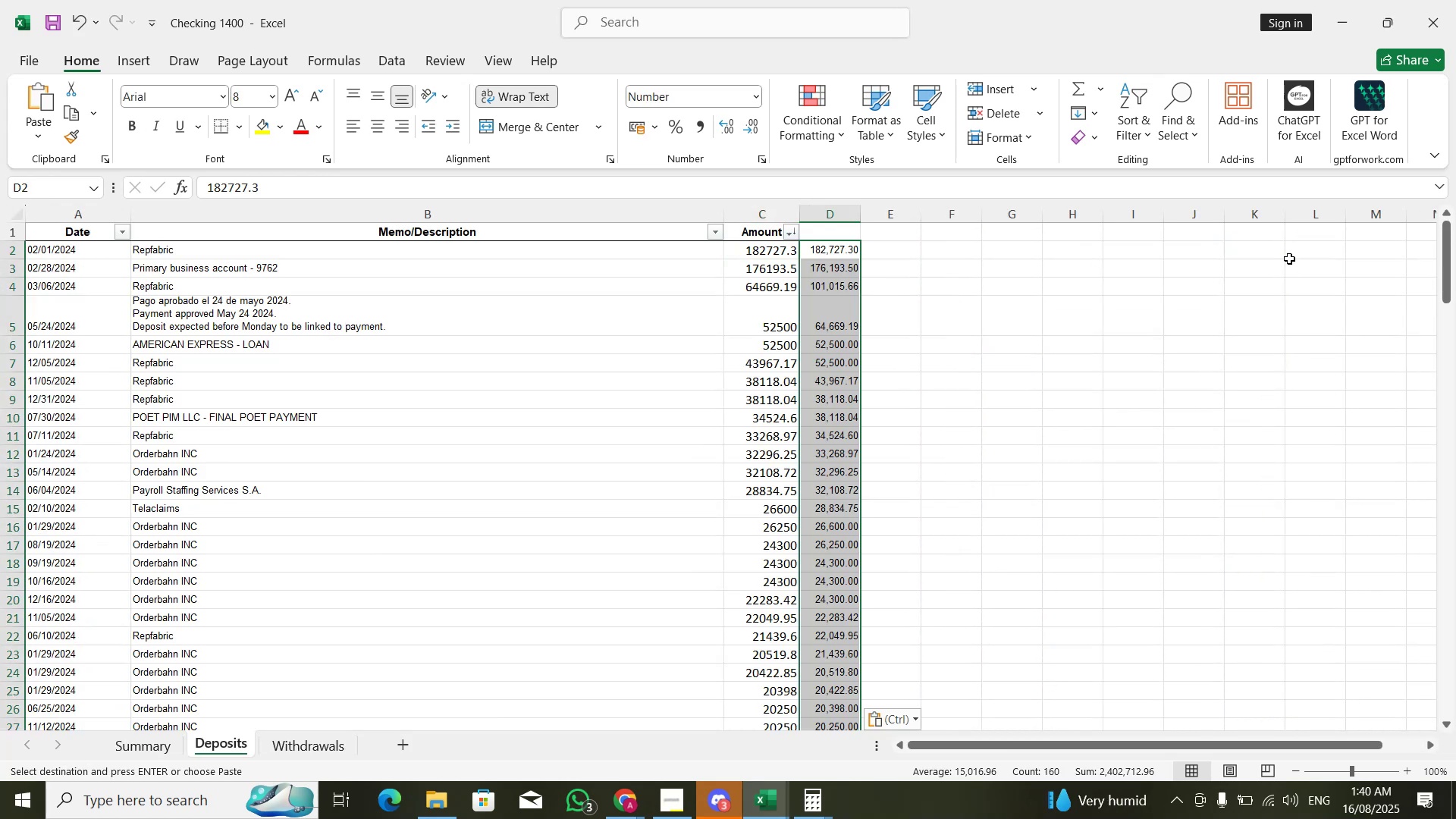 
key(Control+ControlLeft)
 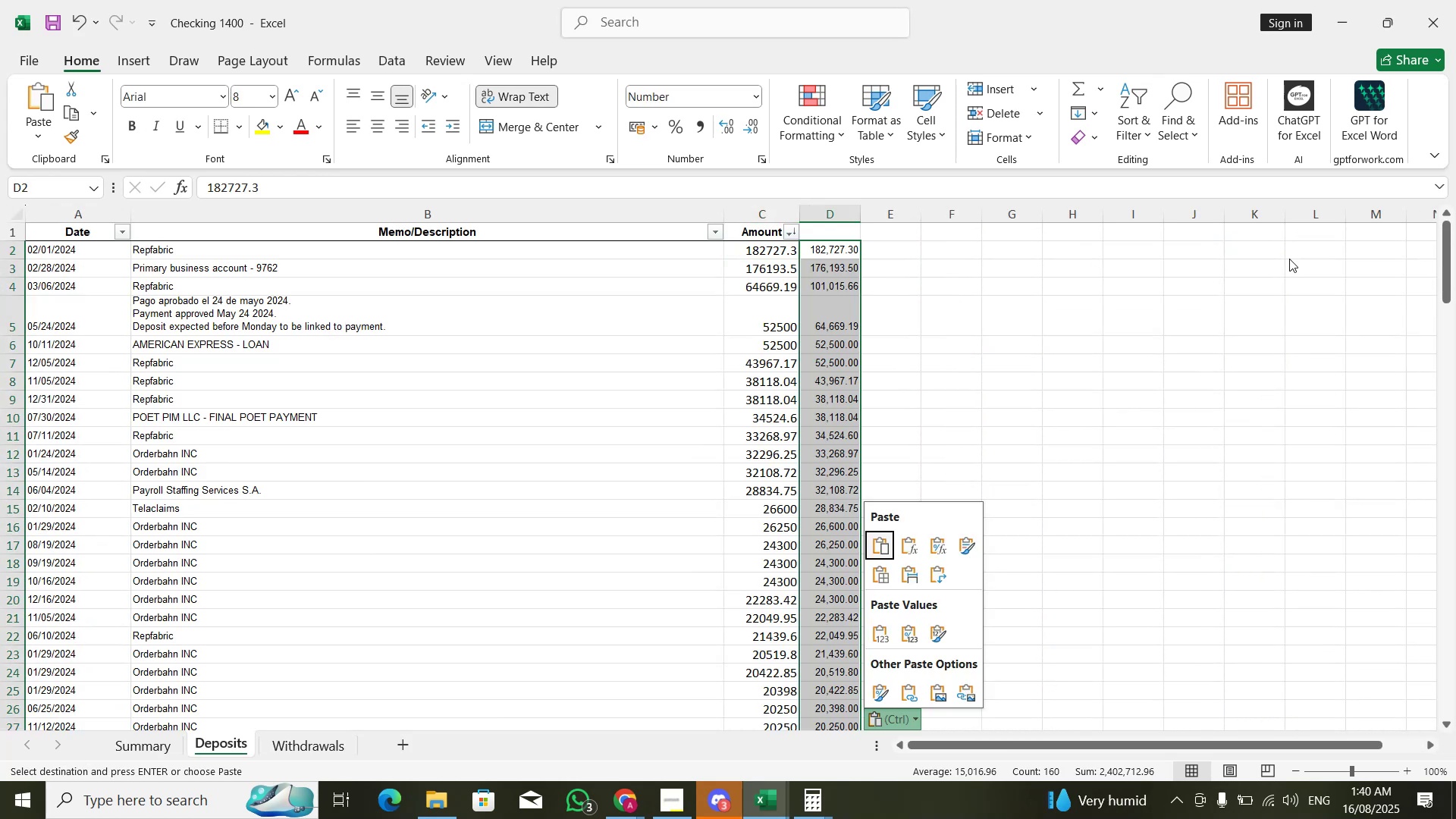 
key(ArrowRight)
 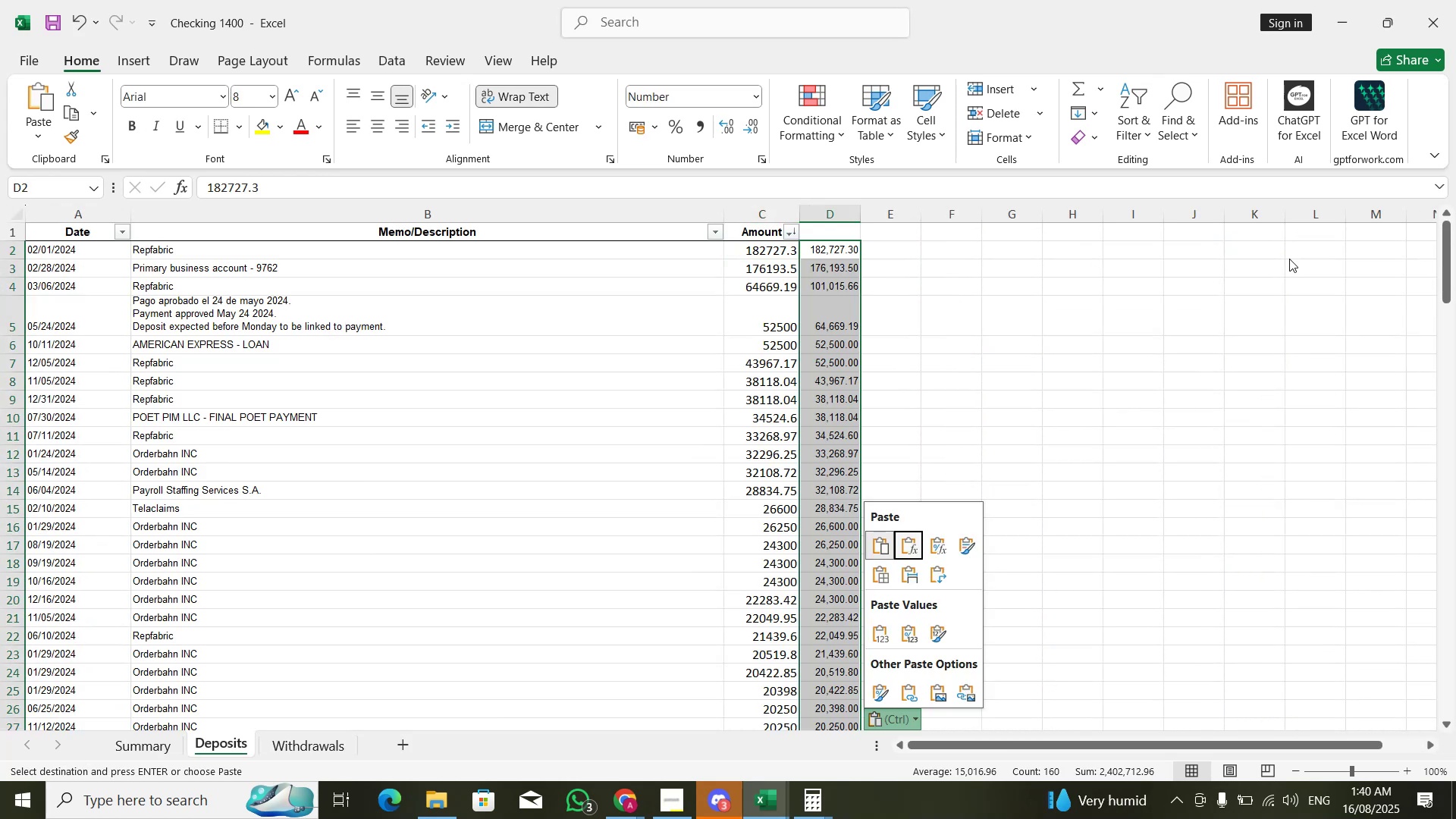 
key(ArrowDown)
 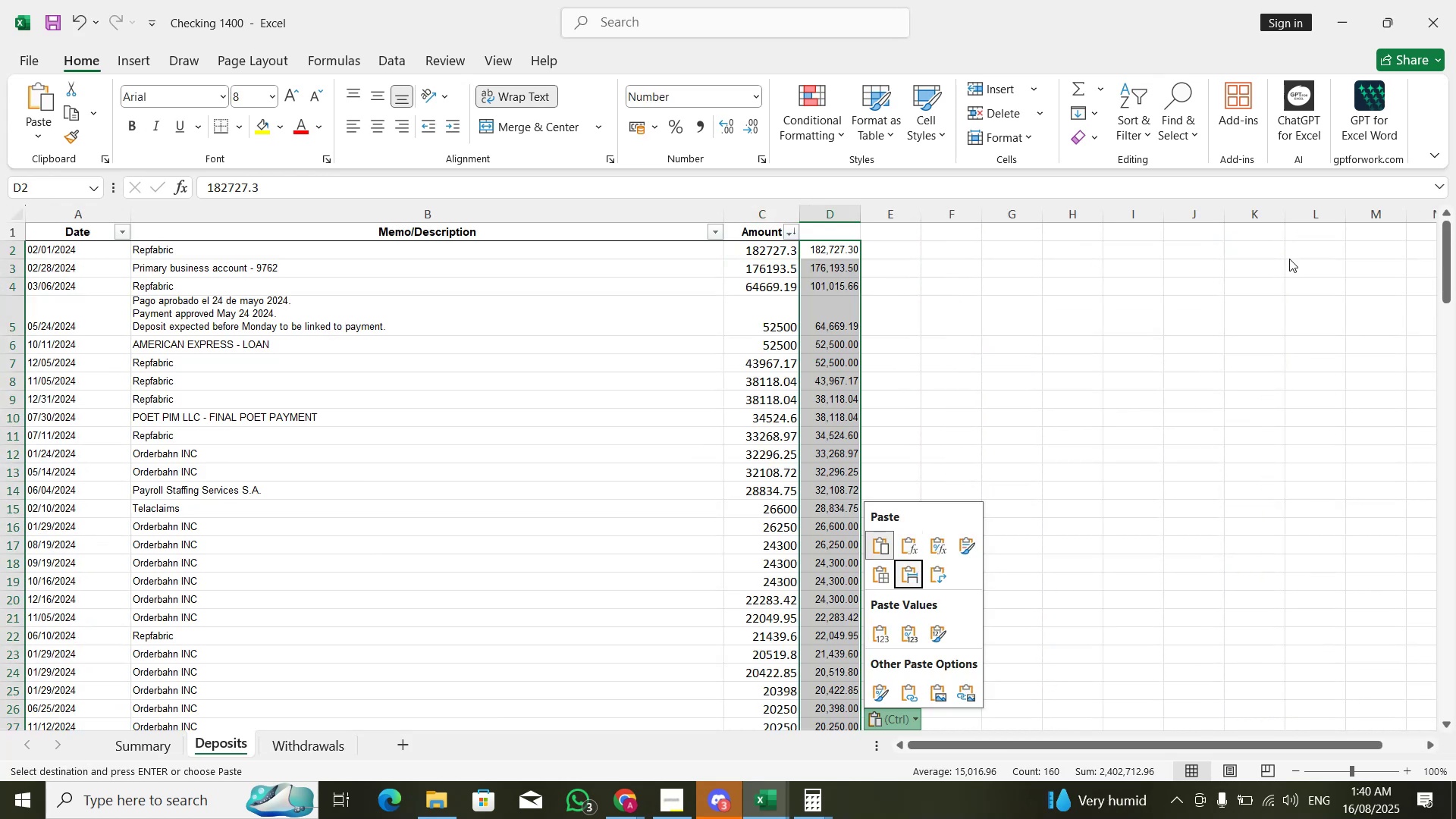 
key(ArrowDown)
 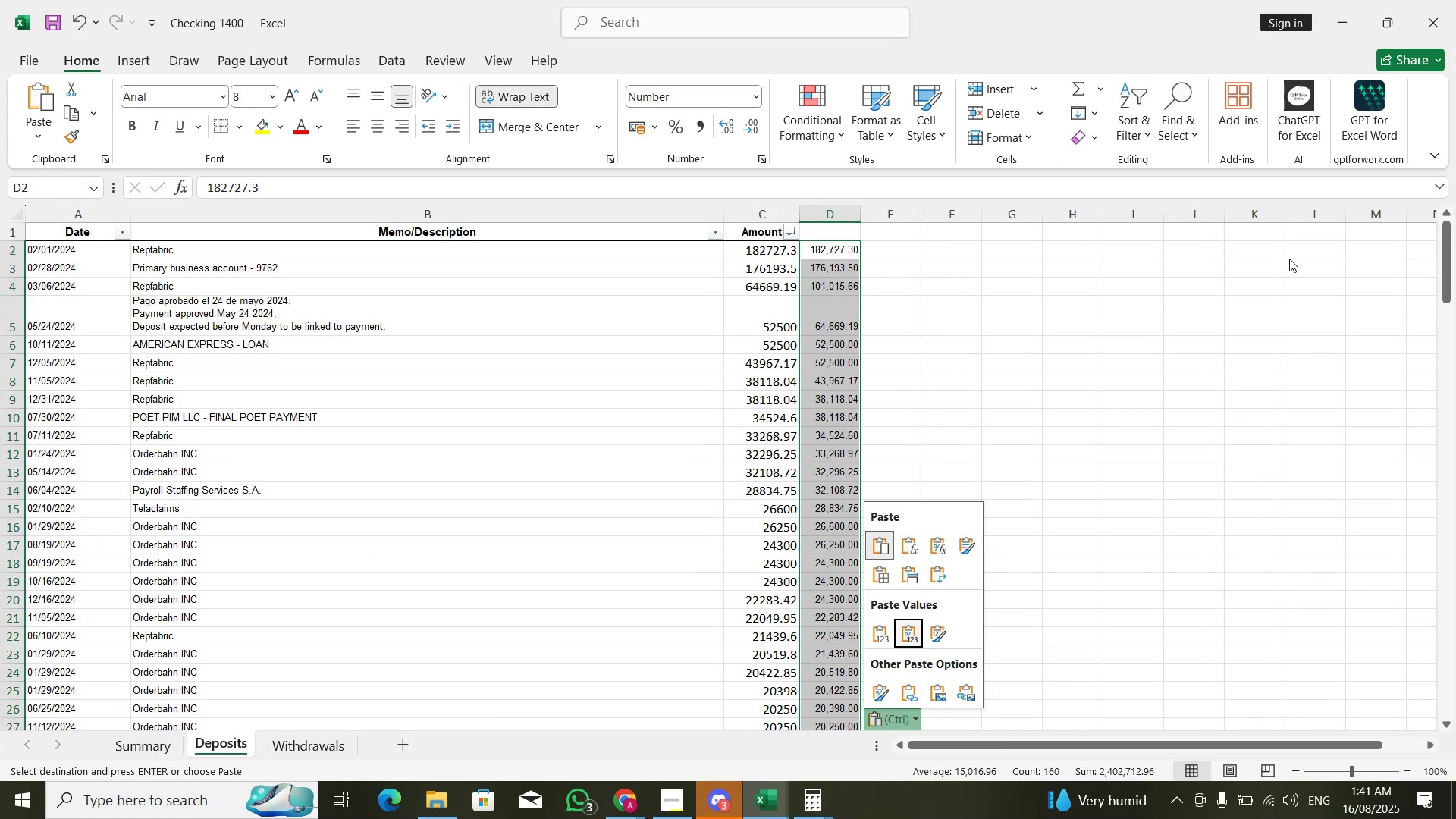 
key(ArrowLeft)
 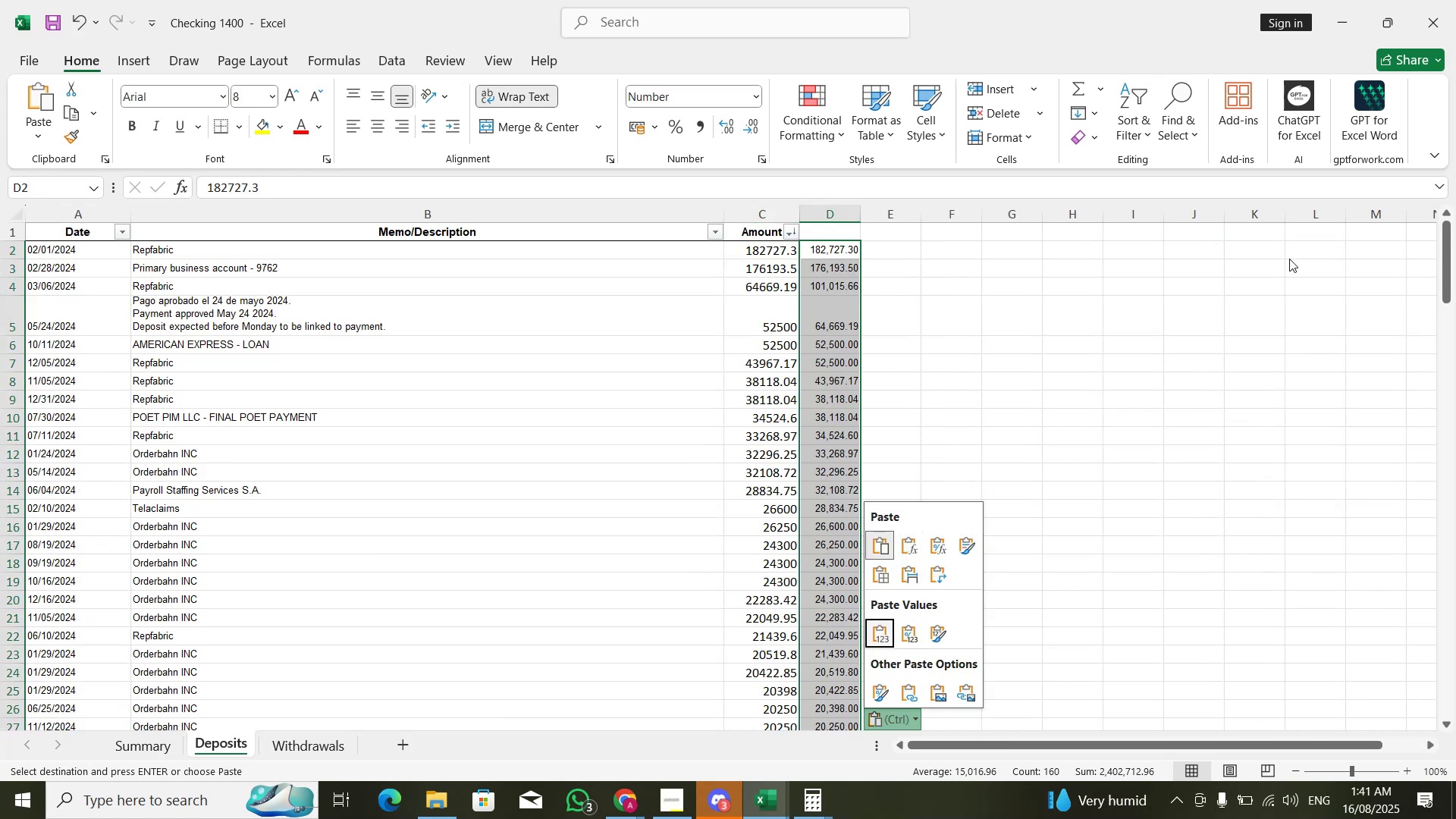 
key(Enter)
 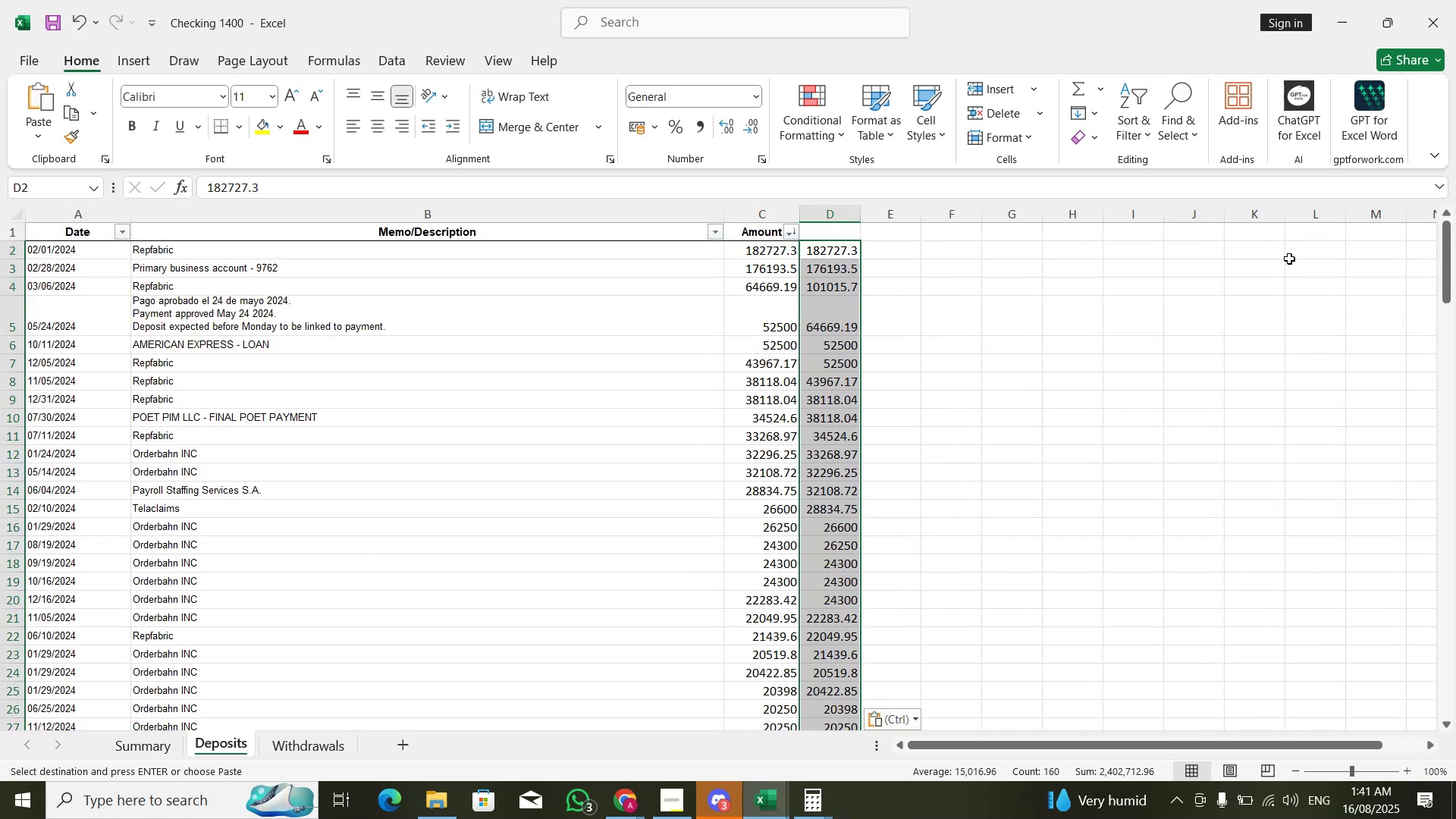 
key(ArrowLeft)
 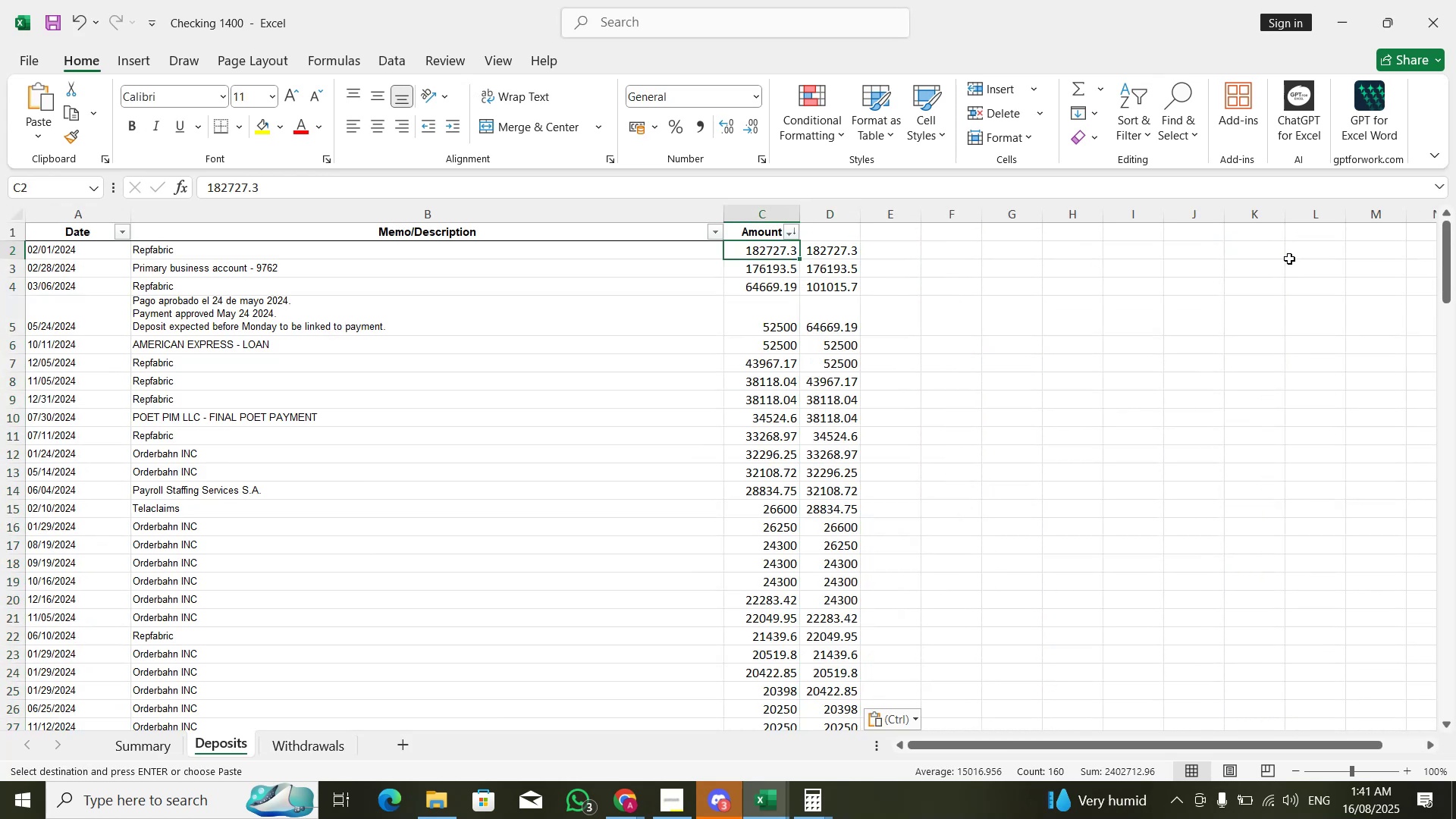 
key(Control+ArrowDown)
 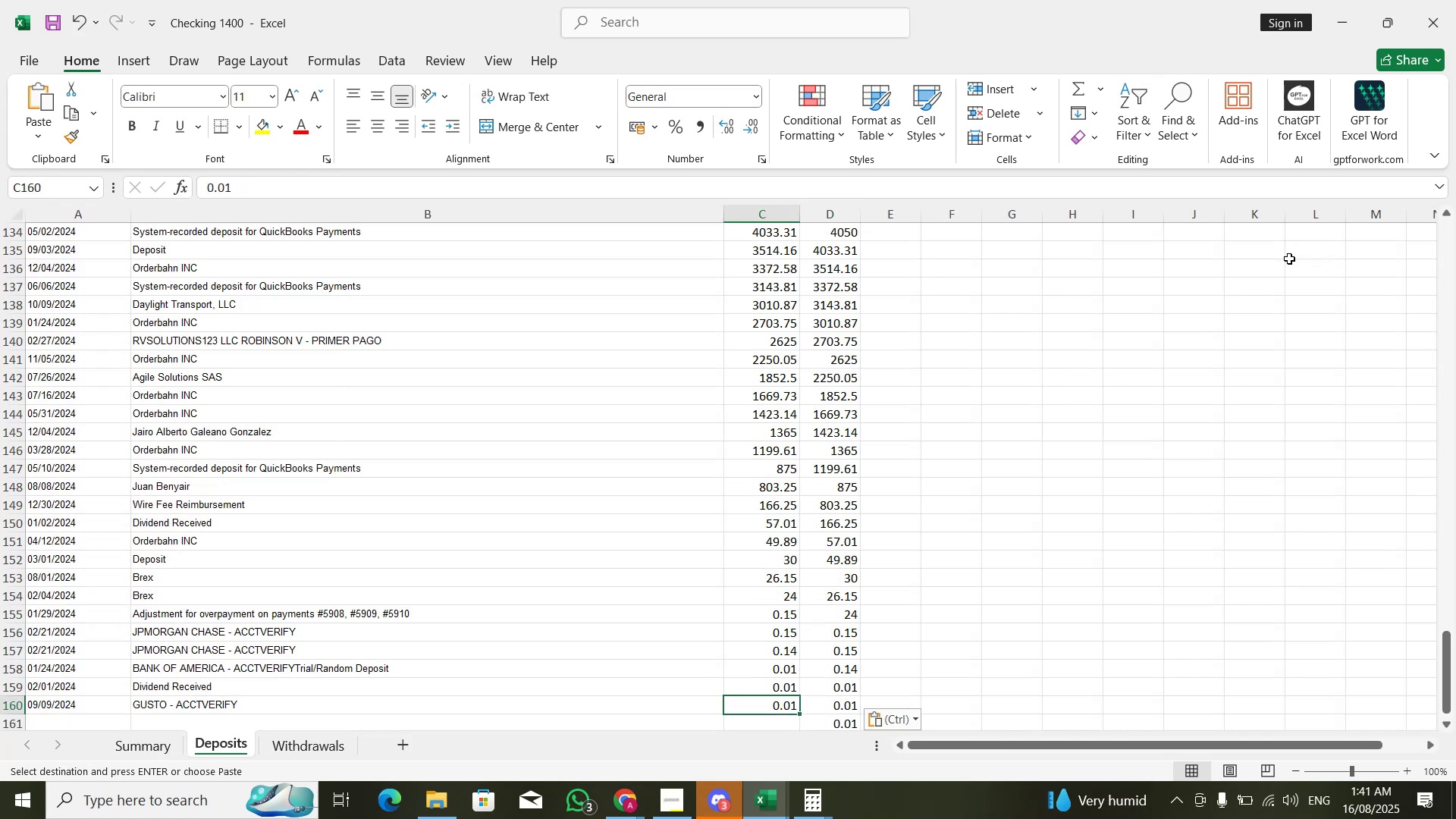 
key(ArrowDown)
 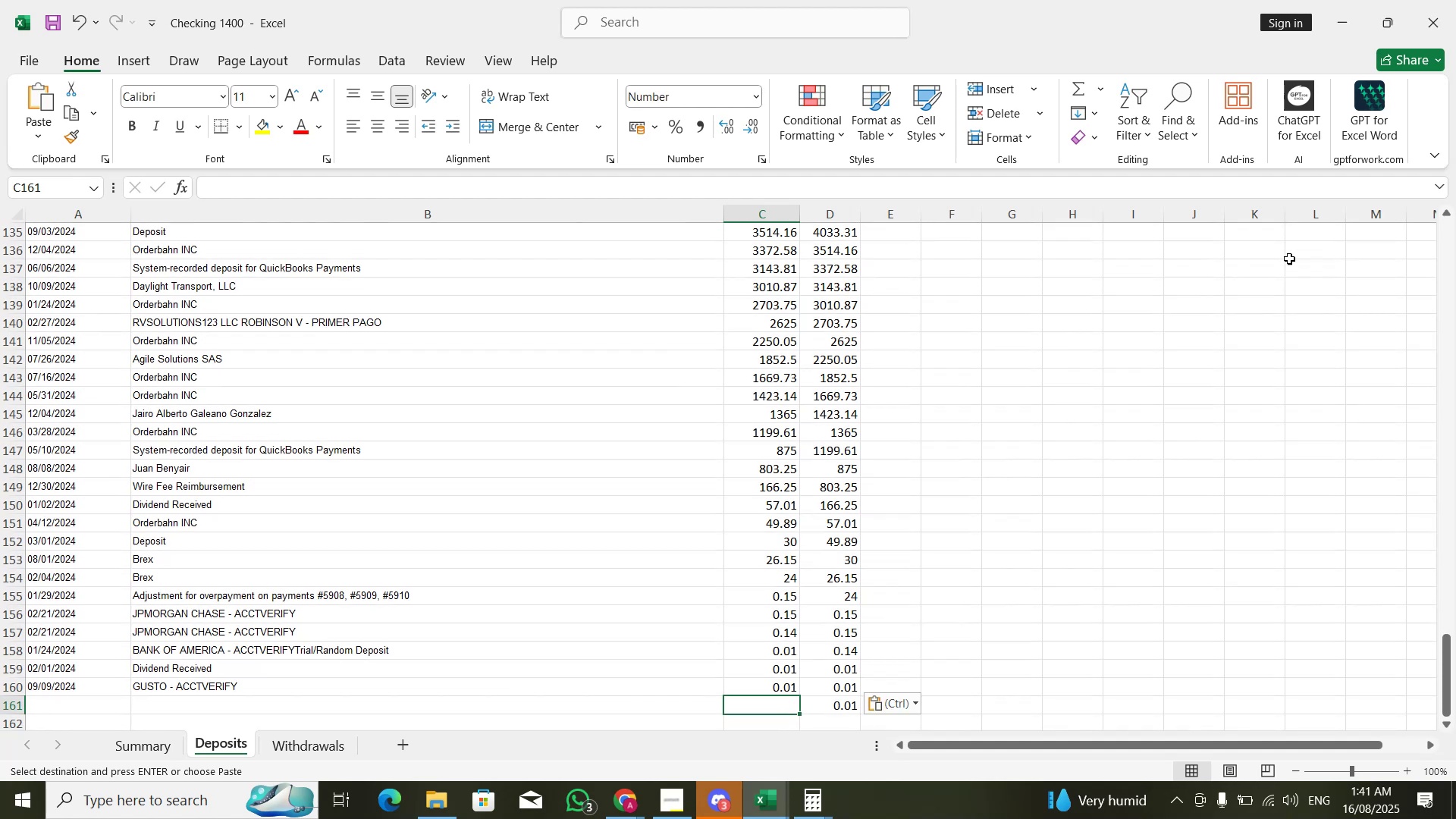 
key(ArrowRight)
 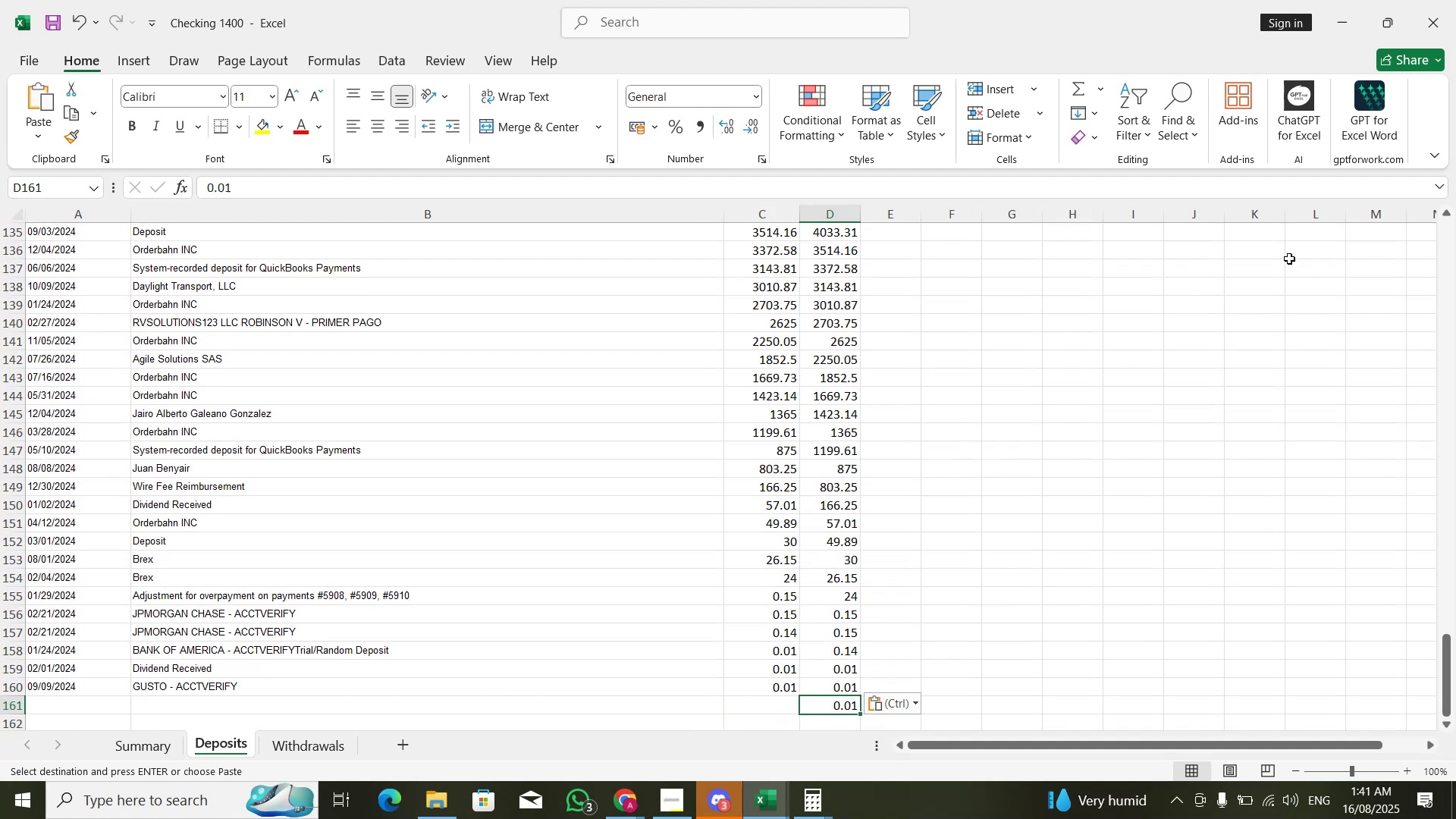 
key(Control+ControlLeft)
 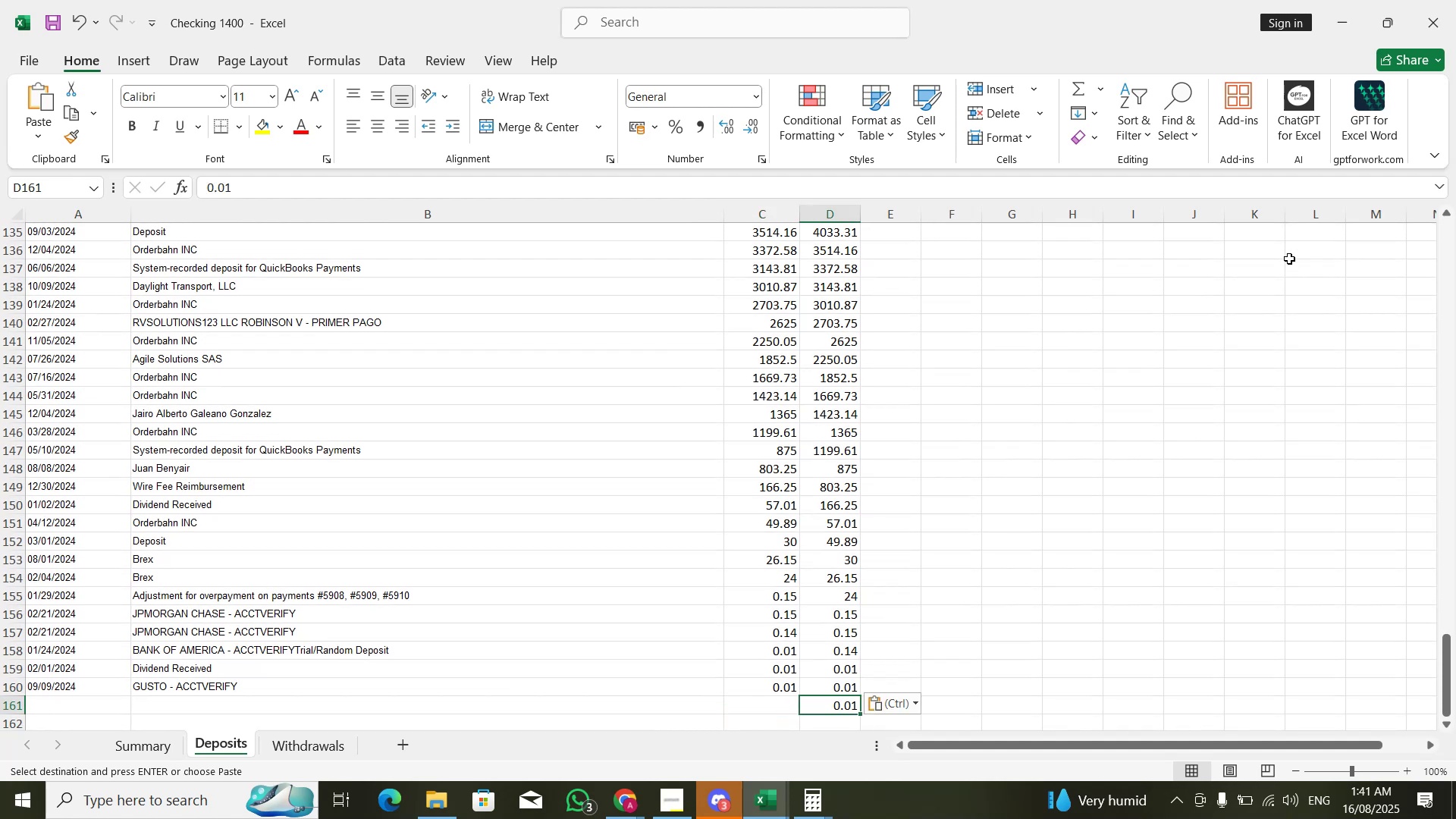 
key(Control+ArrowUp)
 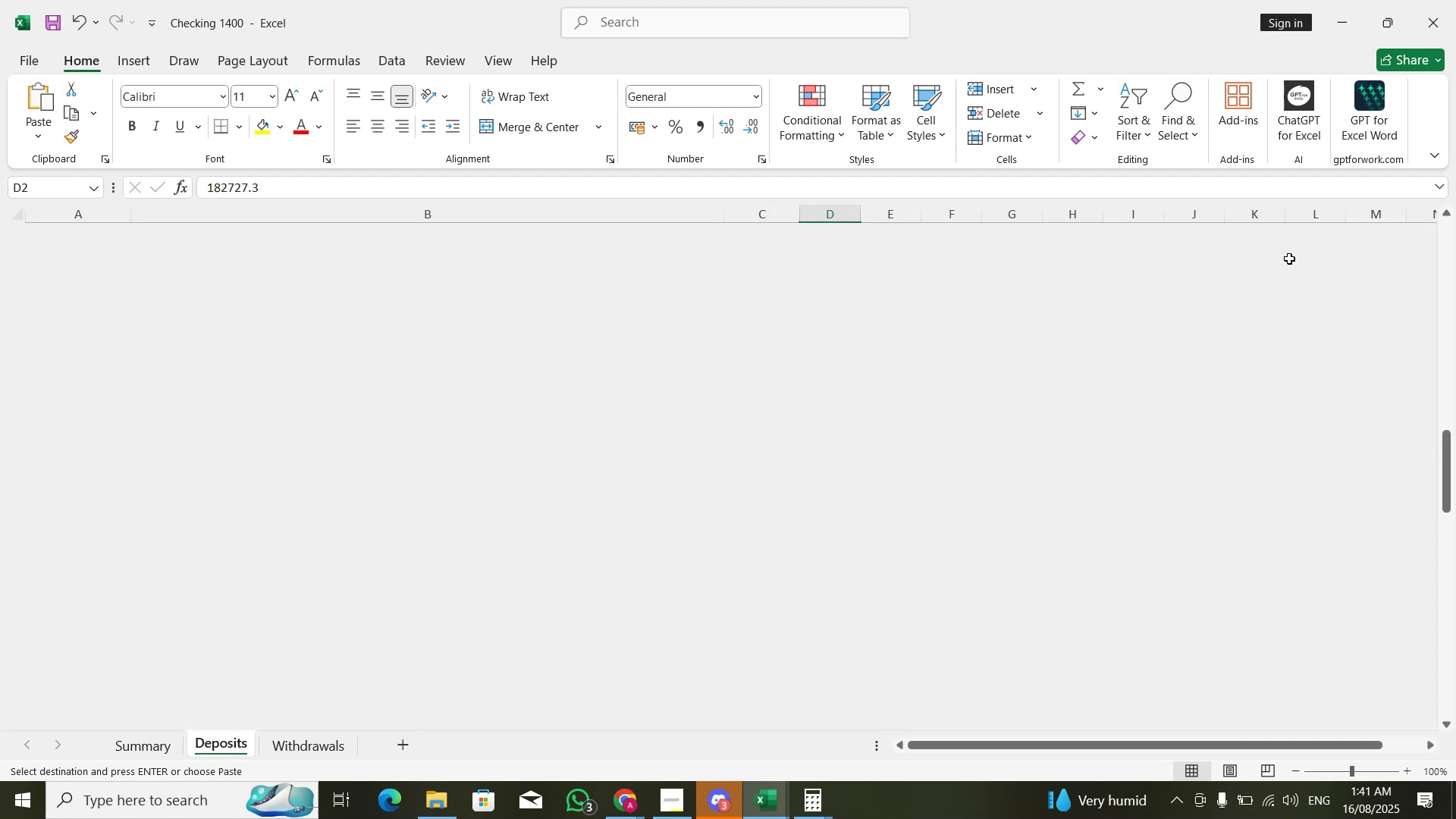 
key(ArrowRight)
 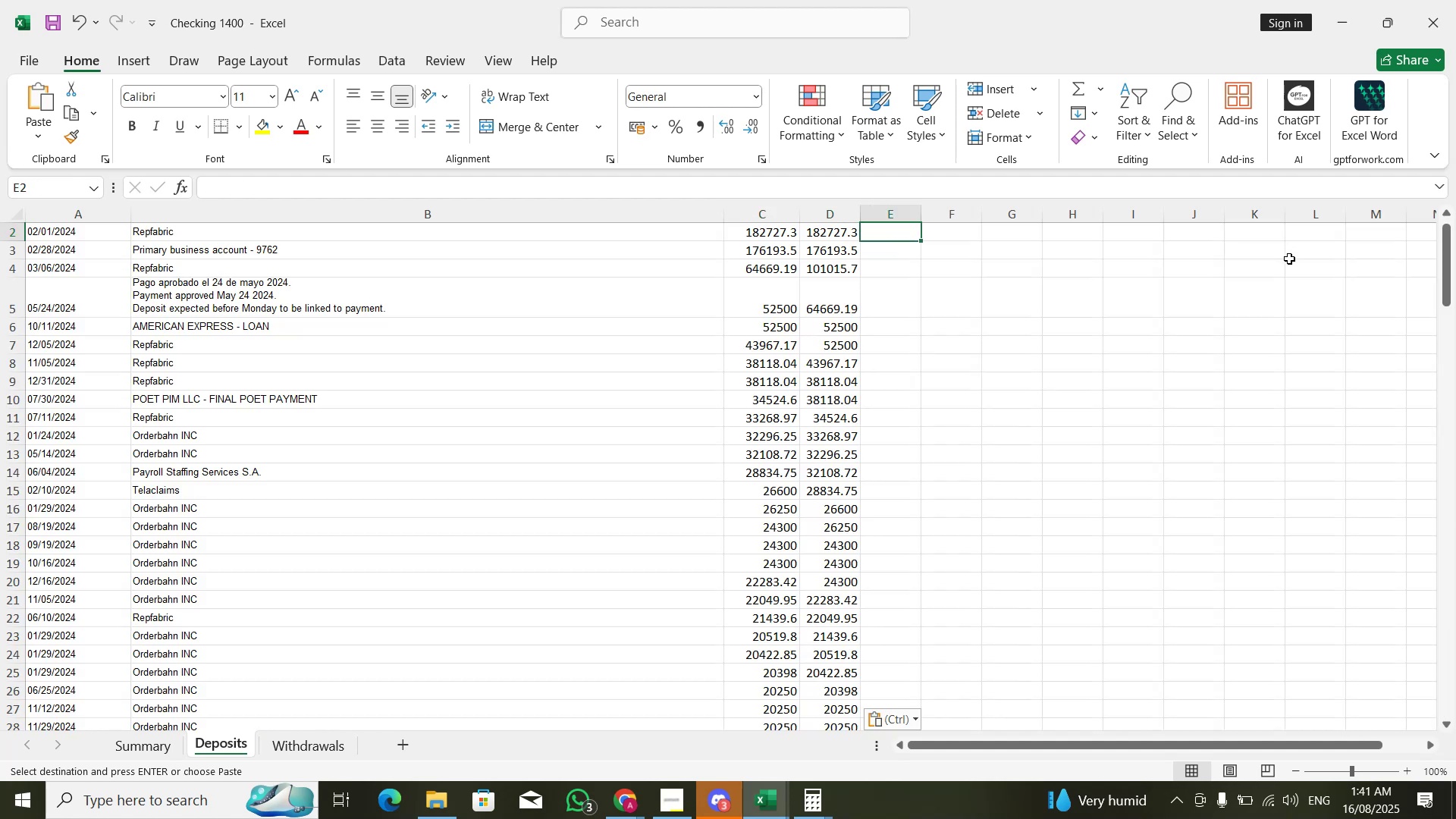 
key(ArrowRight)
 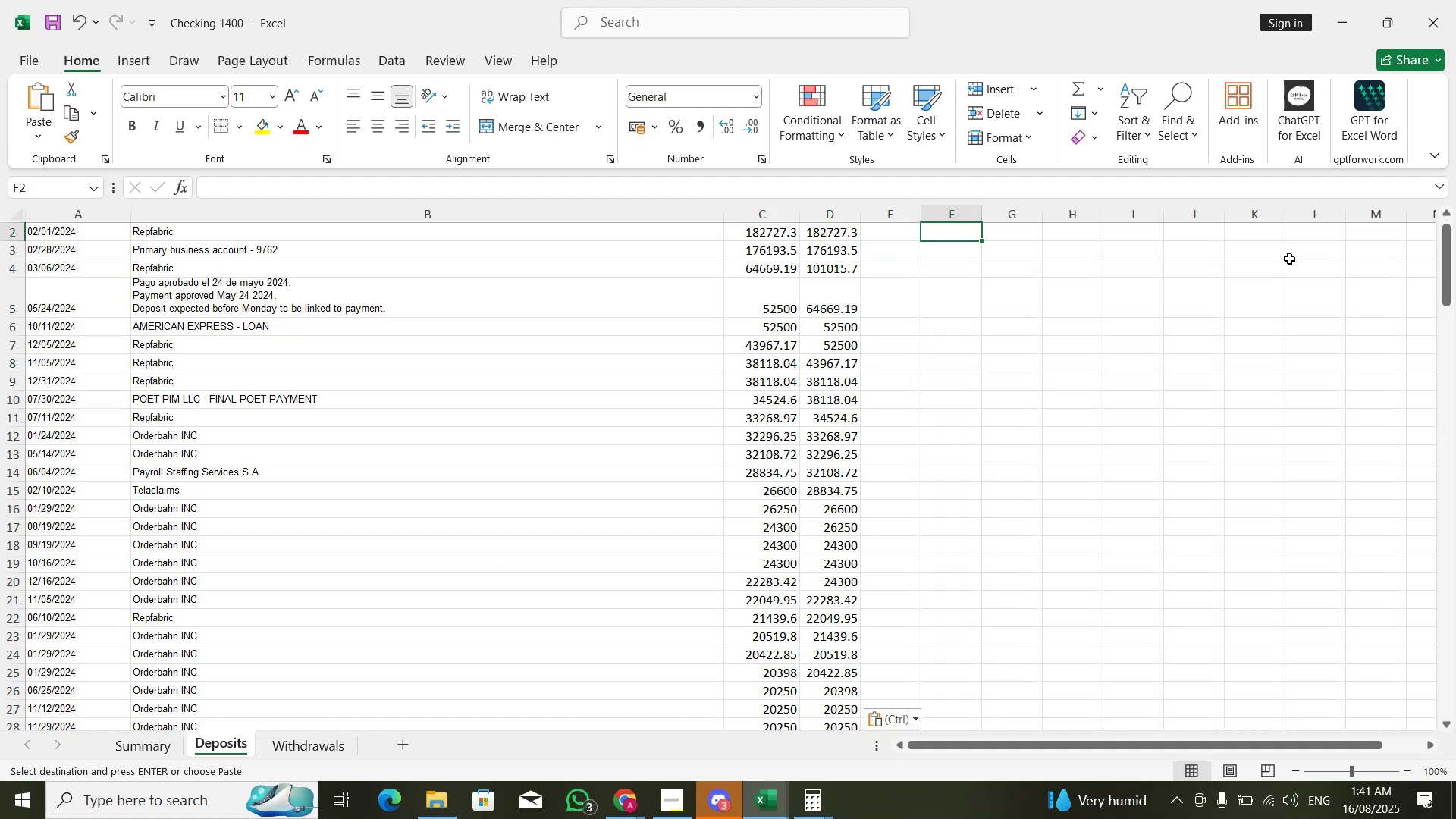 
key(ArrowUp)
 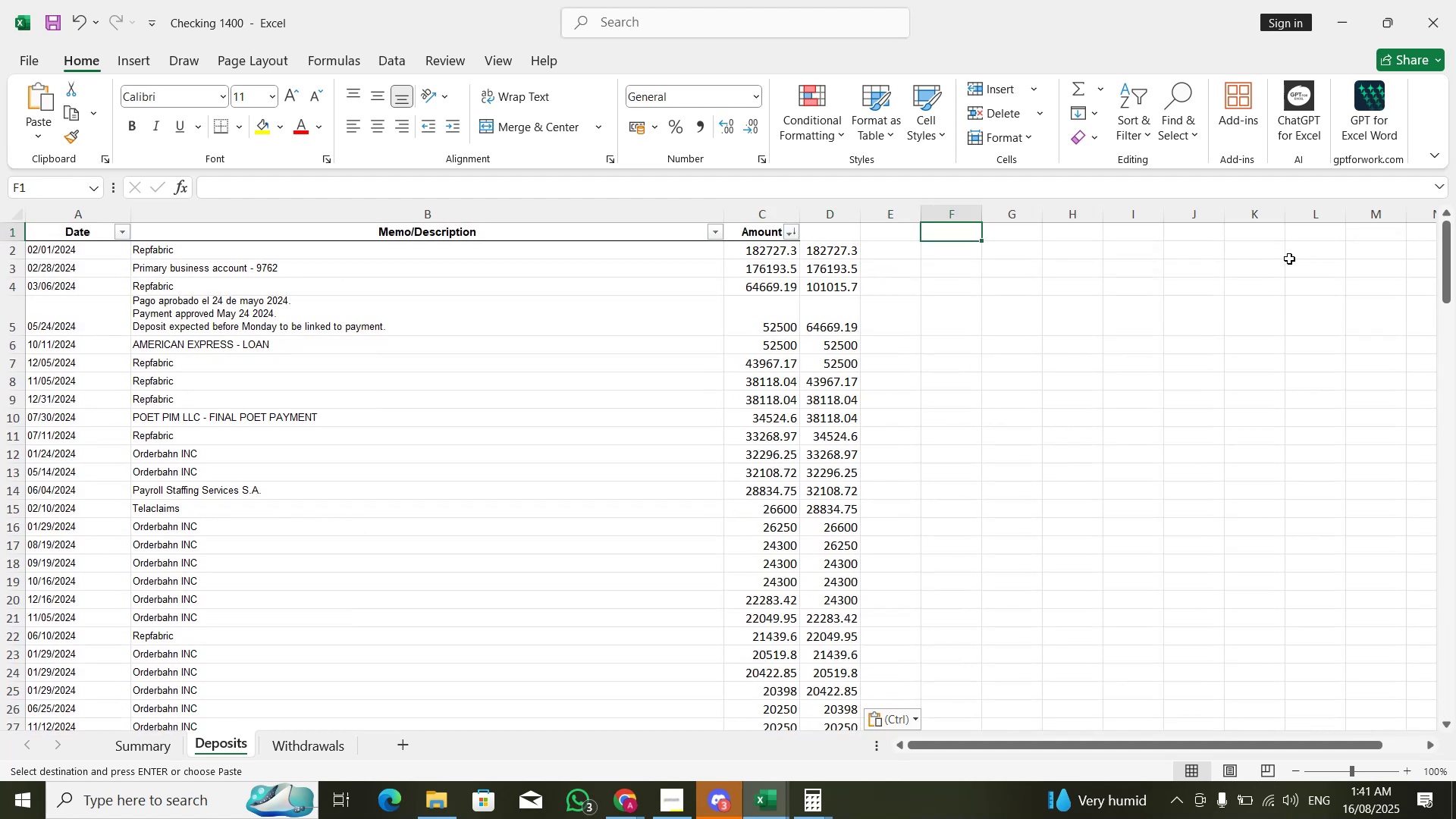 
key(ArrowDown)
 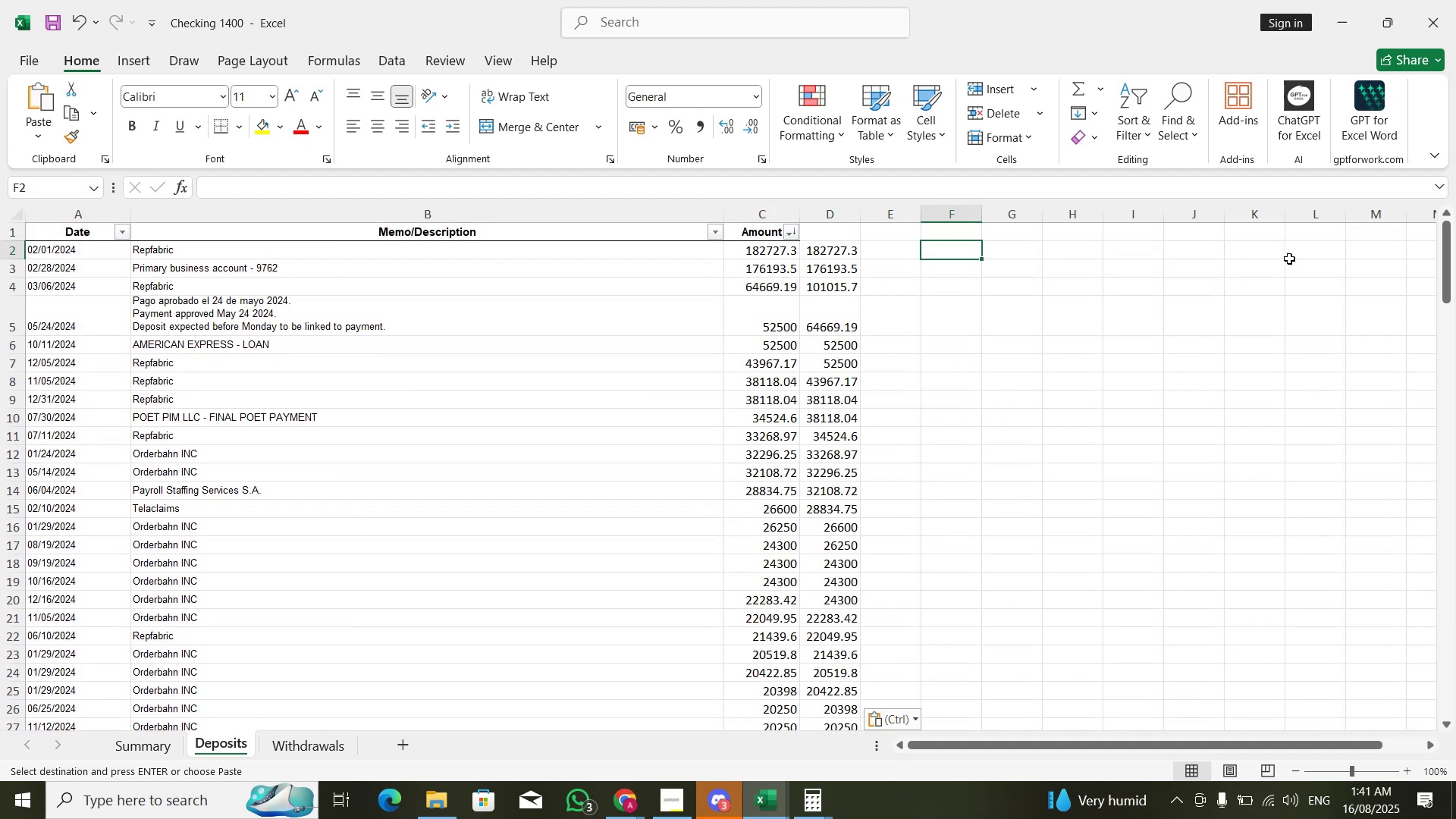 
key(Equal)
 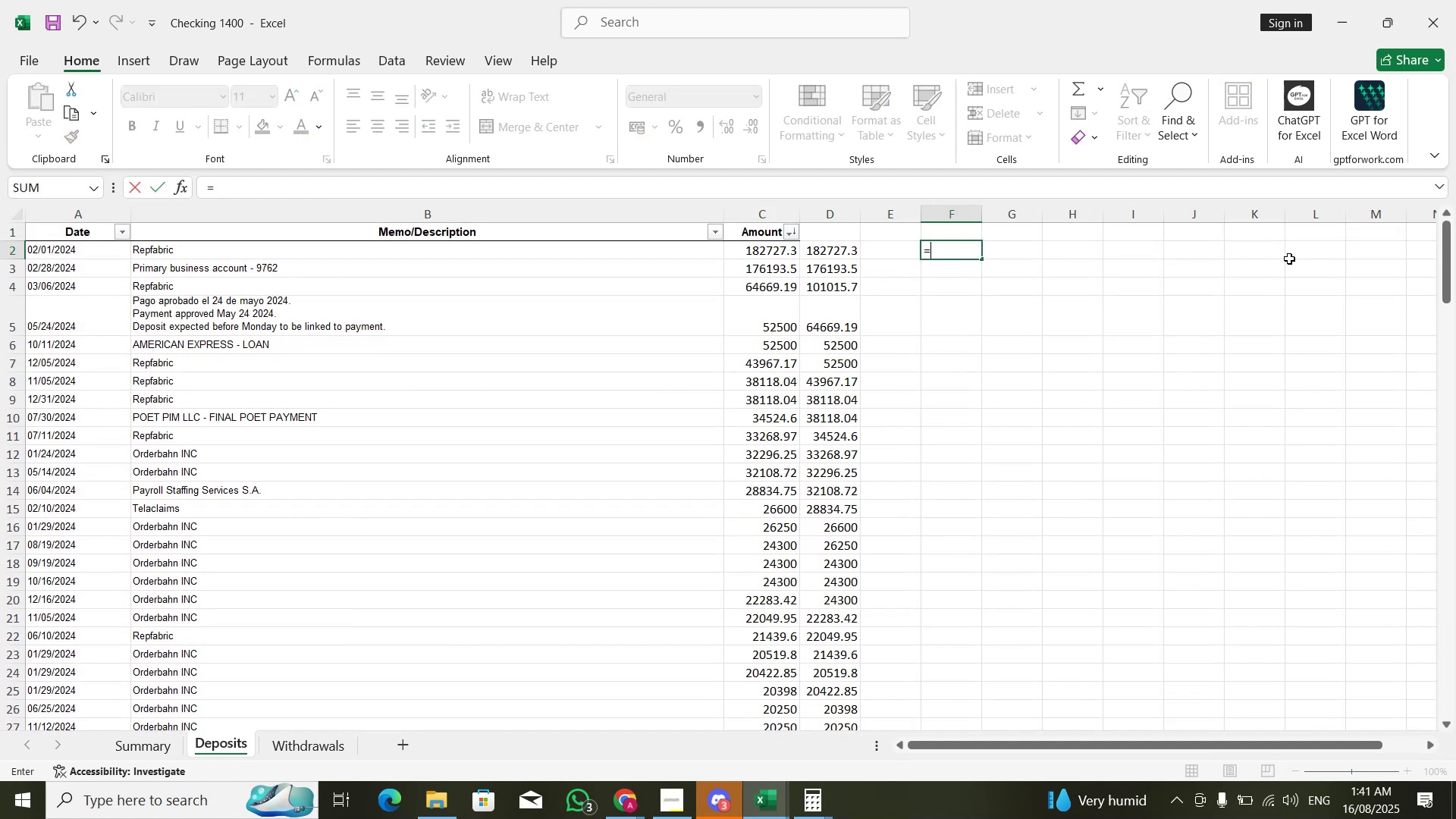 
key(ArrowLeft)
 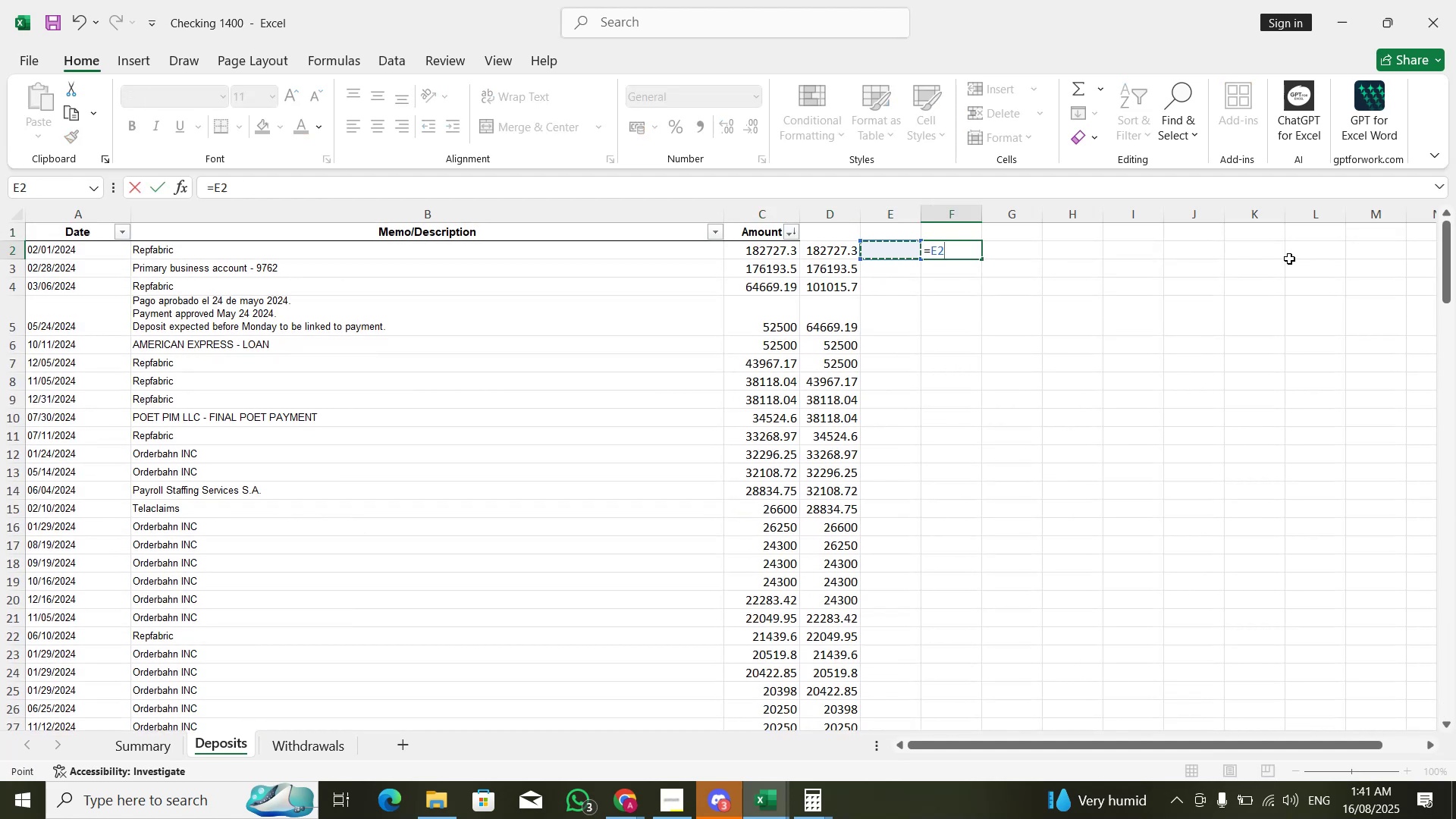 
key(ArrowLeft)
 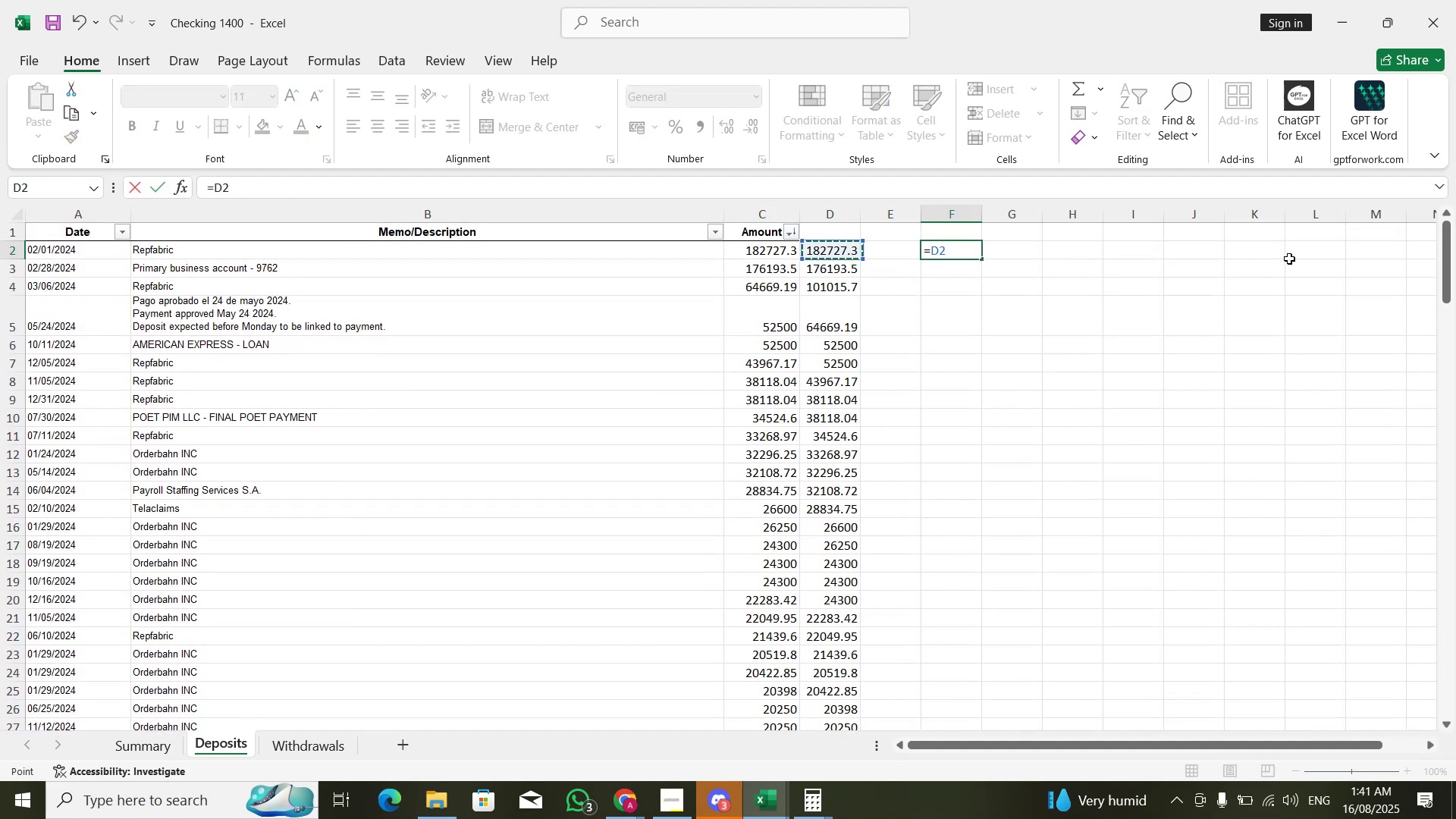 
key(ArrowLeft)
 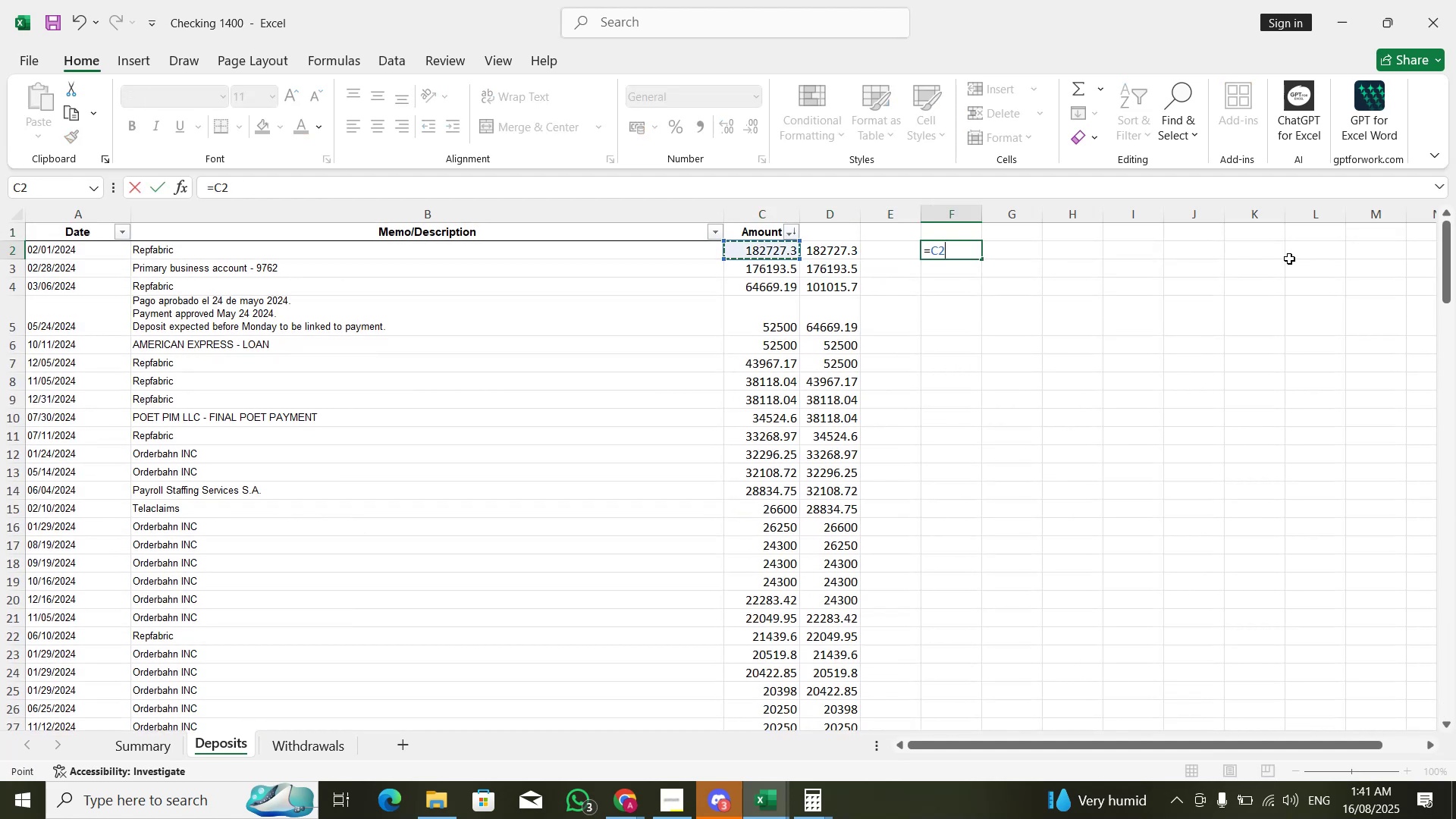 
key(NumpadSubtract)
 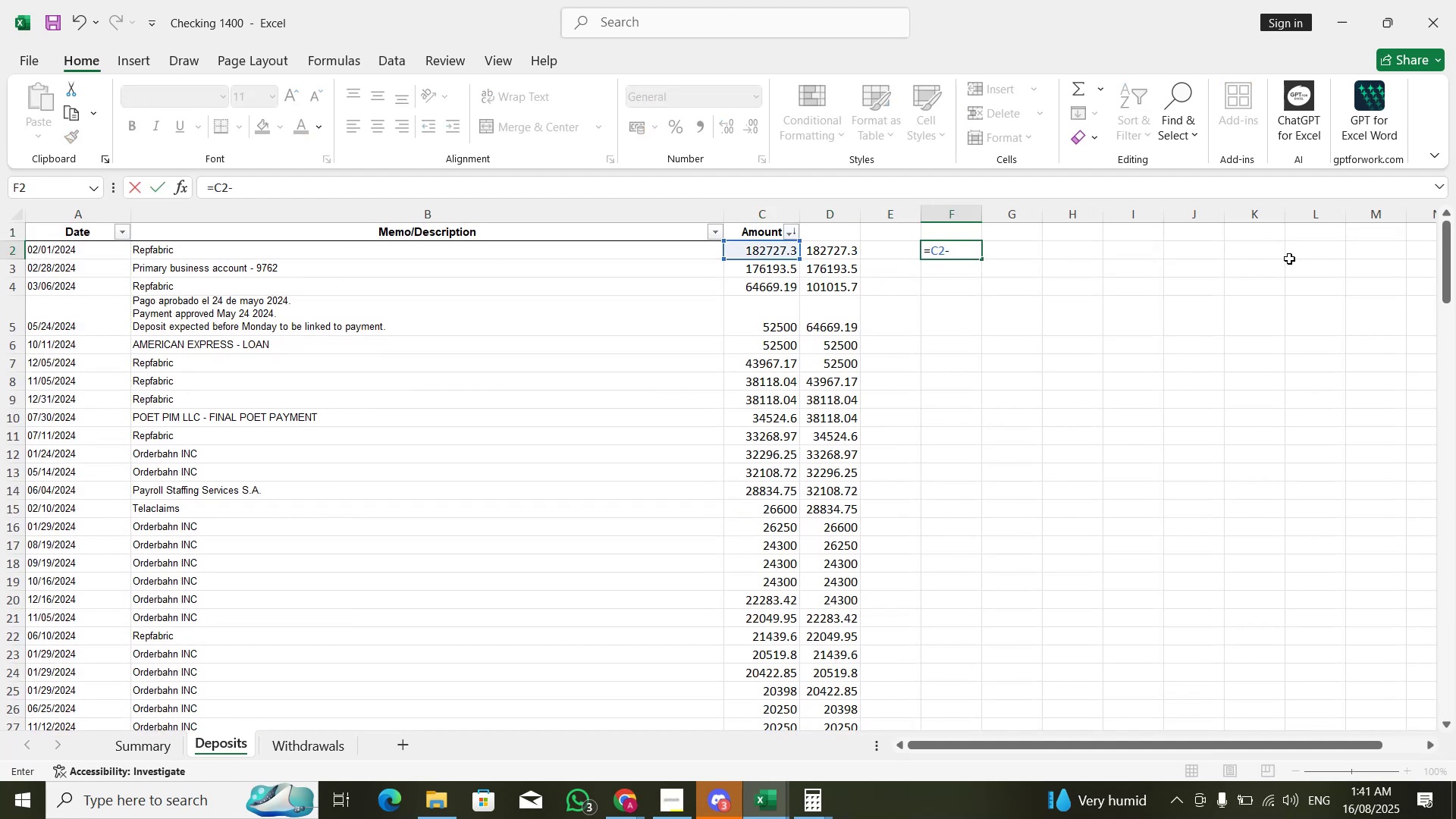 
key(ArrowLeft)
 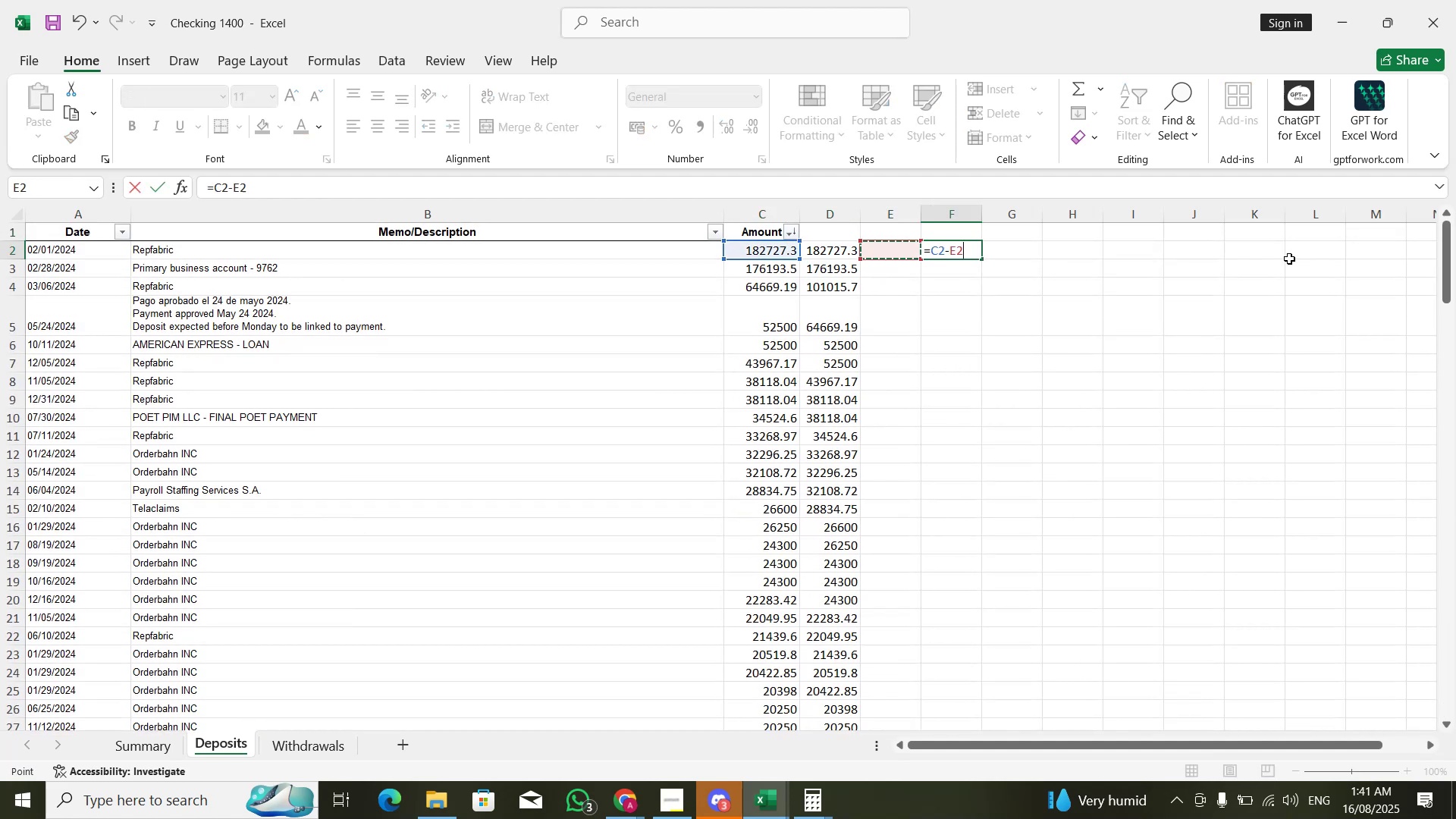 
key(ArrowLeft)
 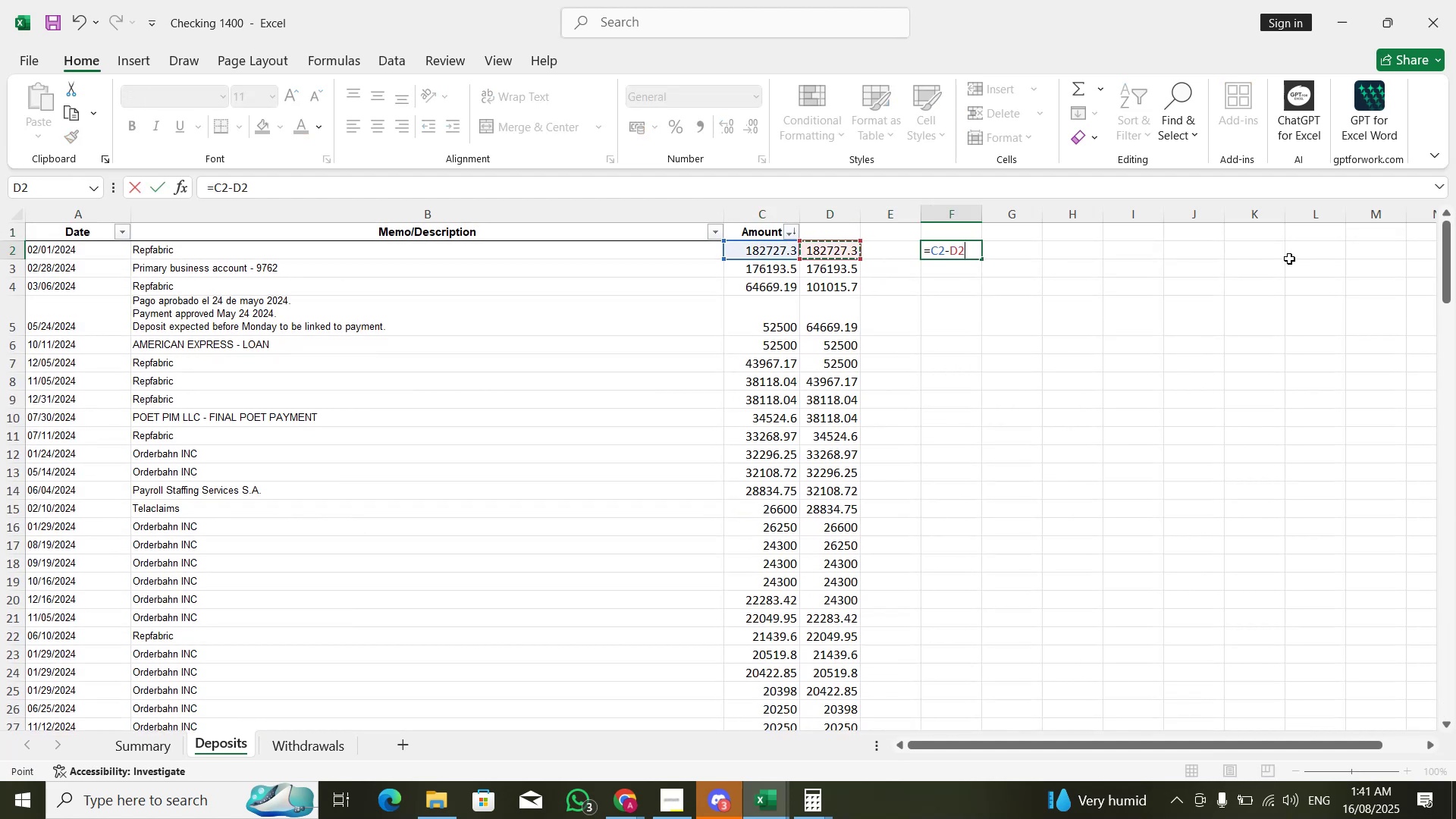 
key(Enter)
 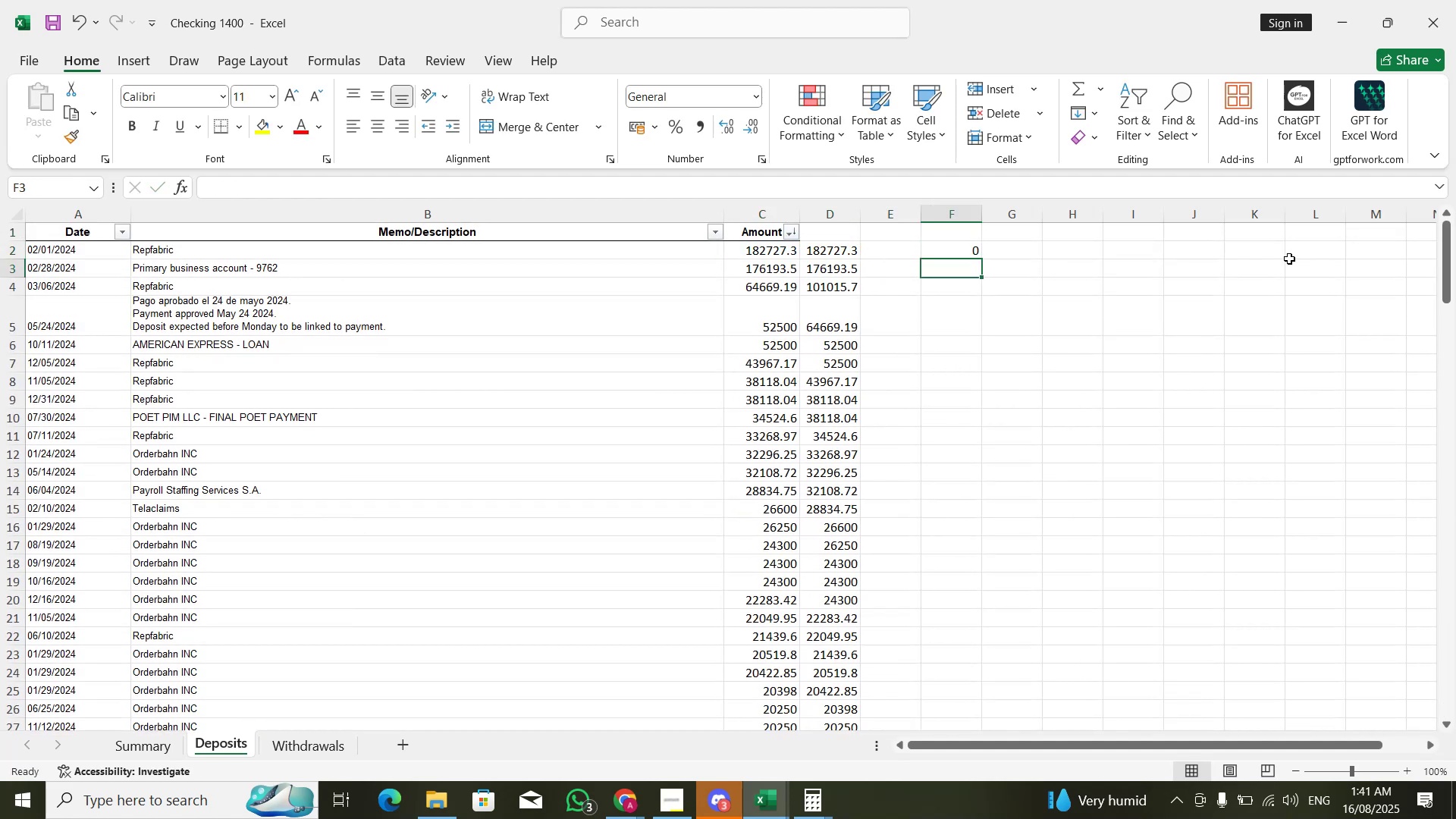 
key(ArrowLeft)
 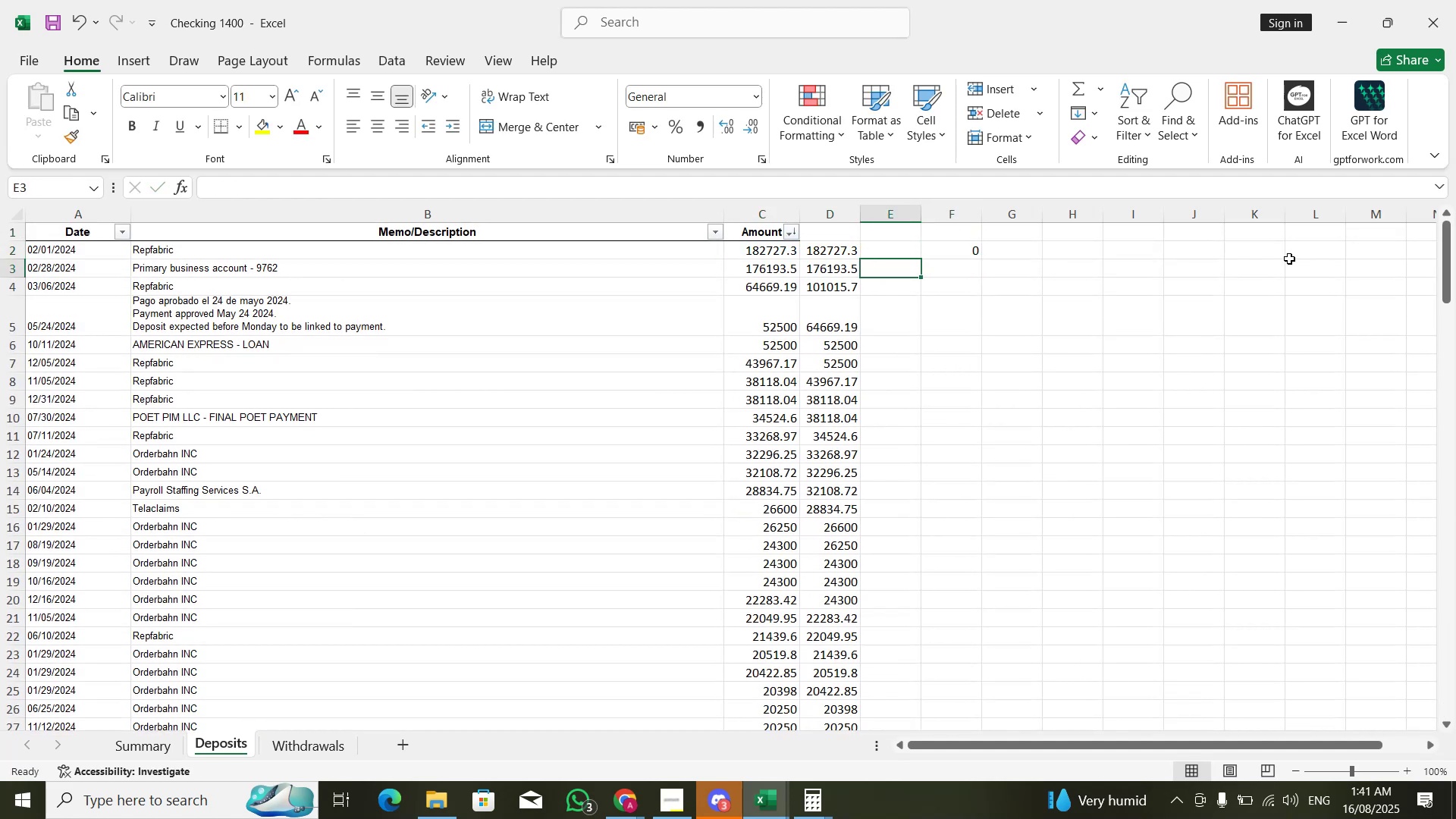 
key(ArrowLeft)
 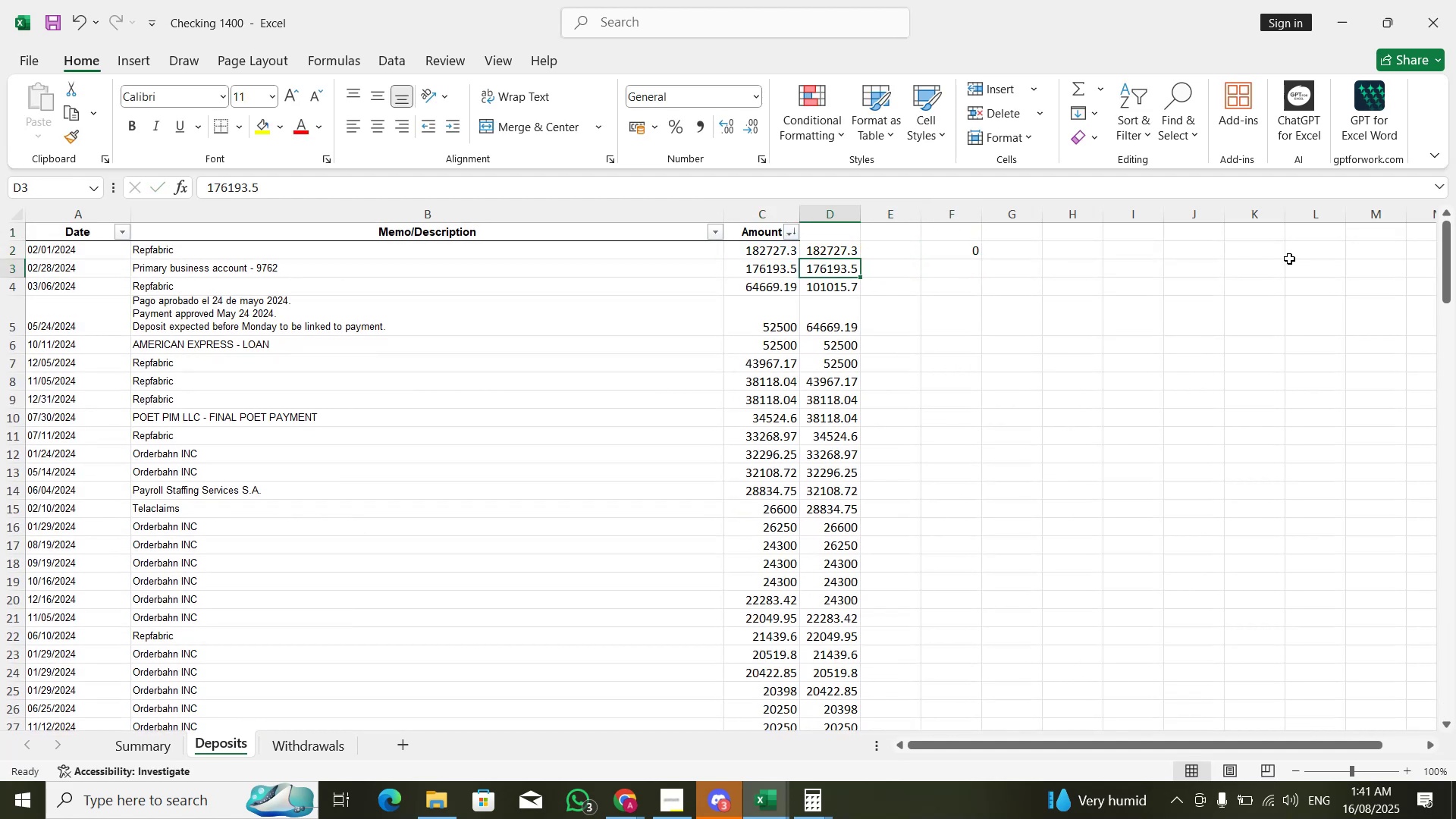 
key(Control+ArrowDown)
 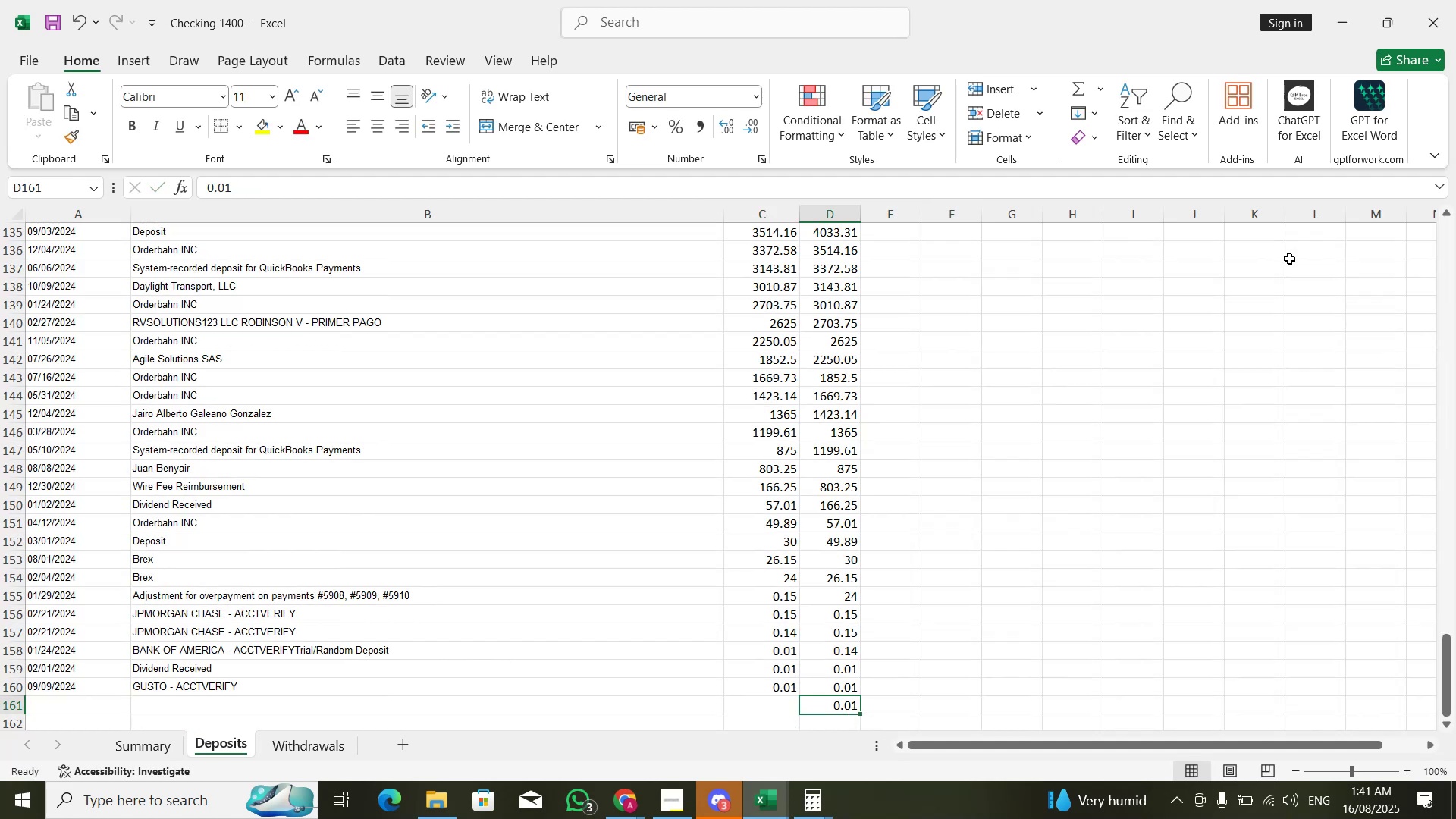 
key(ArrowRight)
 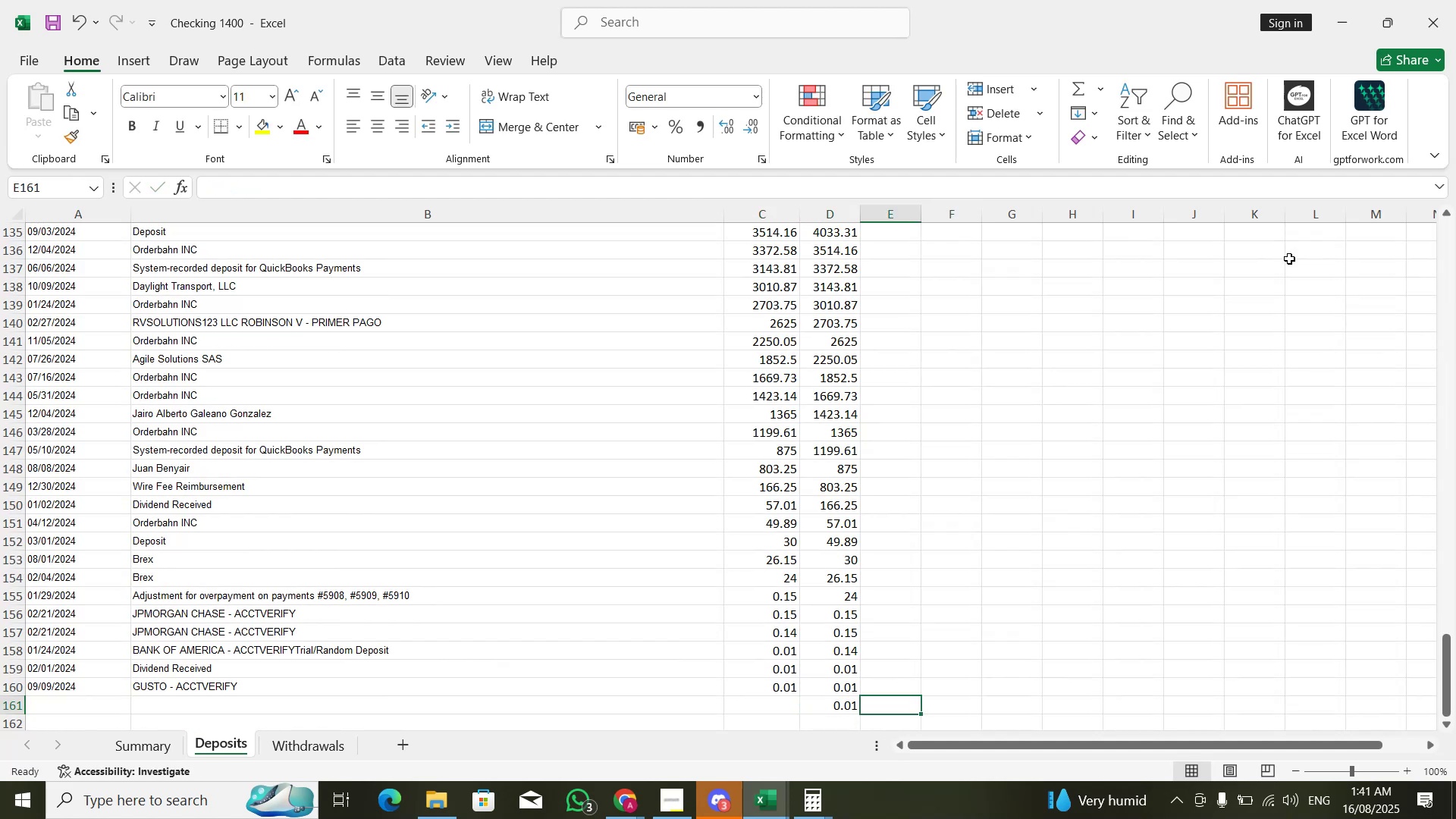 
key(ArrowRight)
 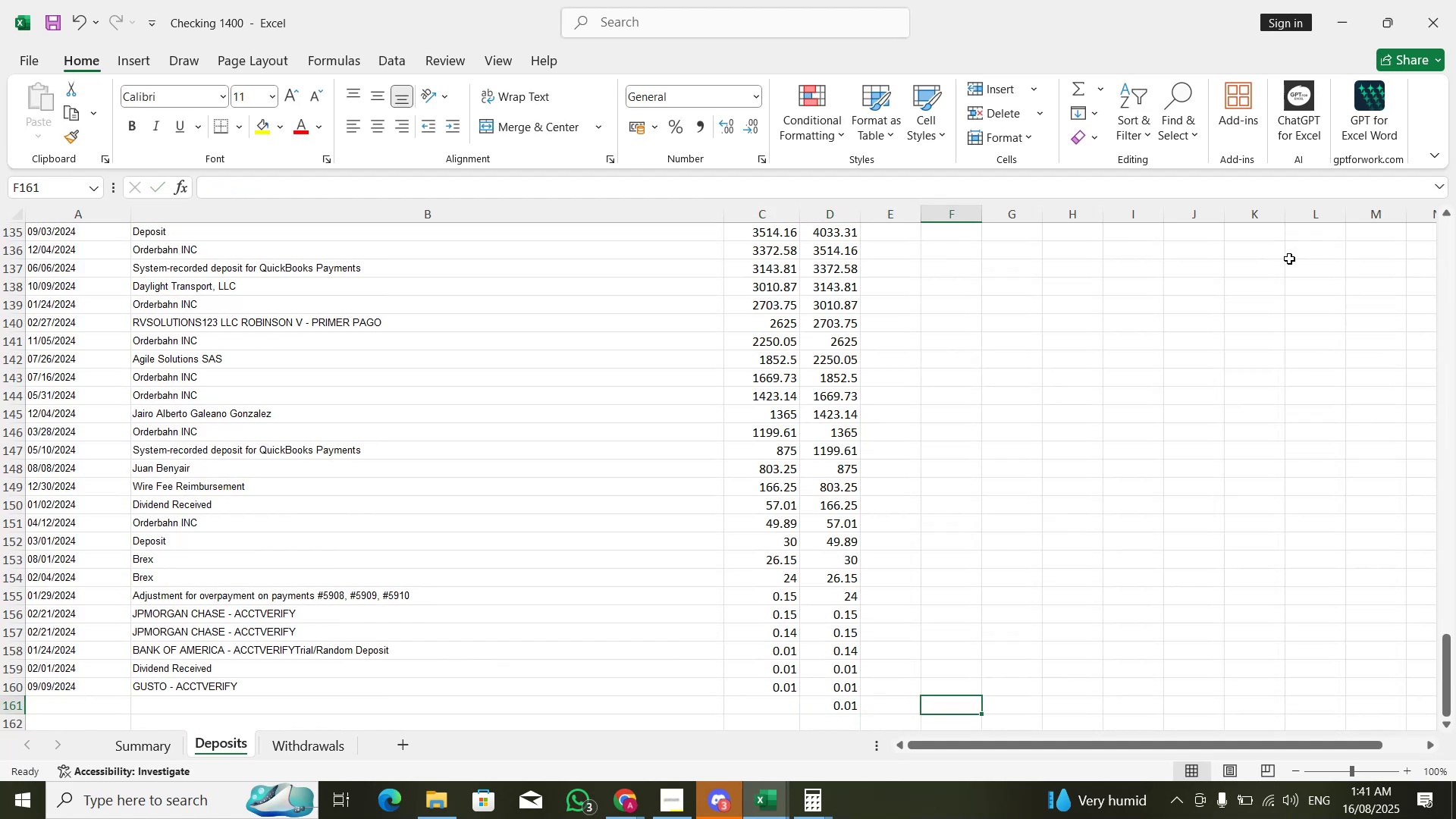 
key(Control+Shift+ArrowUp)
 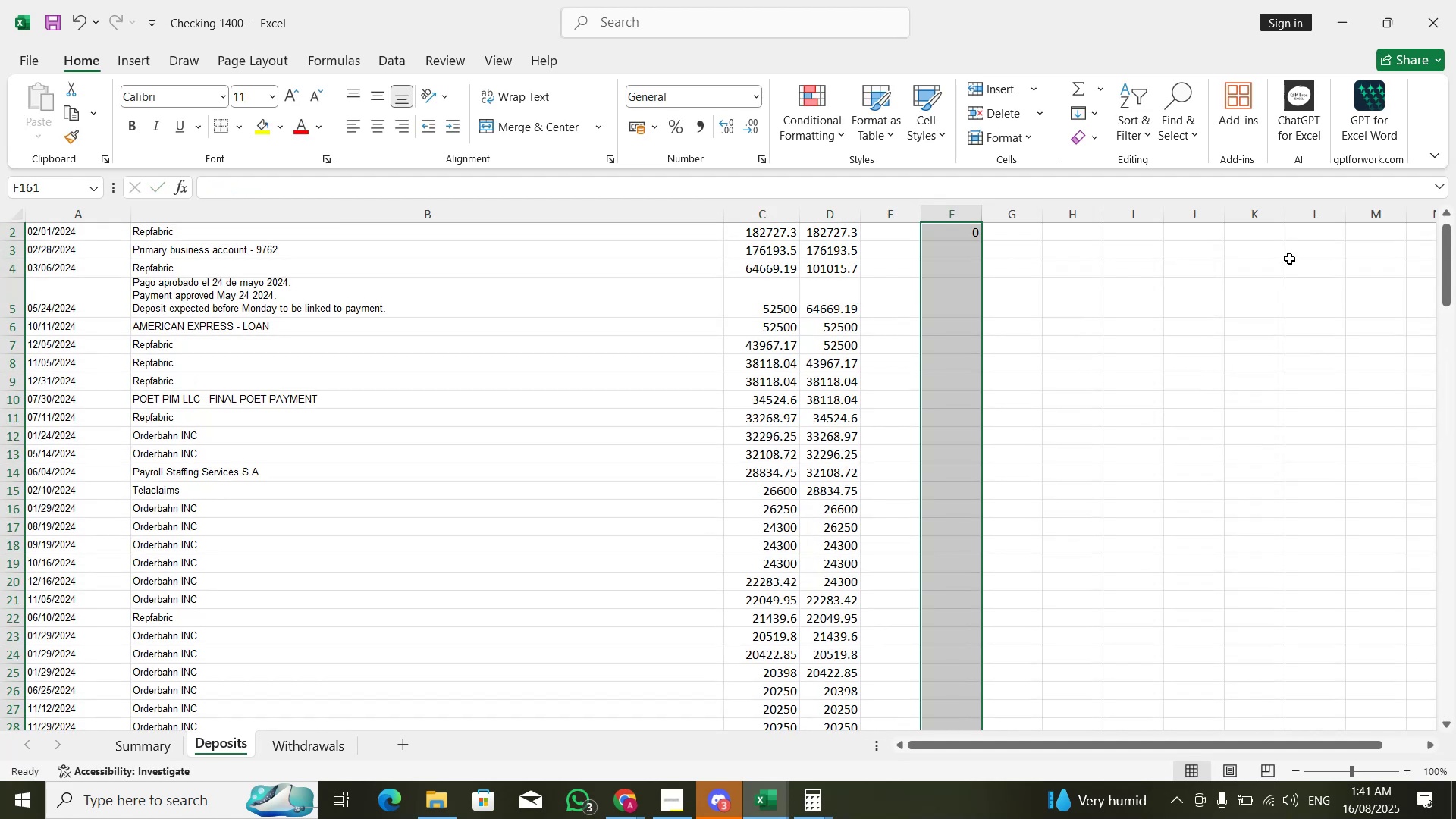 
key(Control+D)
 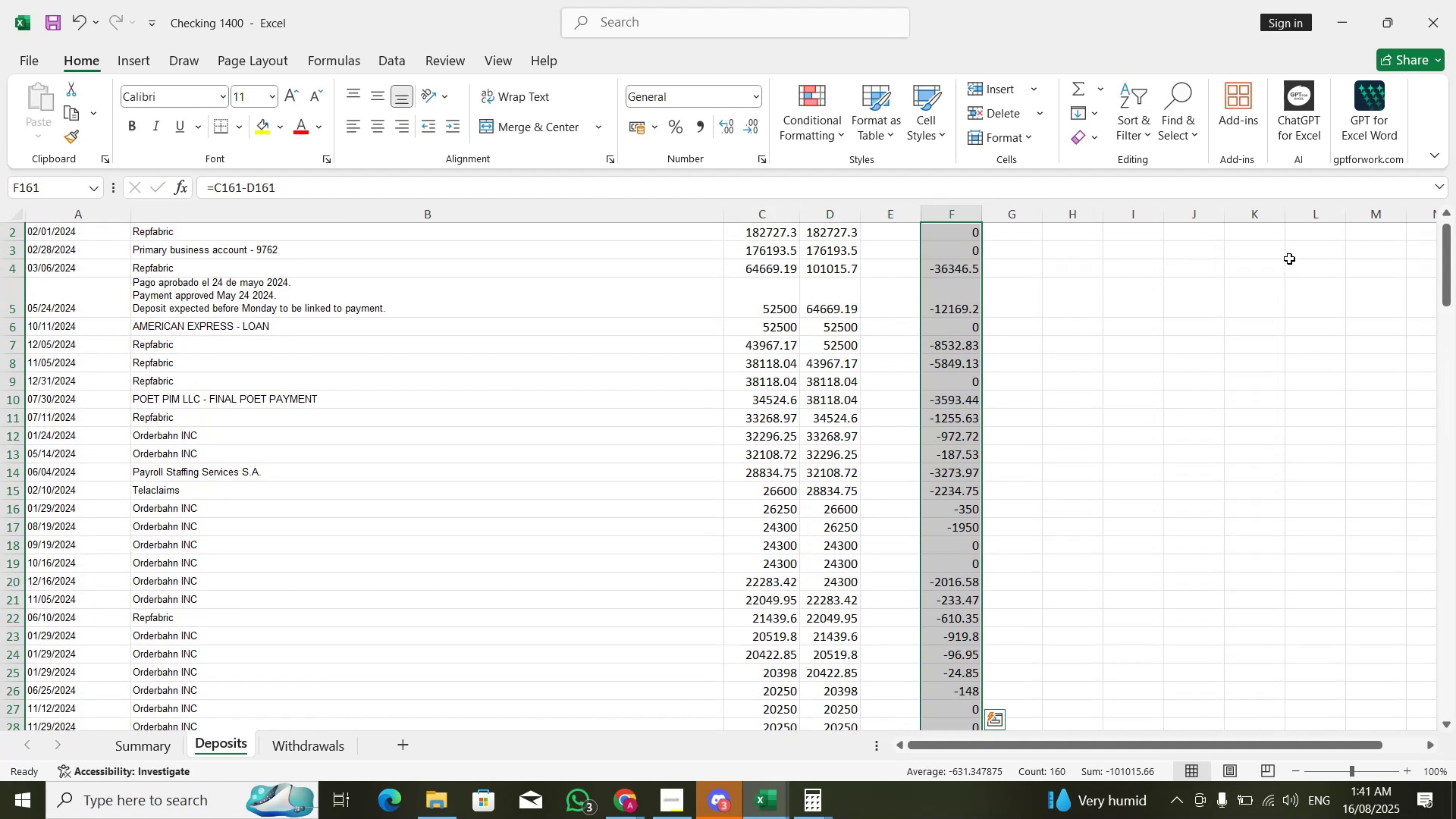 
key(Control+ArrowUp)
 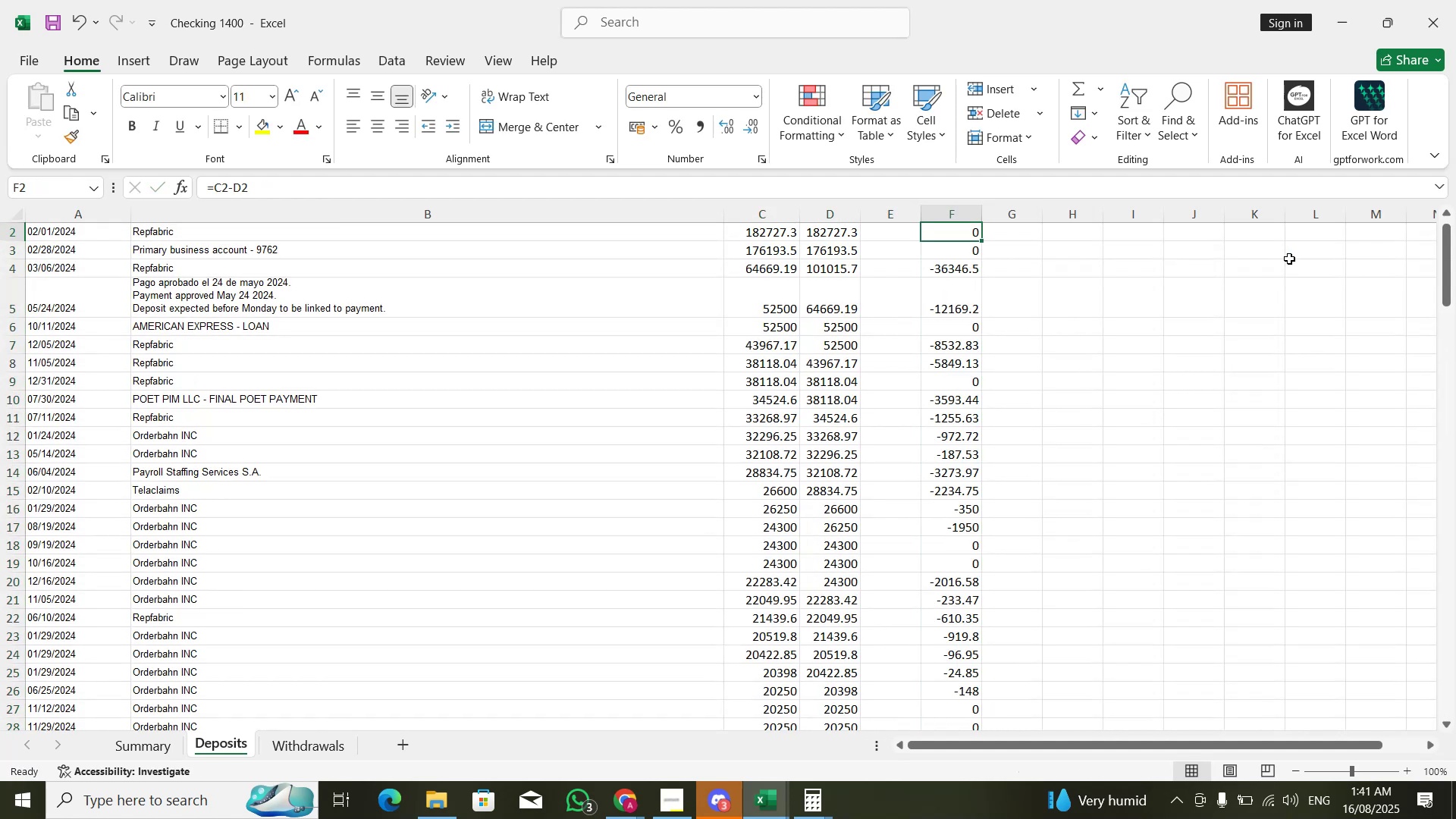 
key(ArrowUp)
 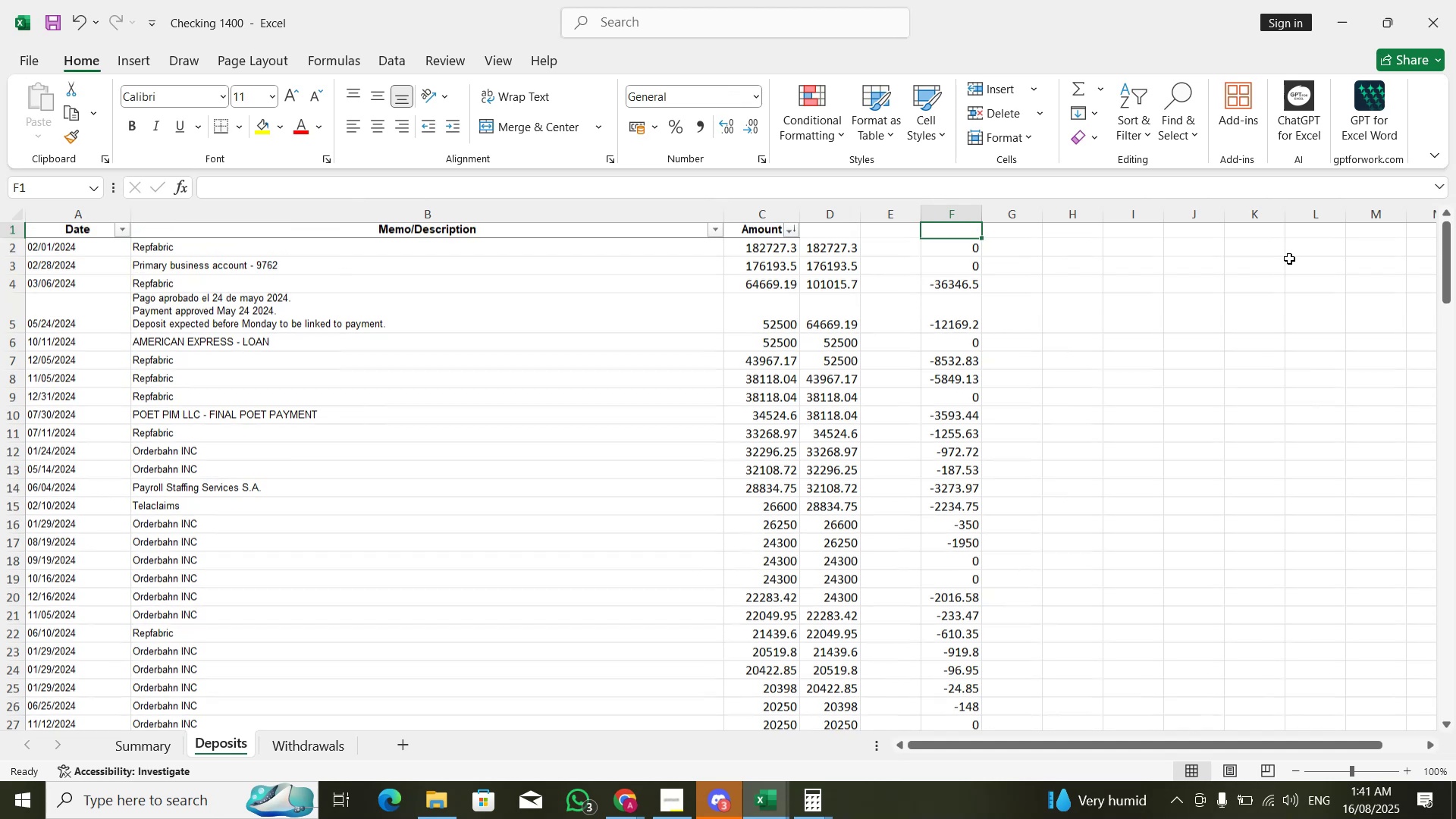 
key(ArrowUp)
 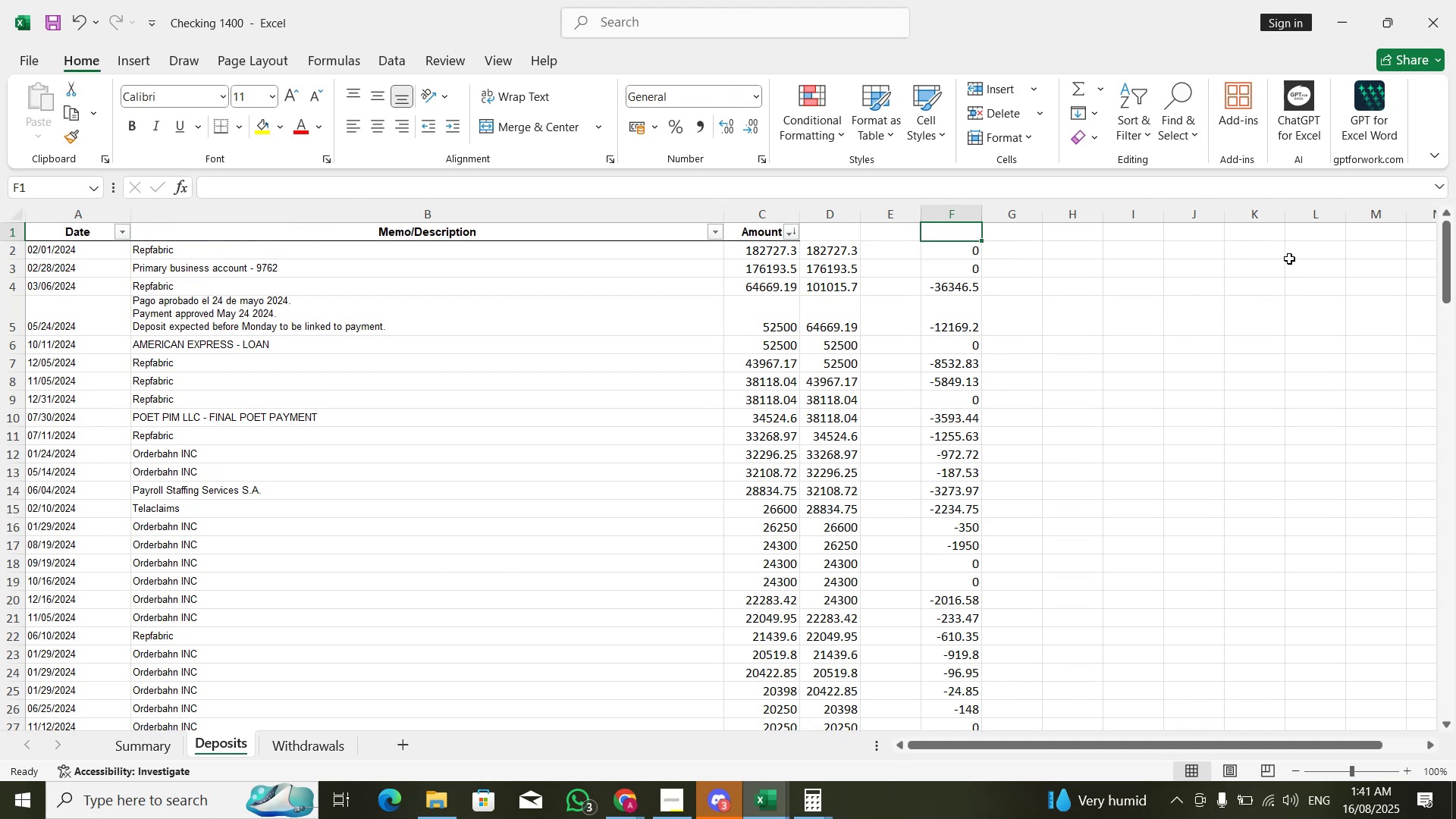 
key(ArrowDown)
 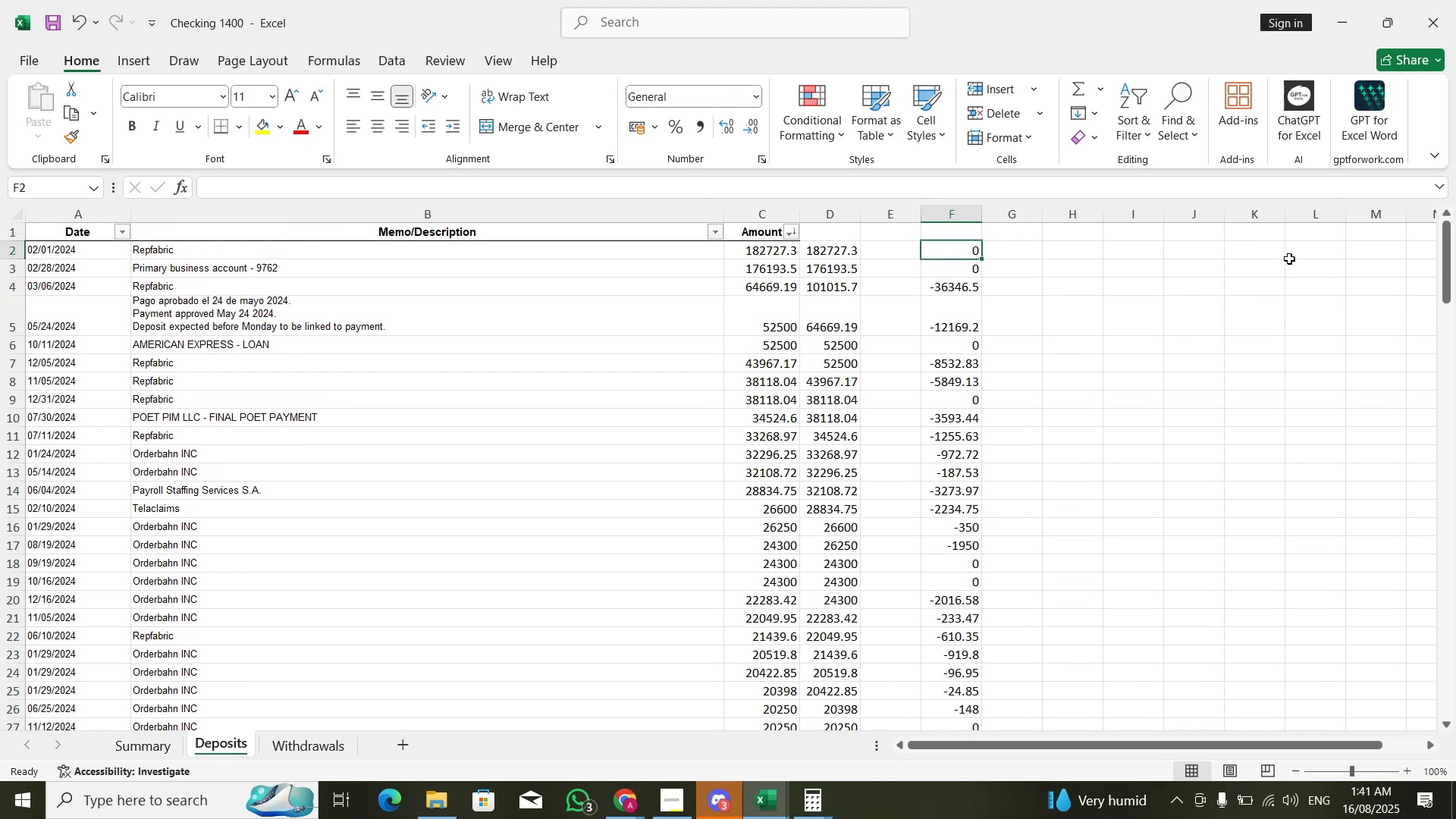 
key(ArrowDown)
 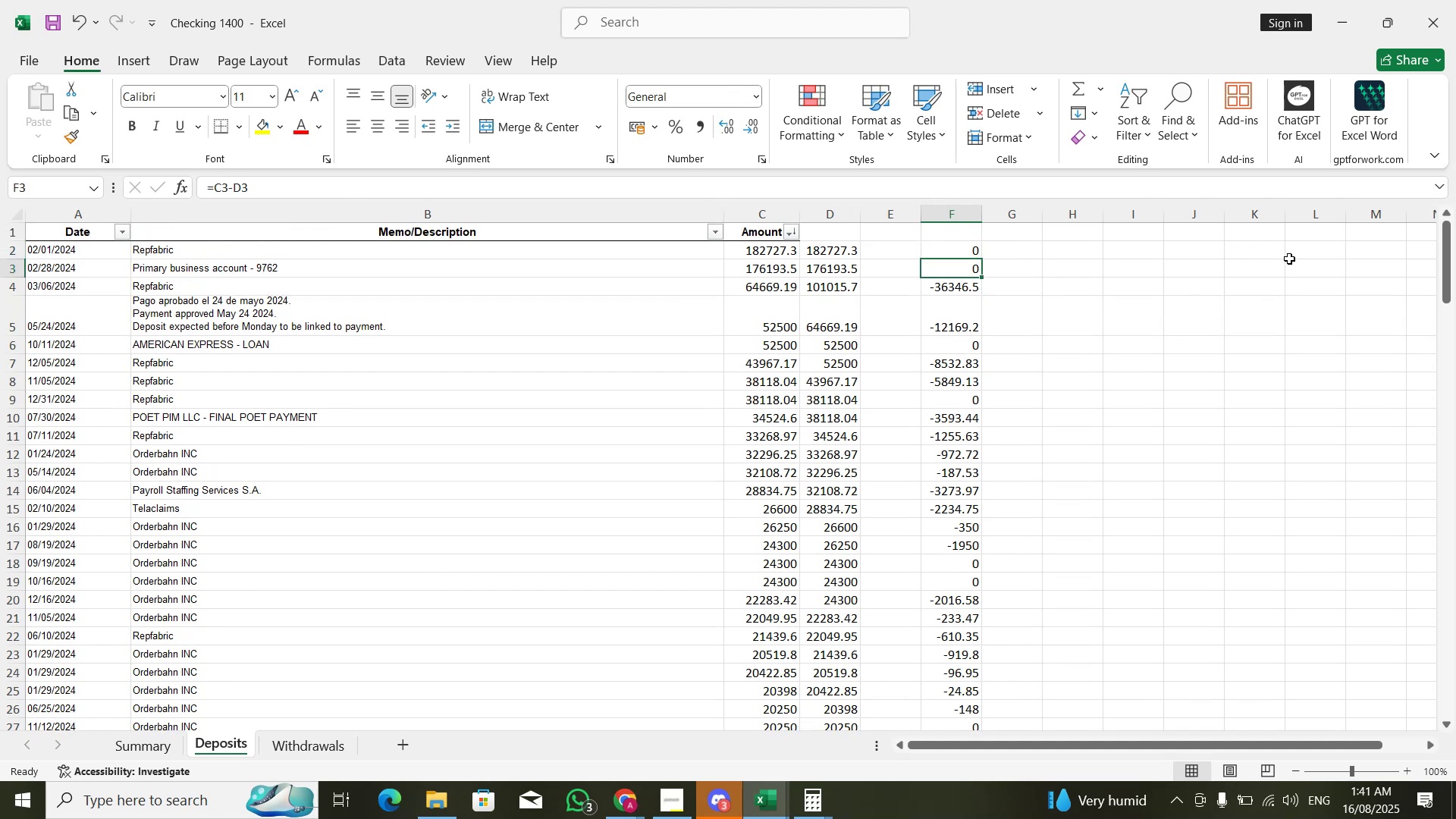 
key(ArrowDown)
 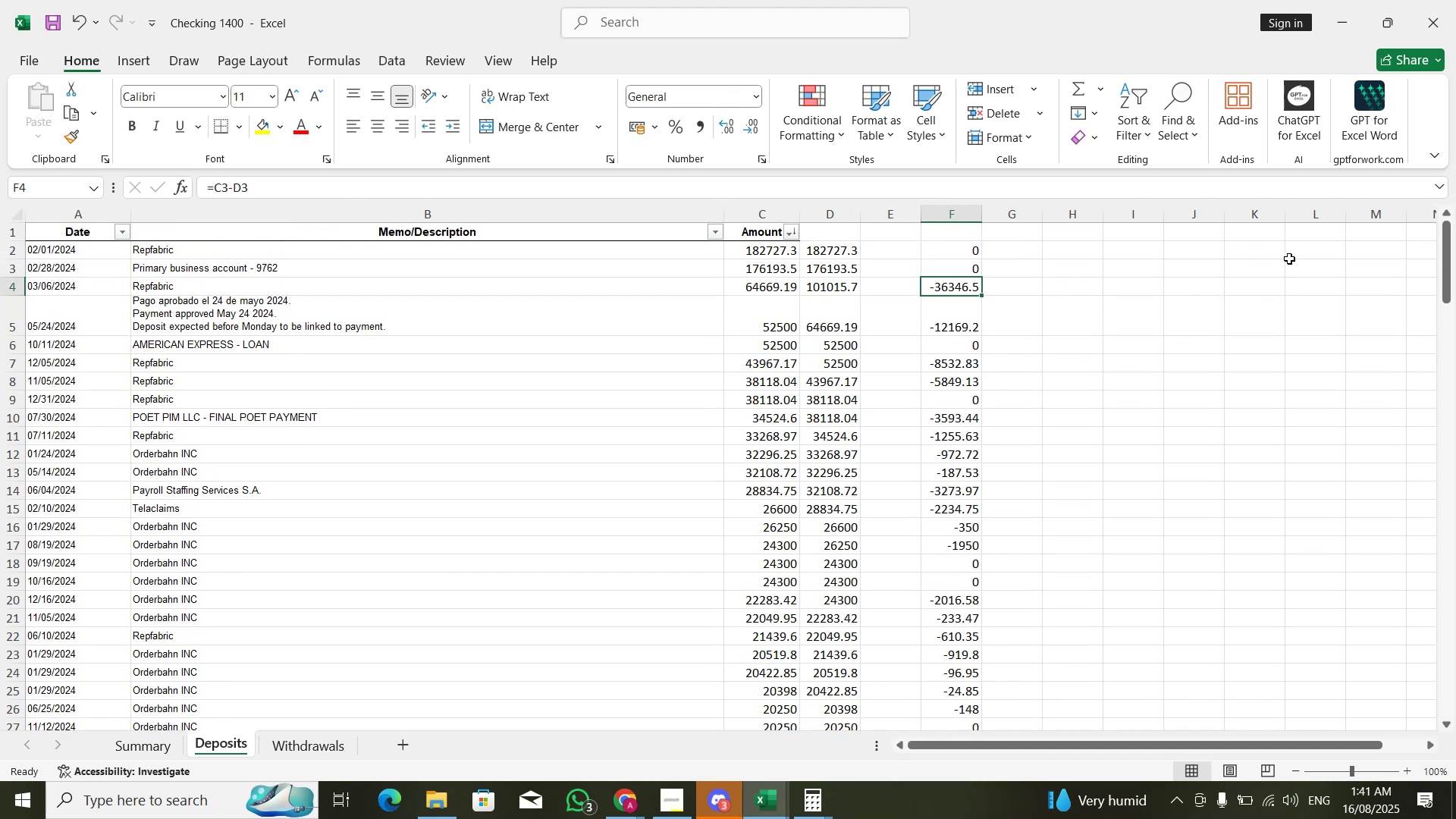 
key(Shift+Space)
 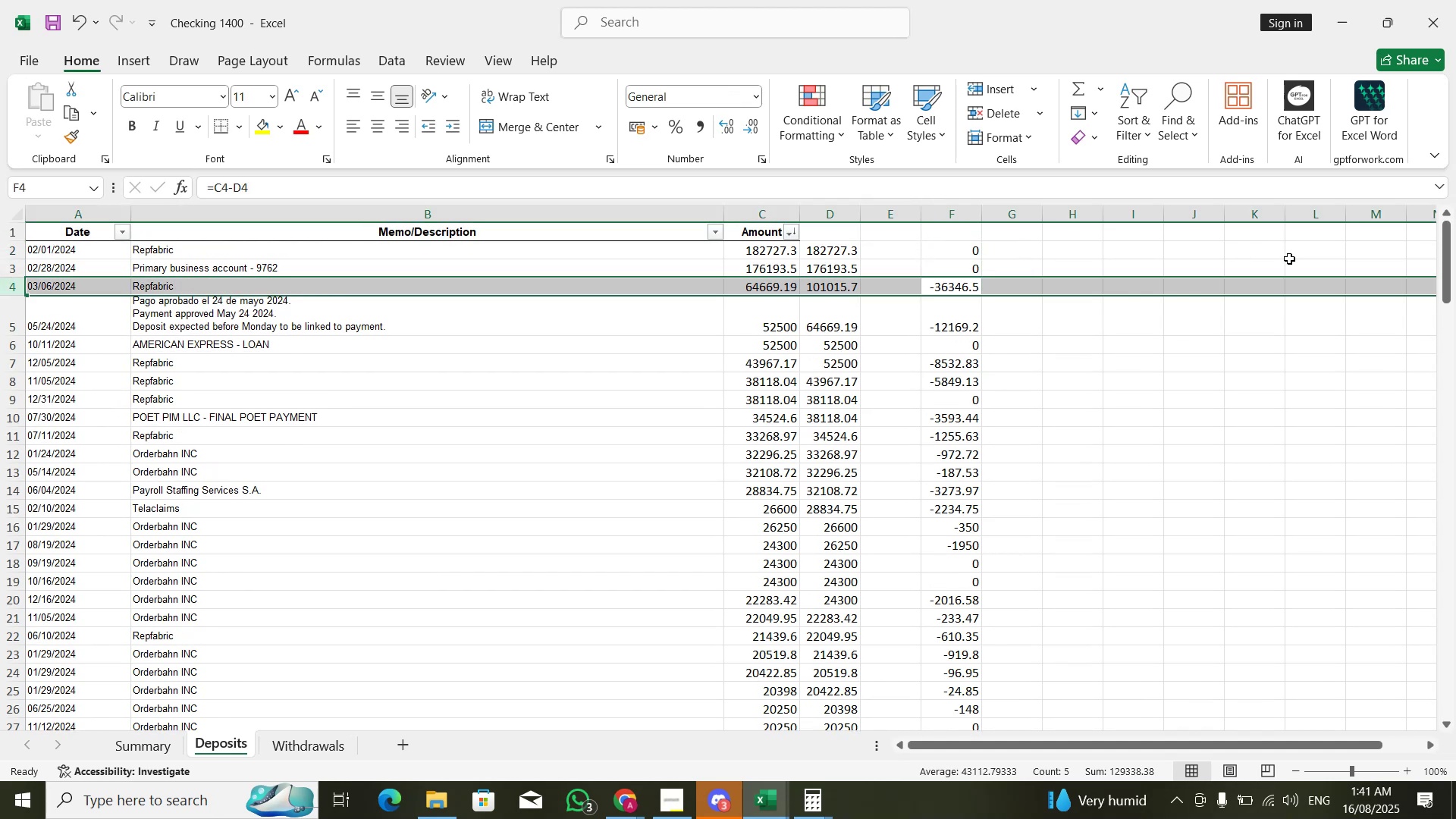 
key(ArrowLeft)
 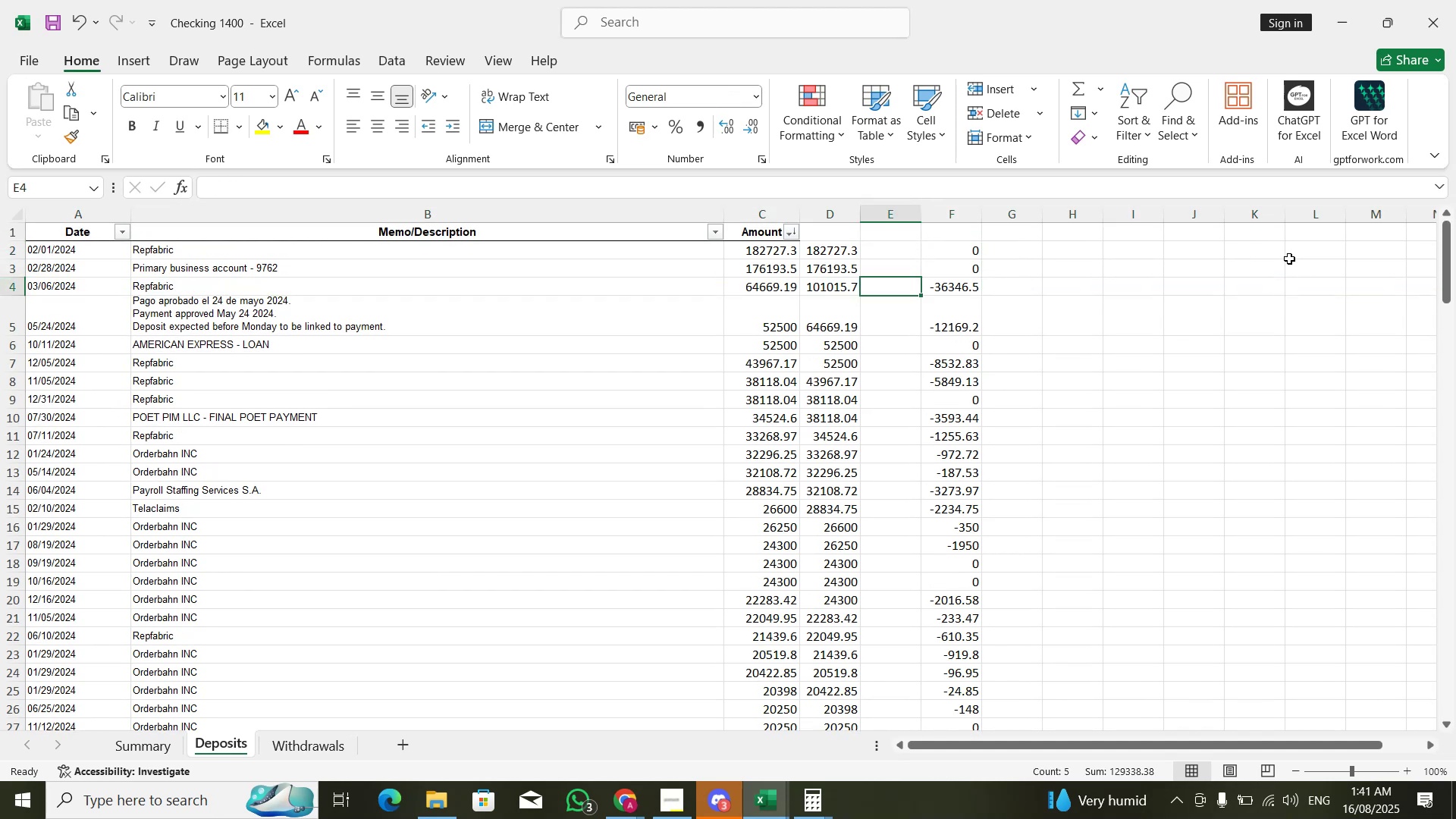 
key(Control+ControlLeft)
 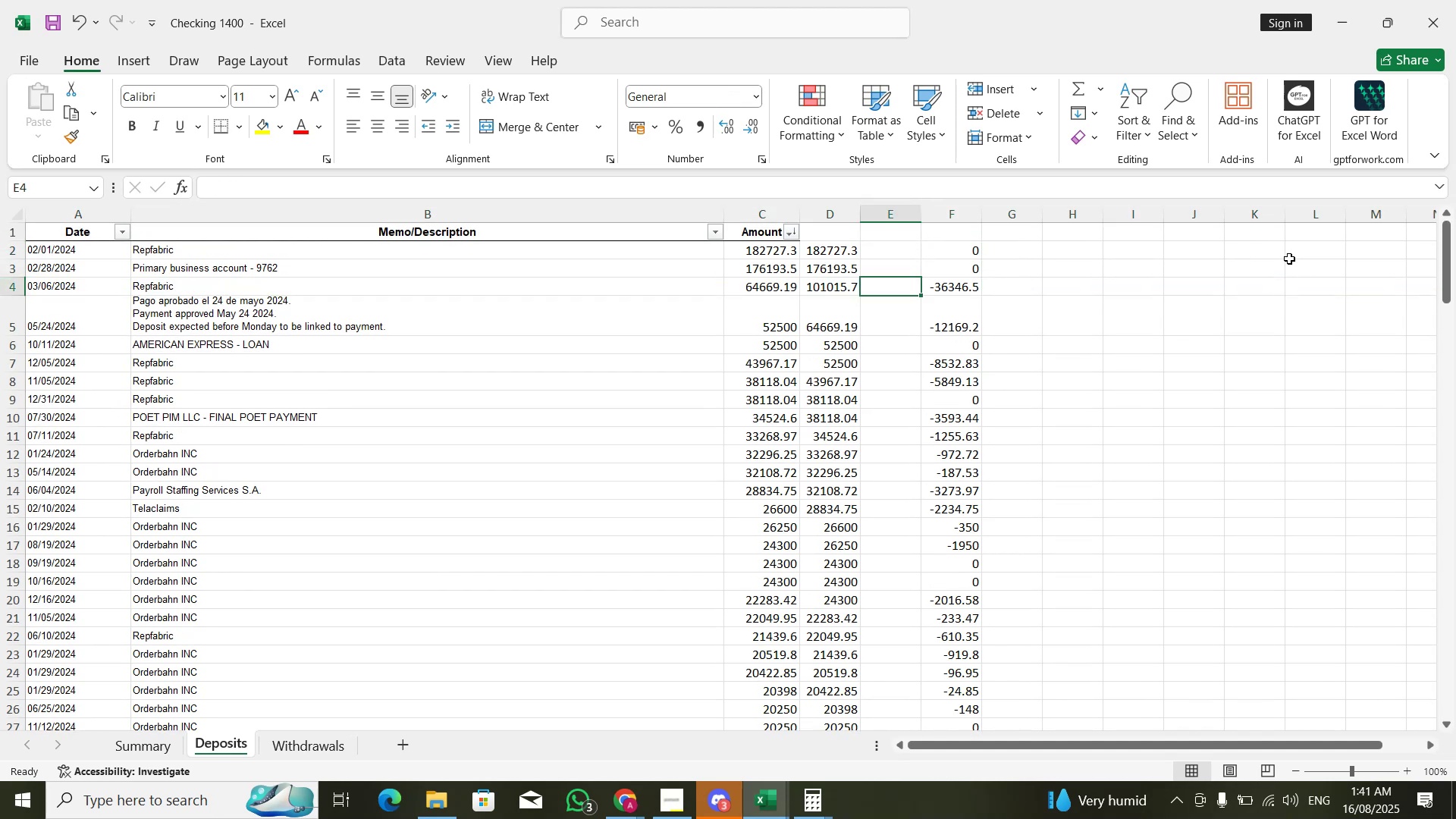 
key(ArrowLeft)
 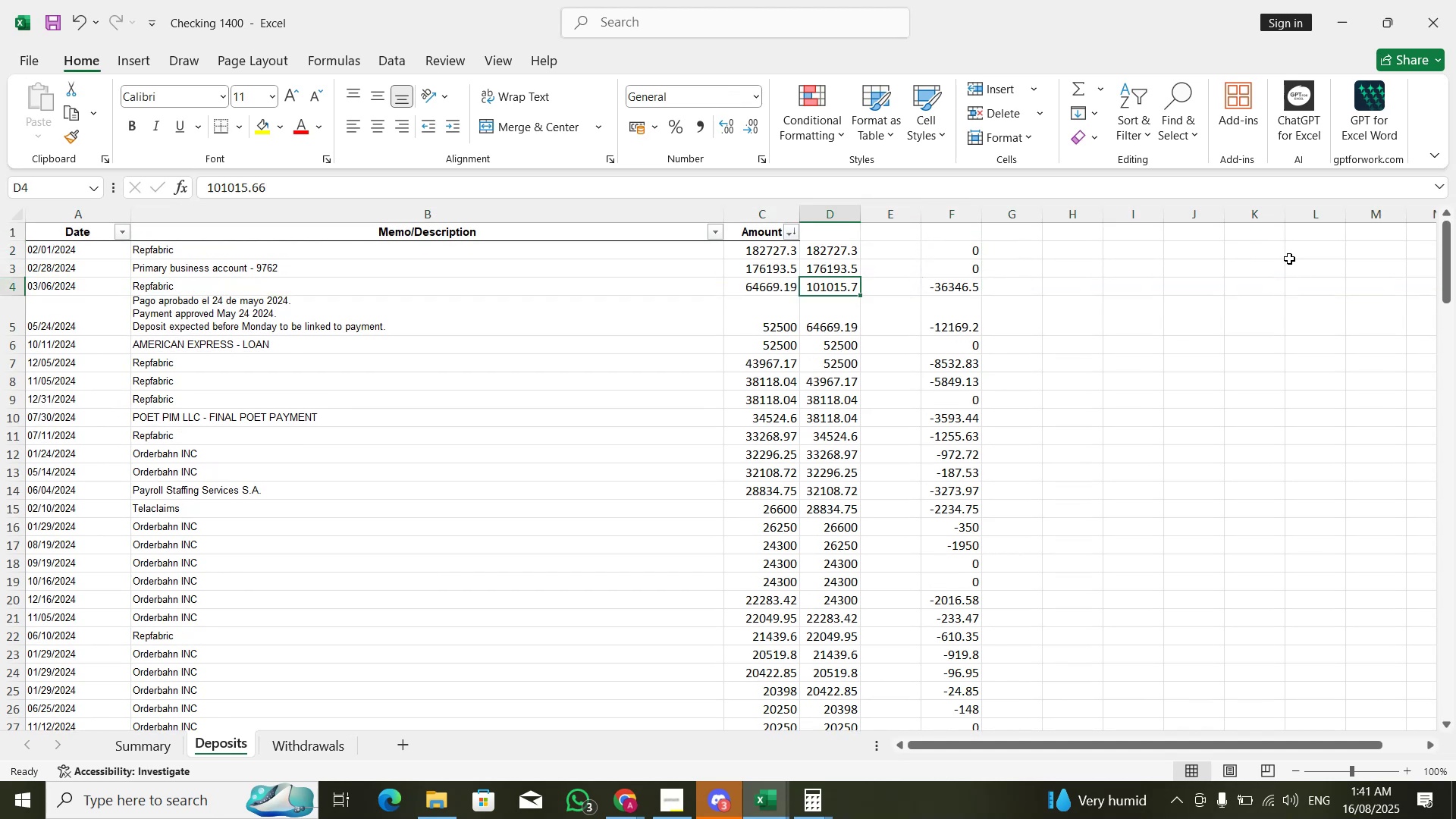 
key(Control+ControlLeft)
 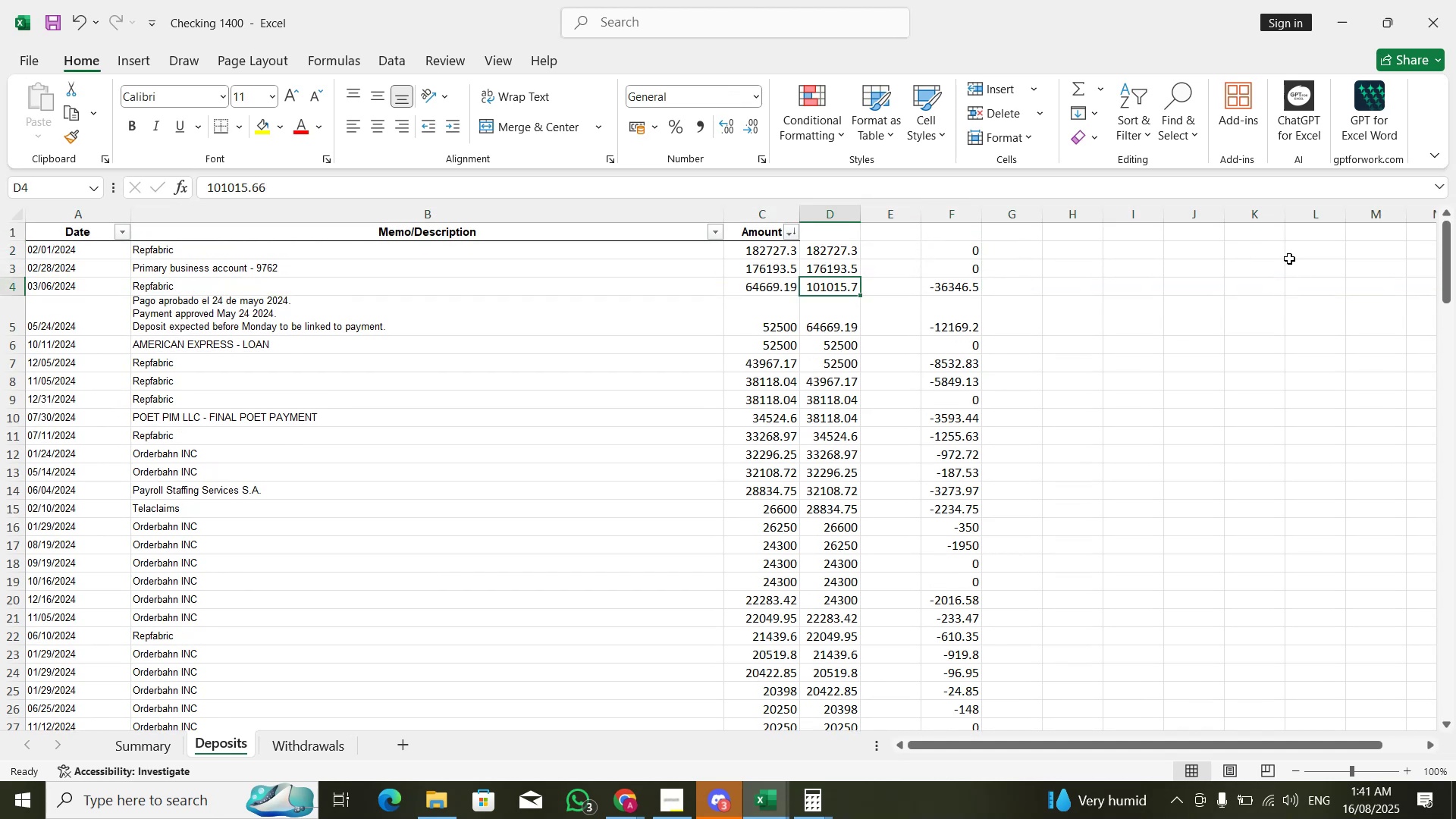 
key(Control+C)
 